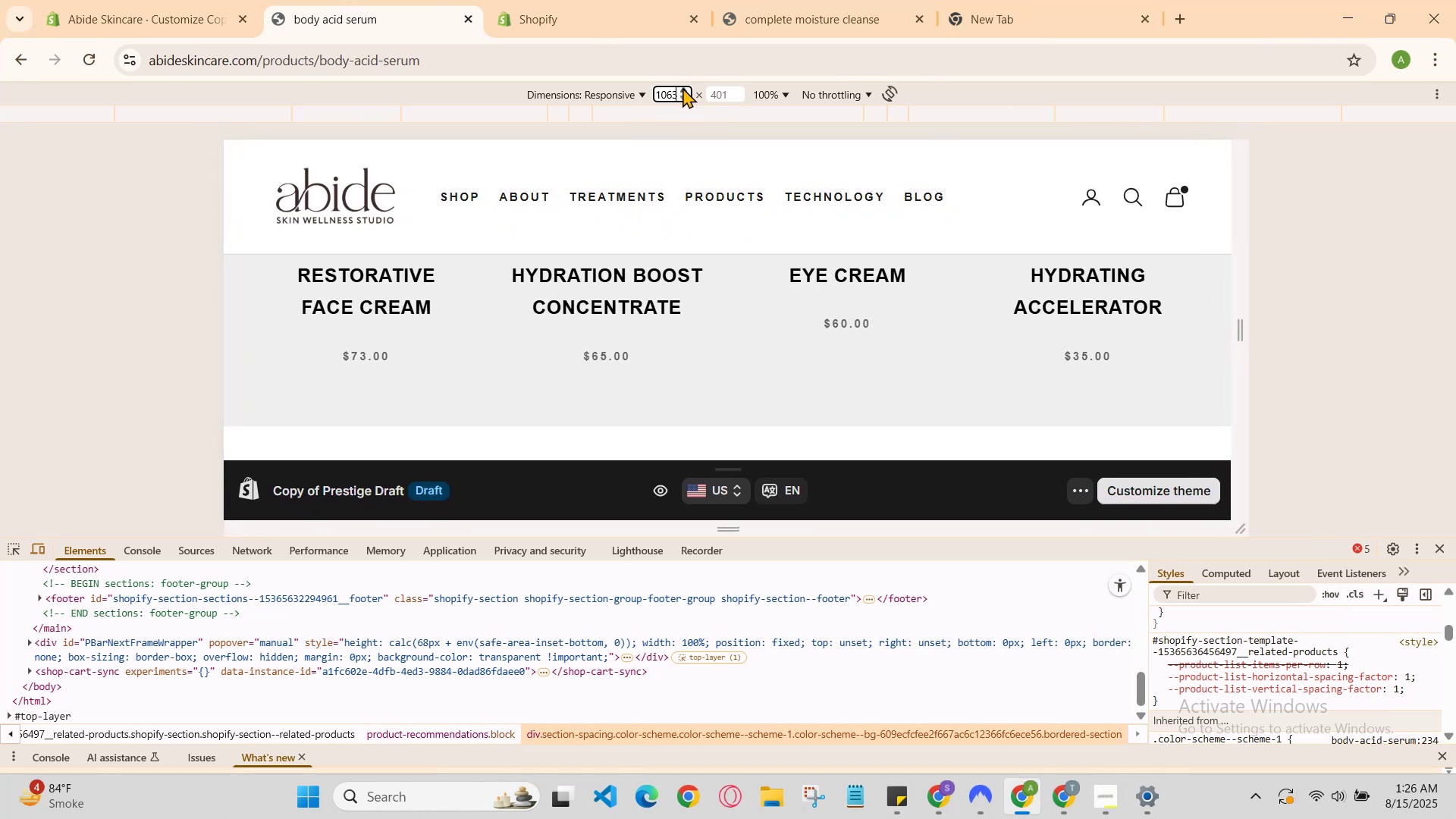 
triple_click([682, 87])
 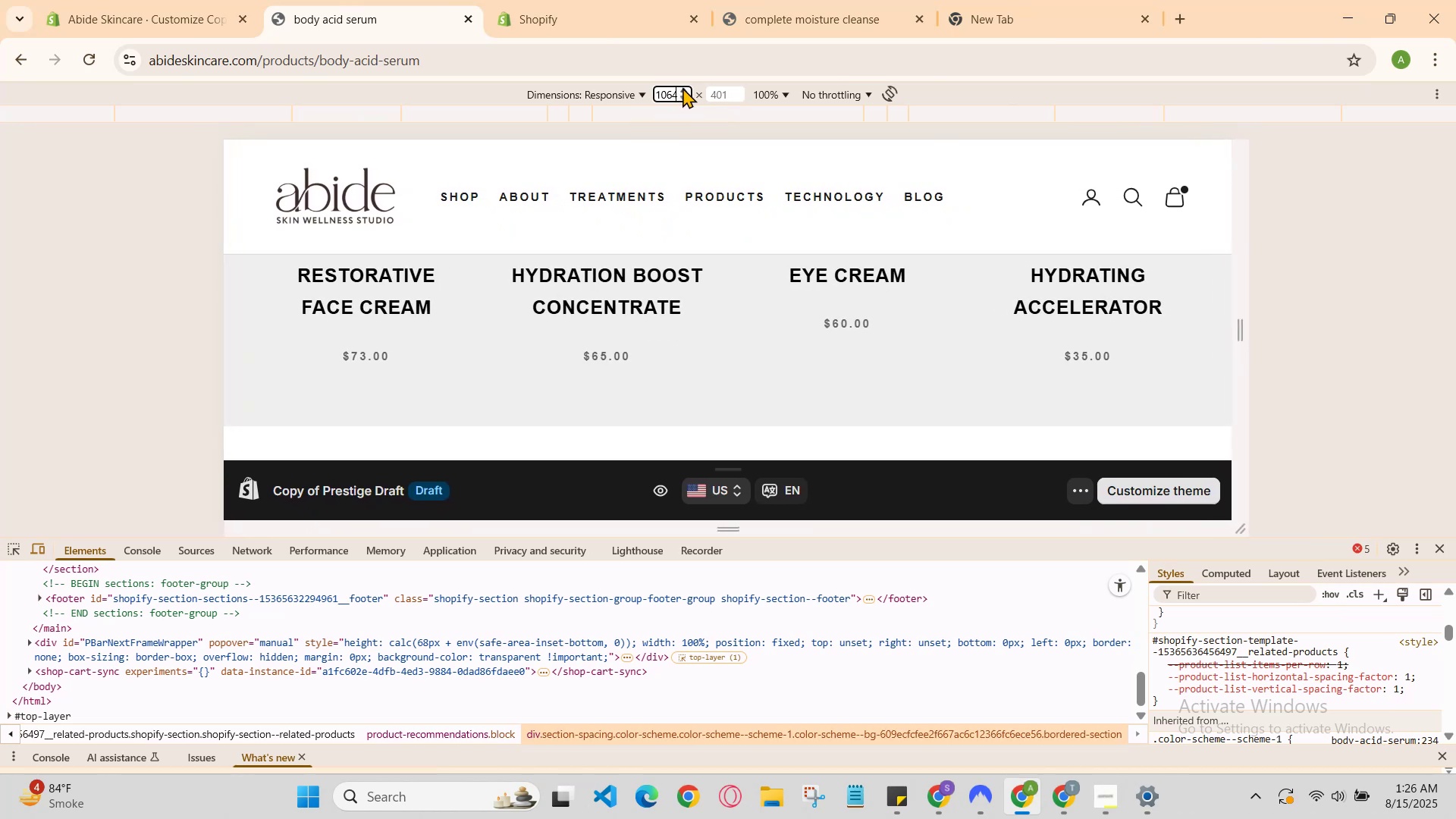 
triple_click([682, 87])
 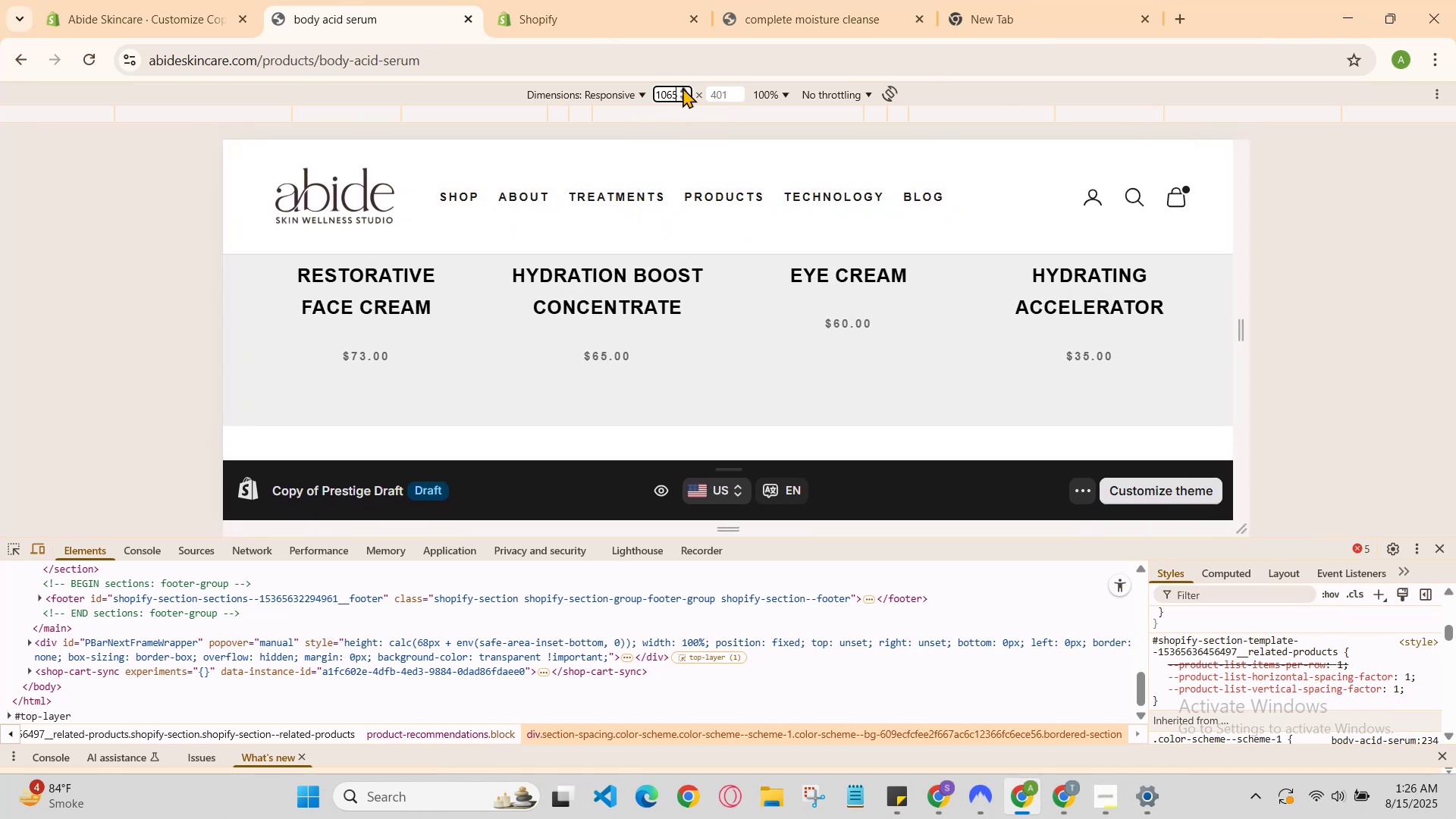 
triple_click([682, 87])
 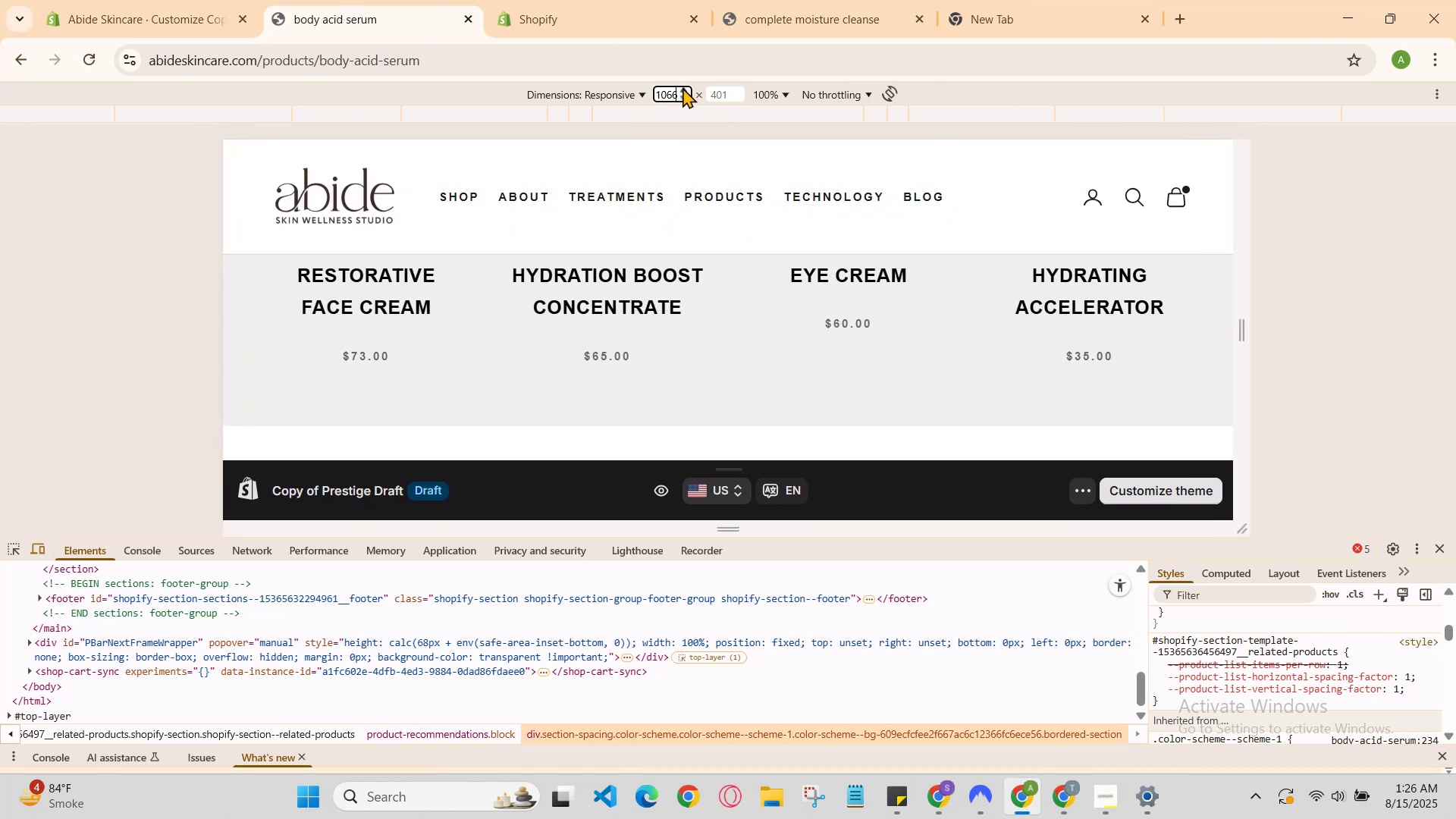 
triple_click([682, 87])
 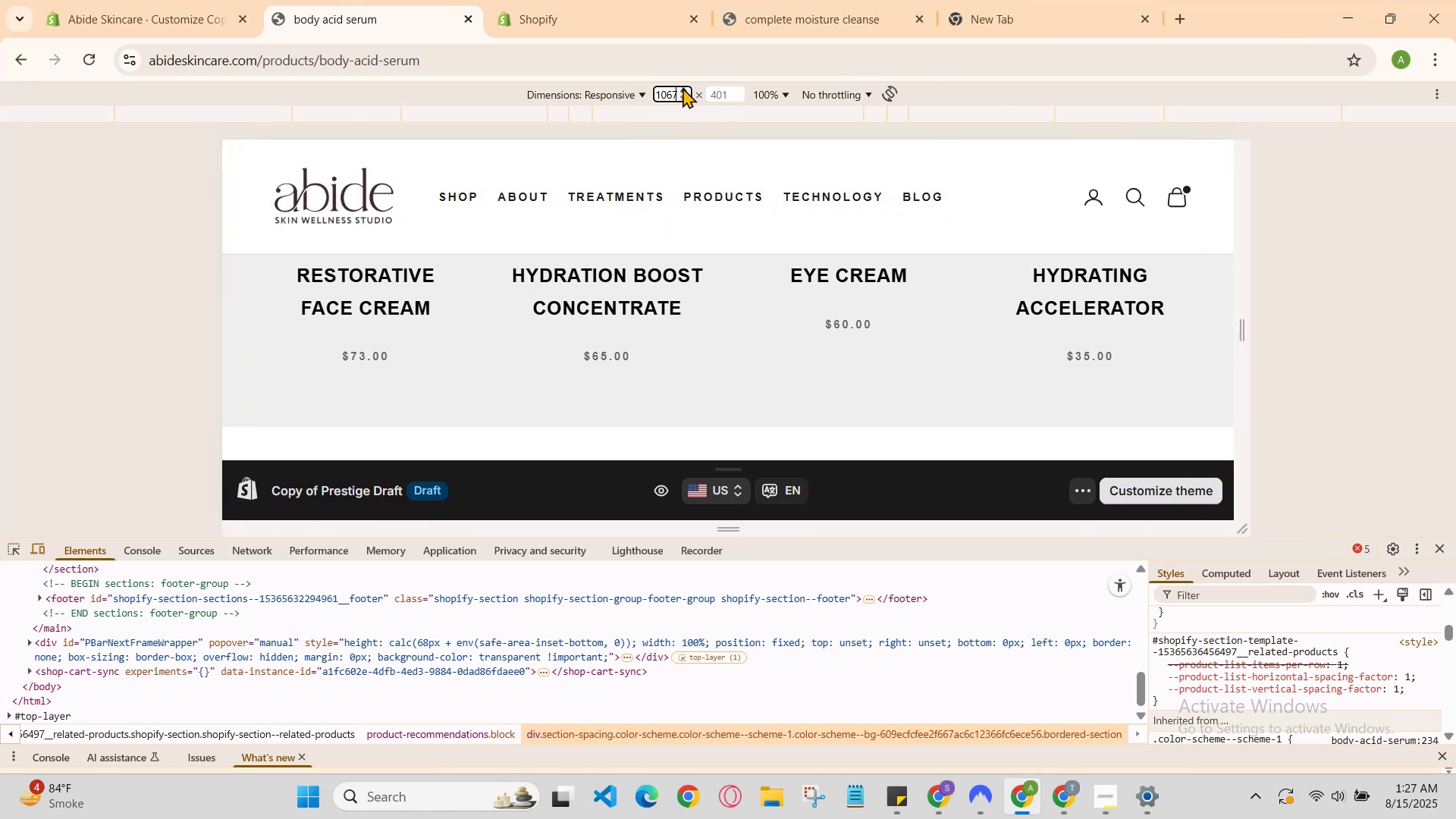 
triple_click([682, 87])
 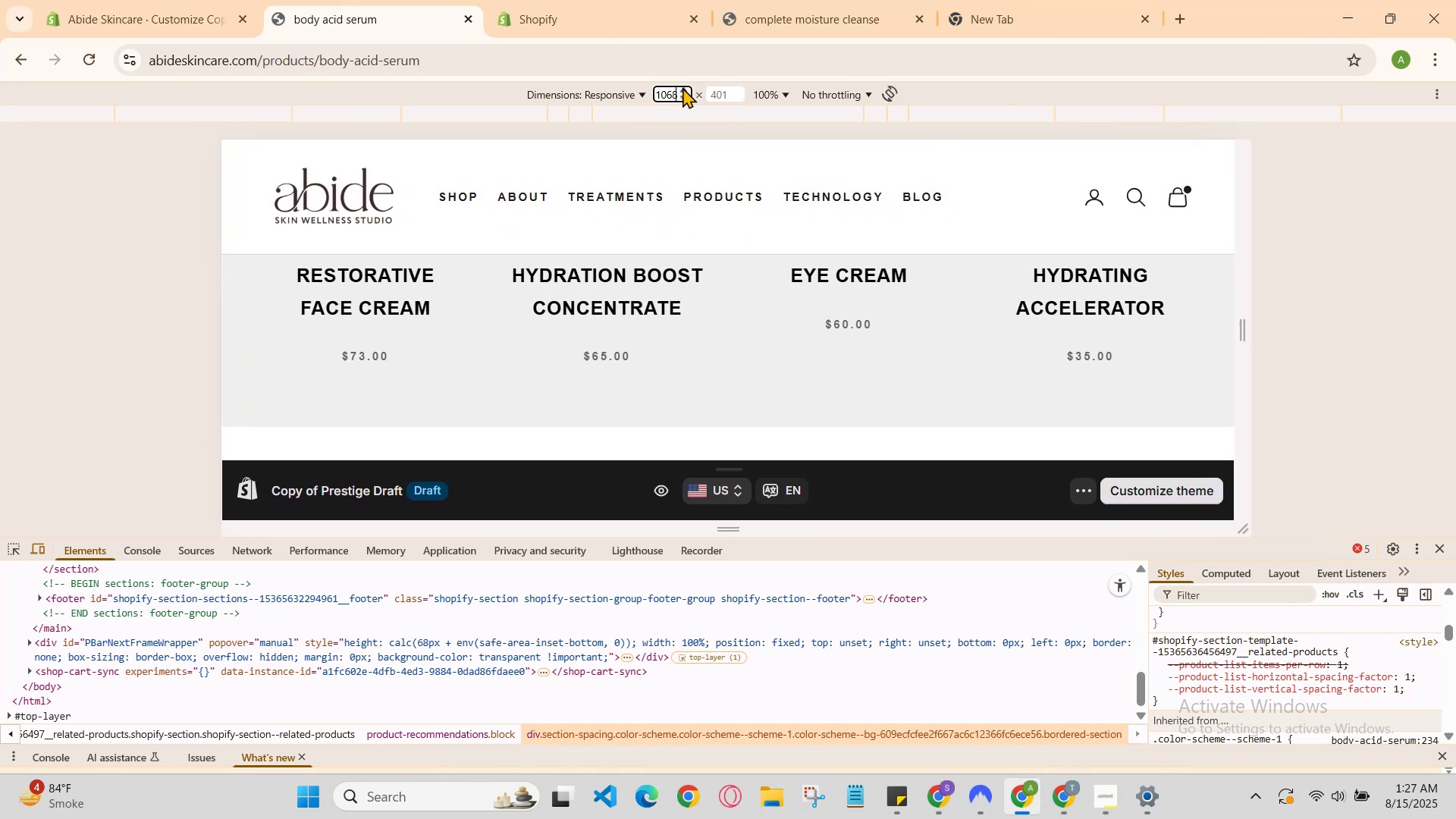 
triple_click([682, 87])
 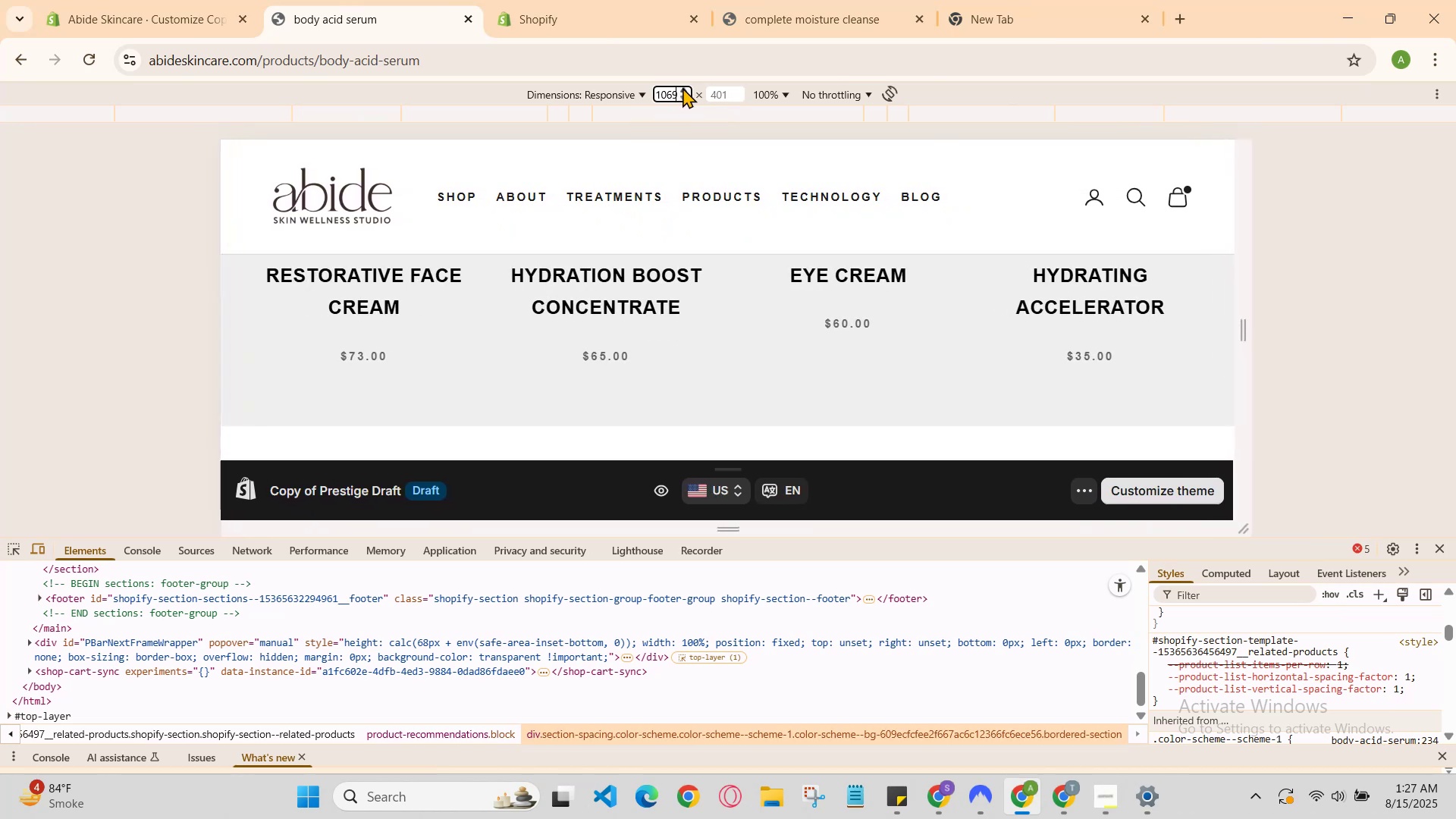 
triple_click([682, 87])
 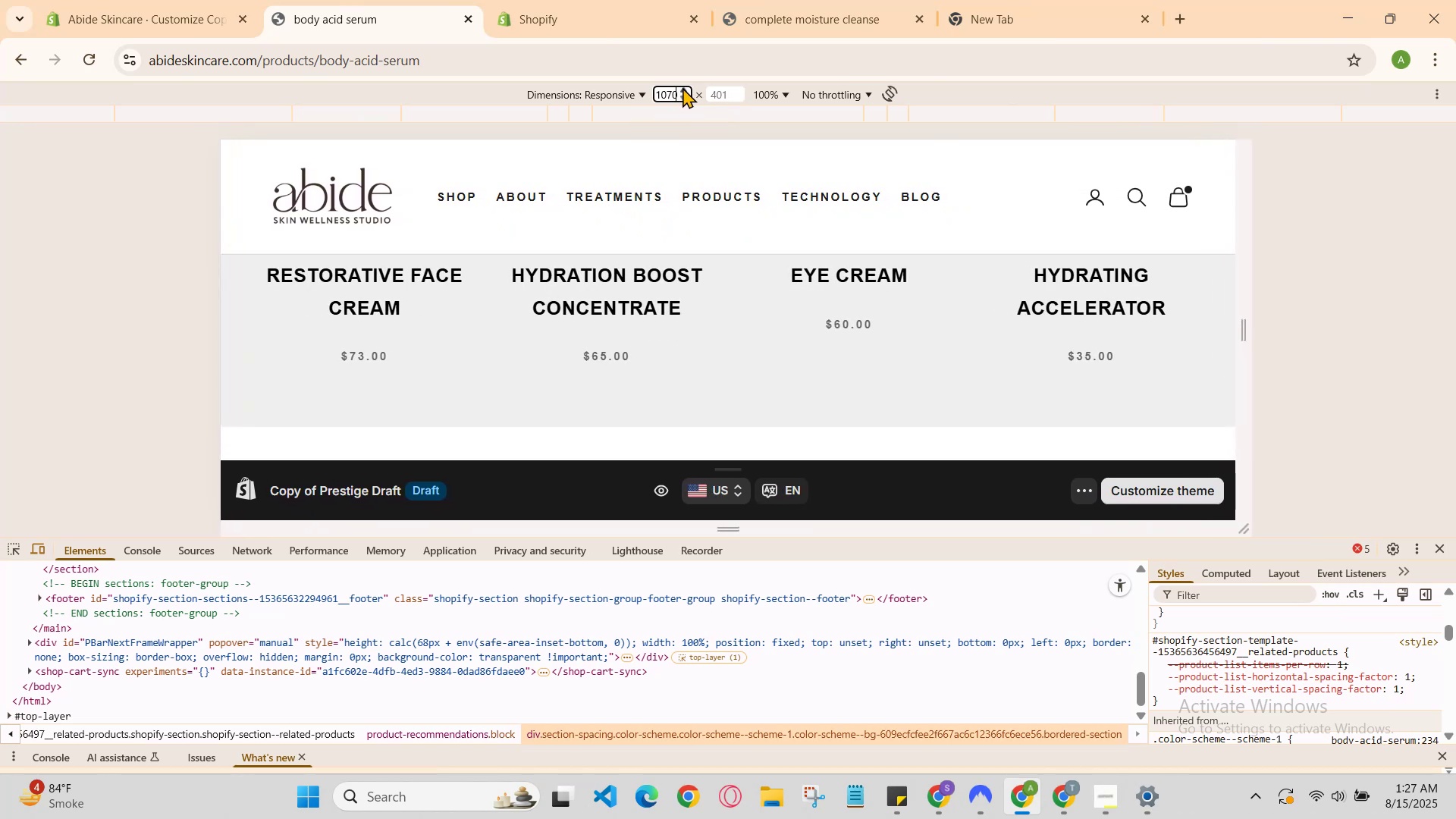 
triple_click([682, 87])
 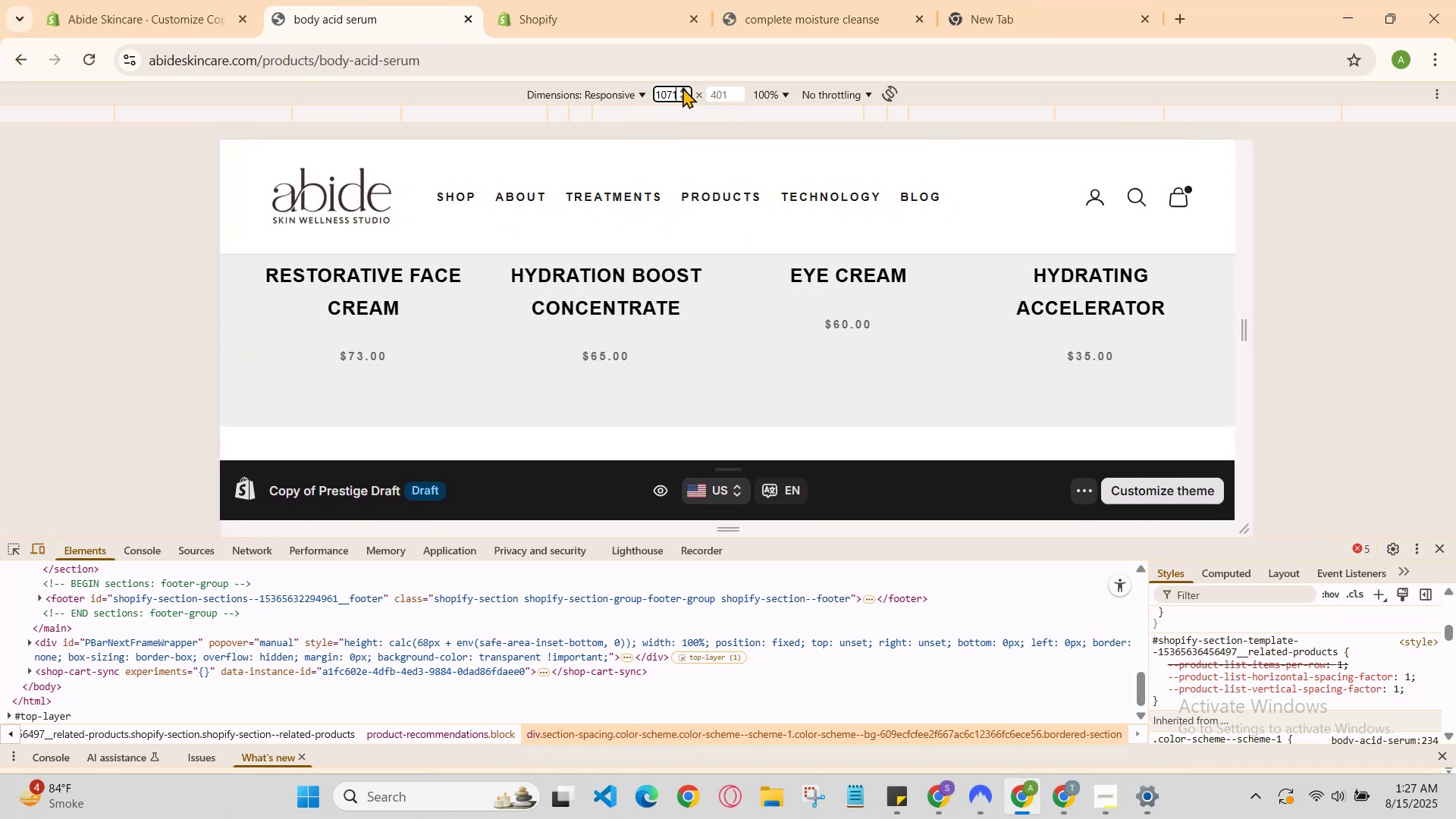 
triple_click([682, 87])
 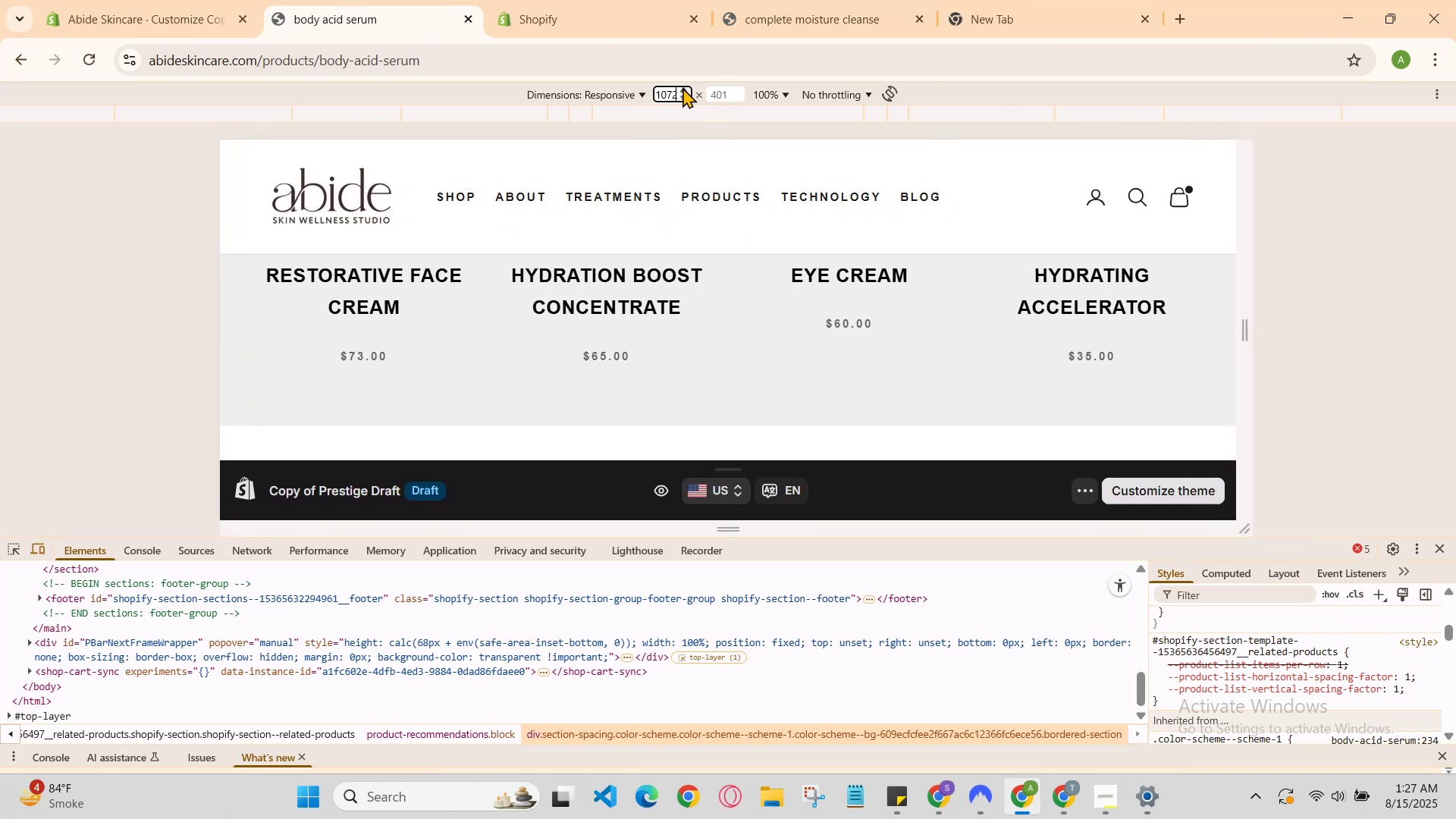 
triple_click([682, 87])
 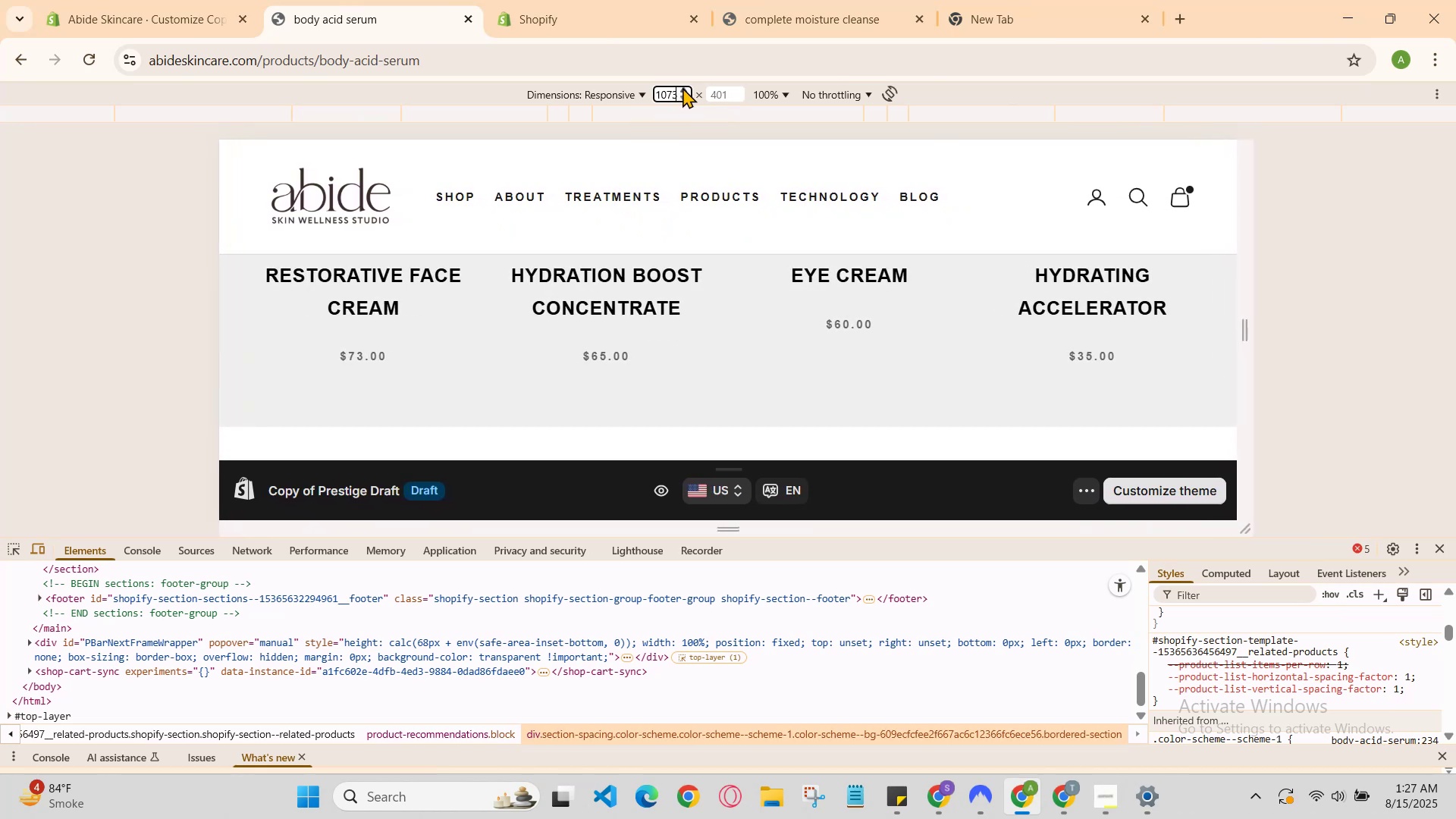 
triple_click([682, 87])
 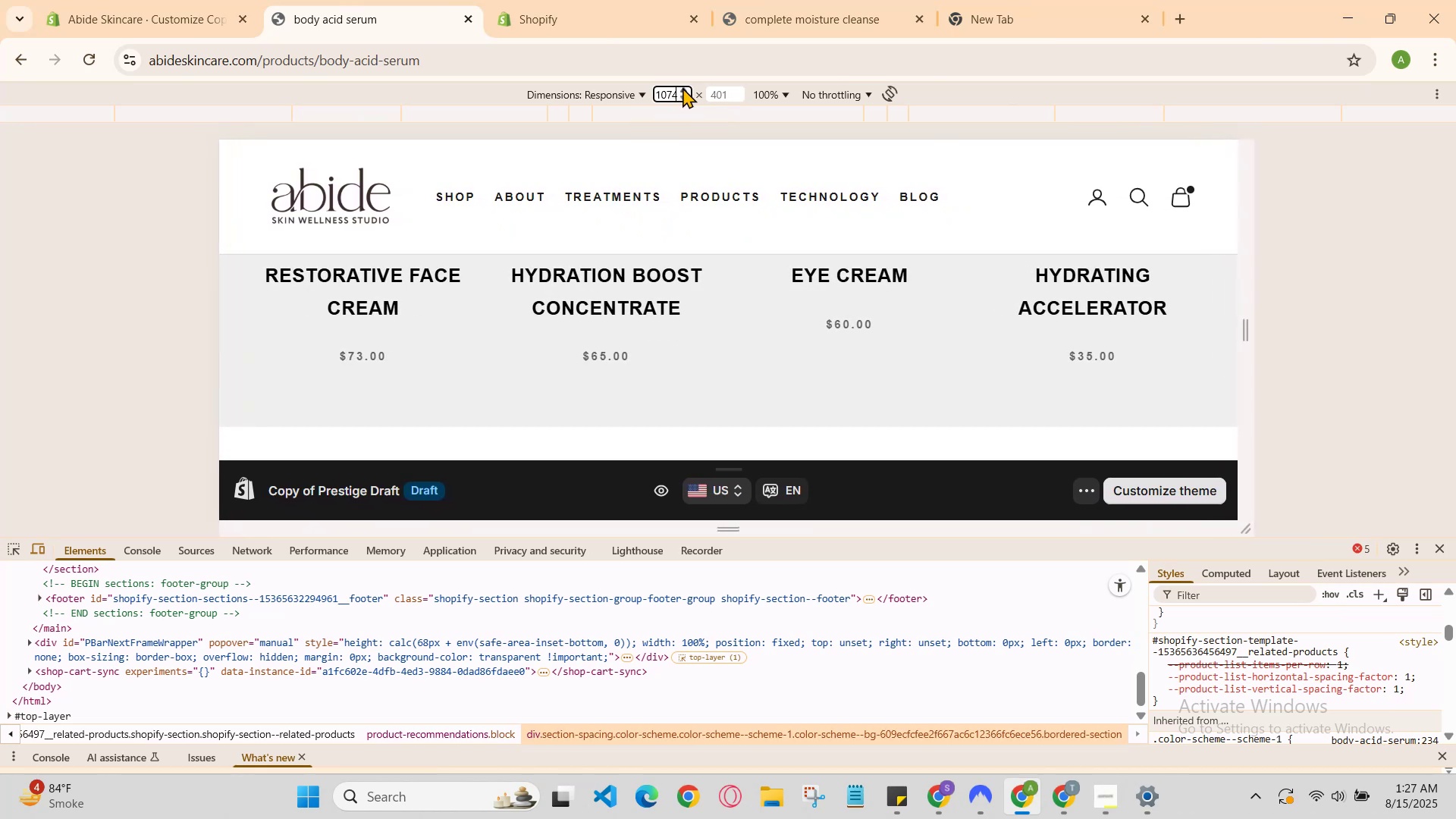 
triple_click([682, 87])
 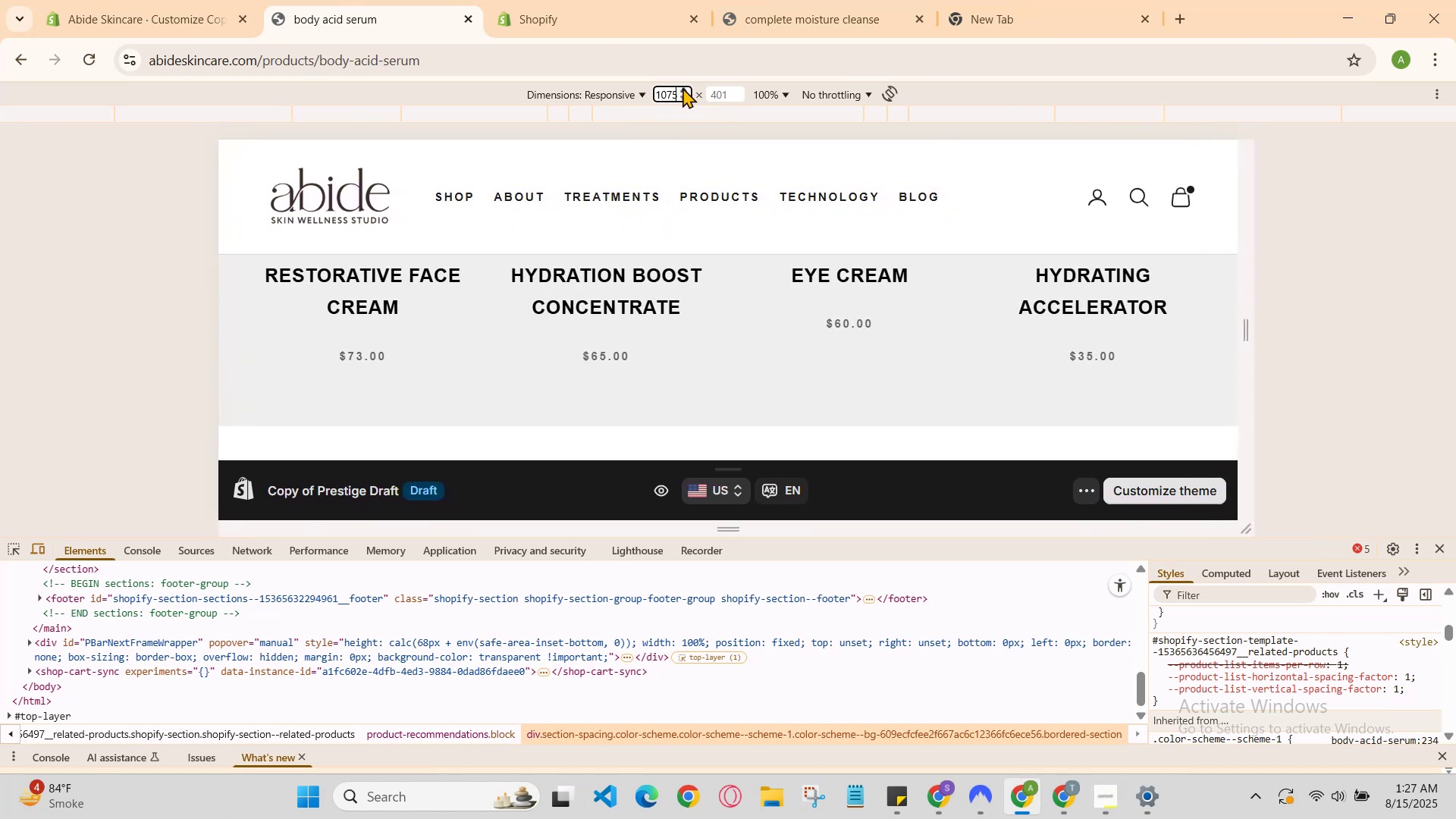 
triple_click([682, 87])
 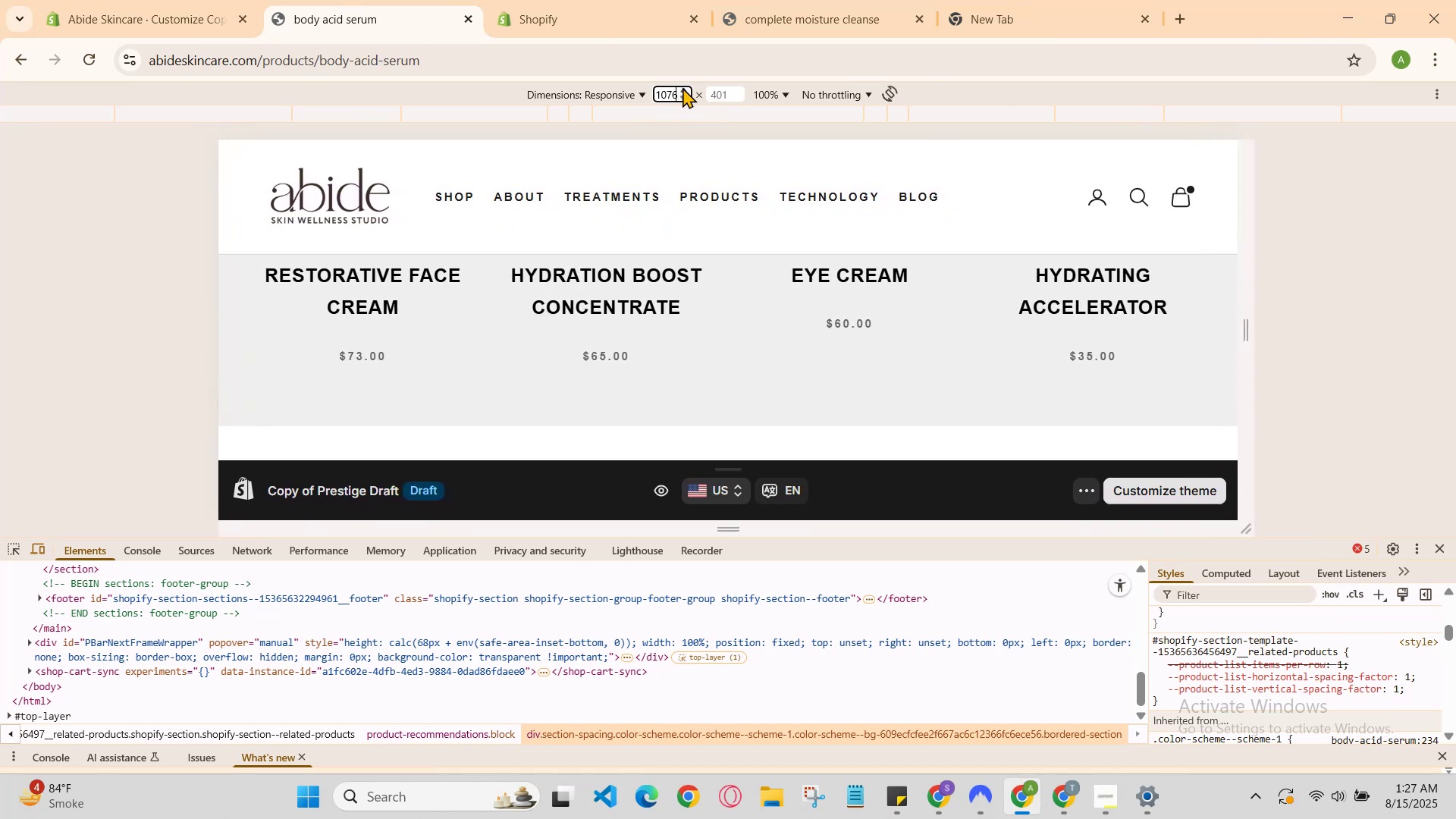 
triple_click([682, 87])
 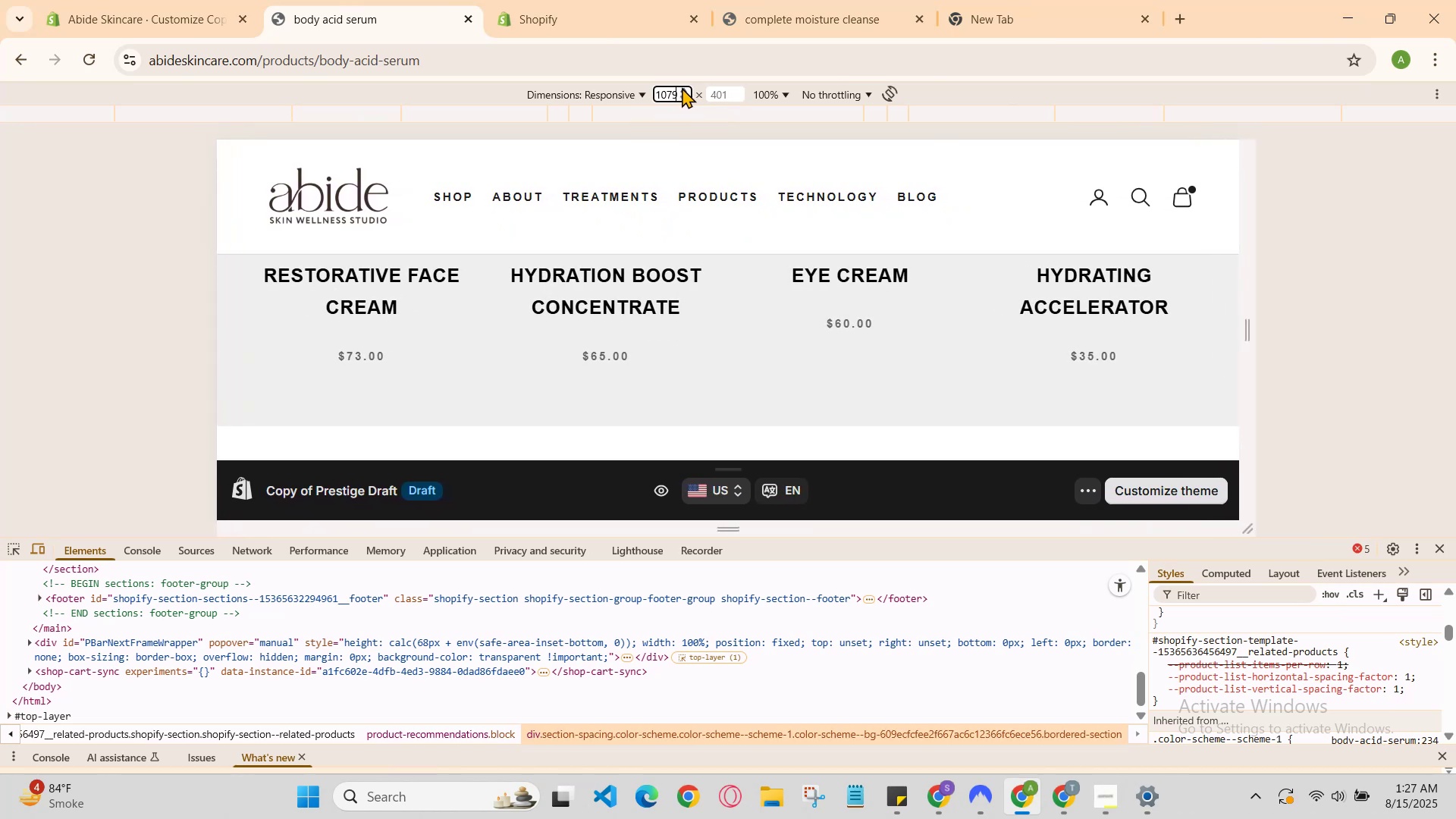 
double_click([682, 87])
 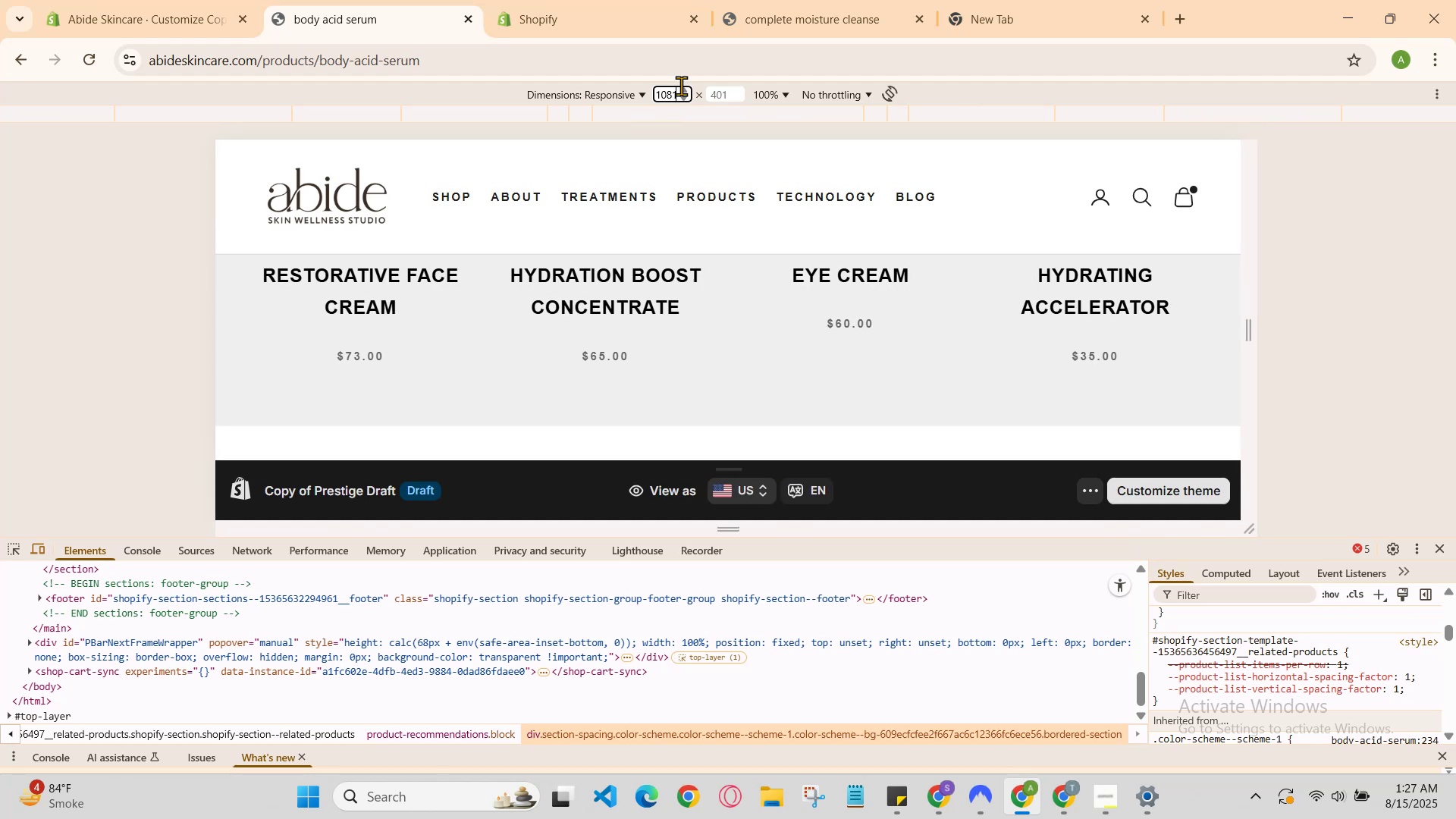 
triple_click([681, 86])
 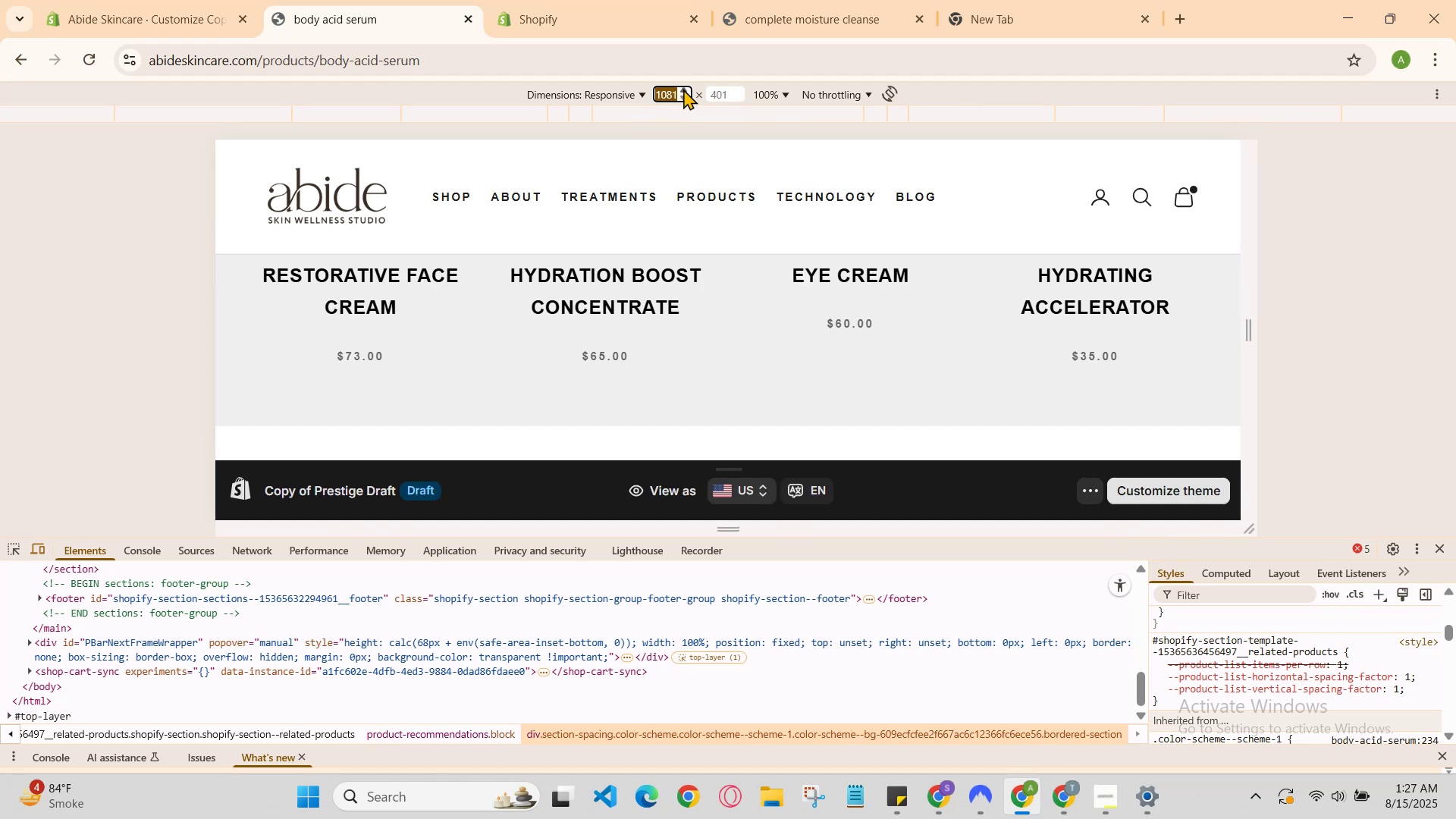 
double_click([683, 89])
 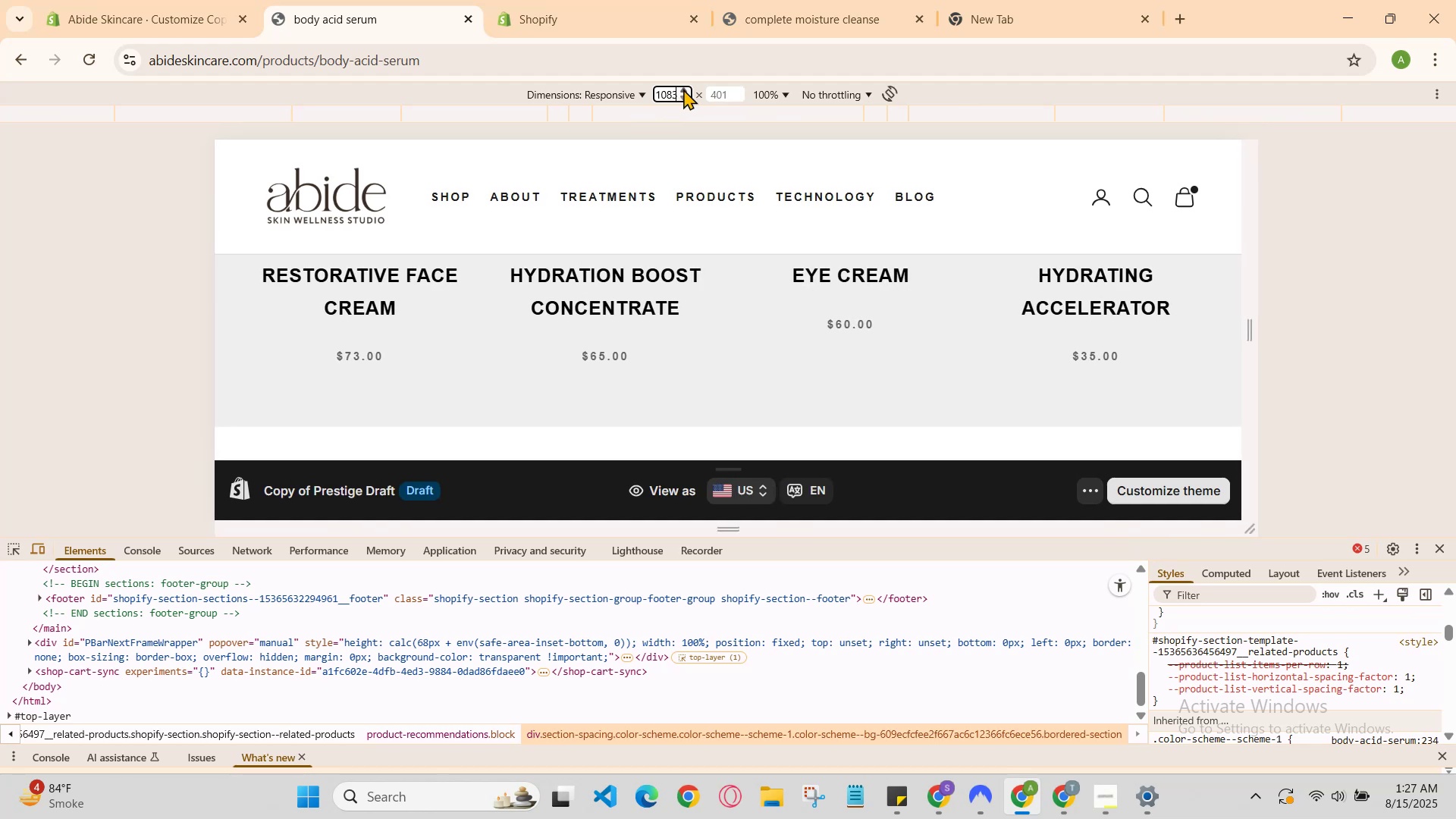 
triple_click([683, 89])
 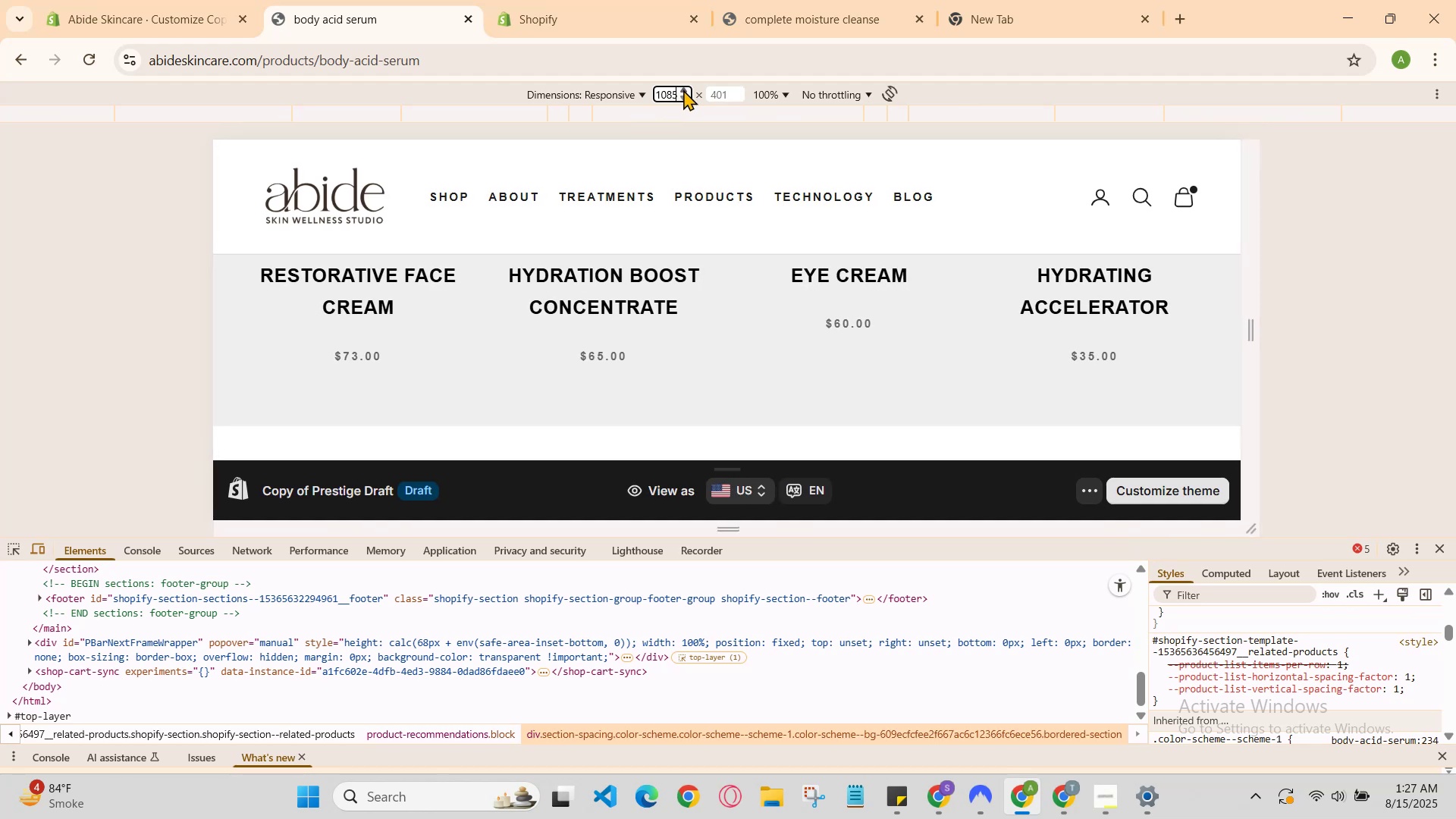 
triple_click([683, 89])
 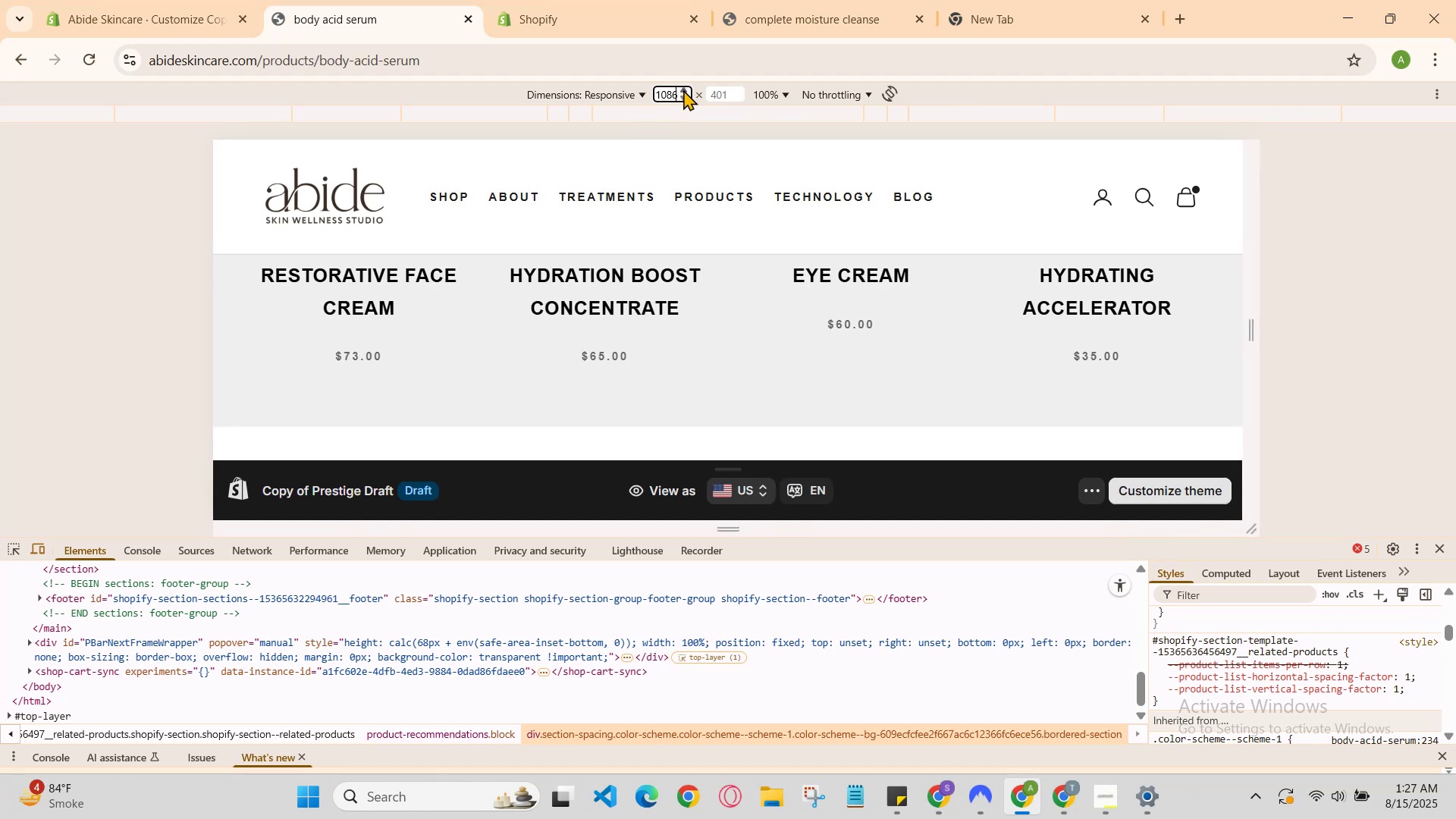 
triple_click([683, 89])
 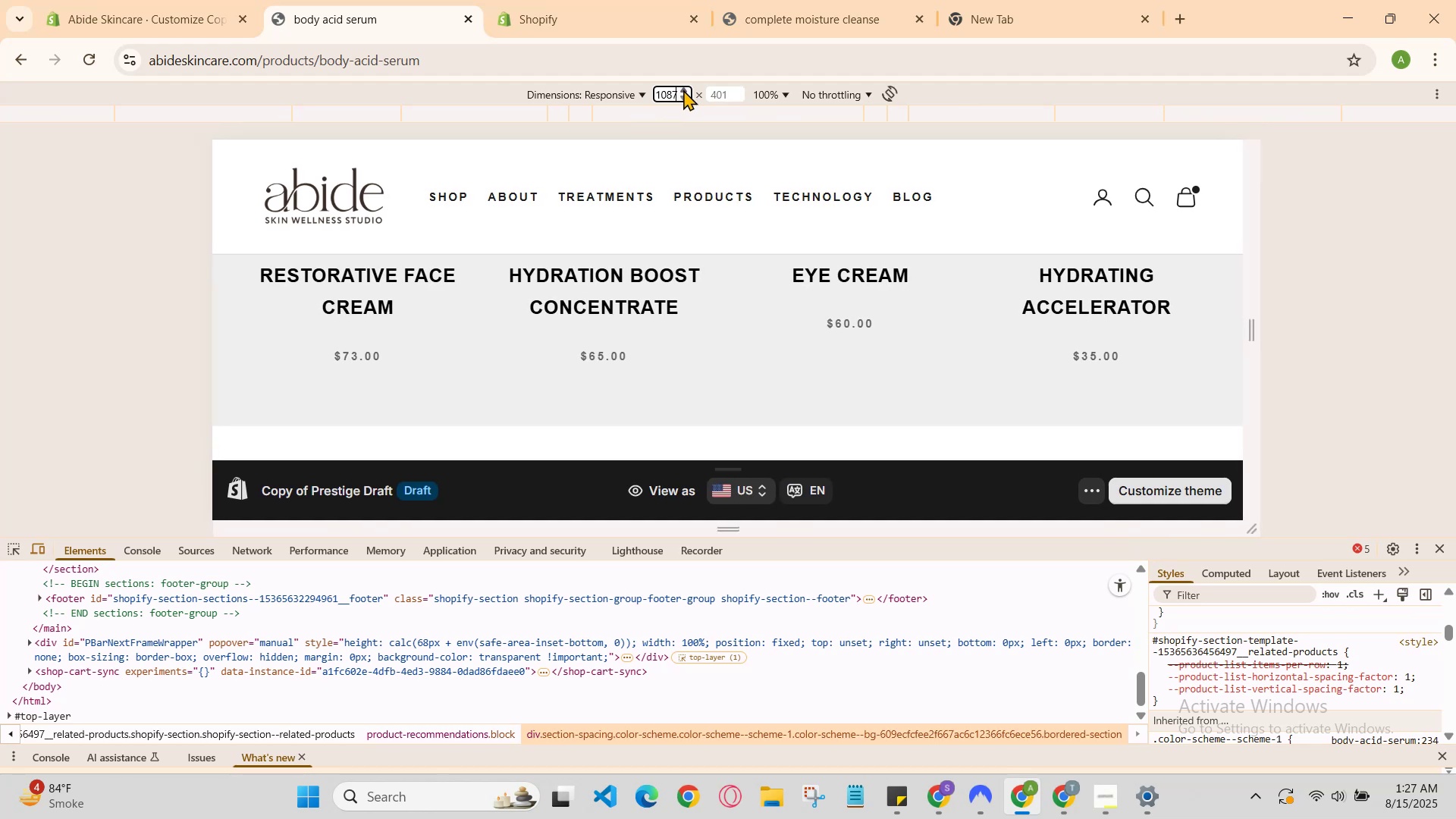 
triple_click([683, 89])
 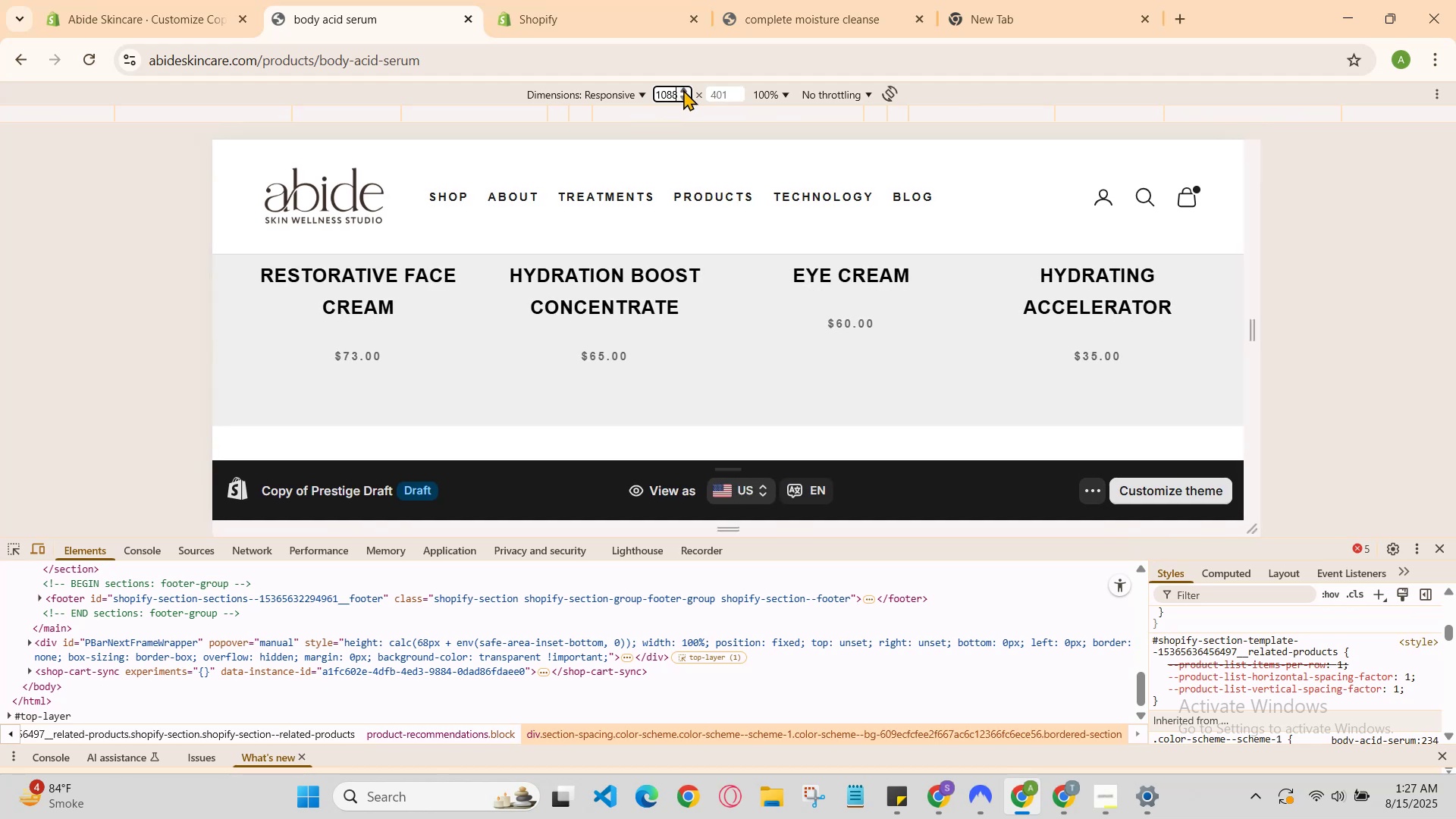 
triple_click([683, 89])
 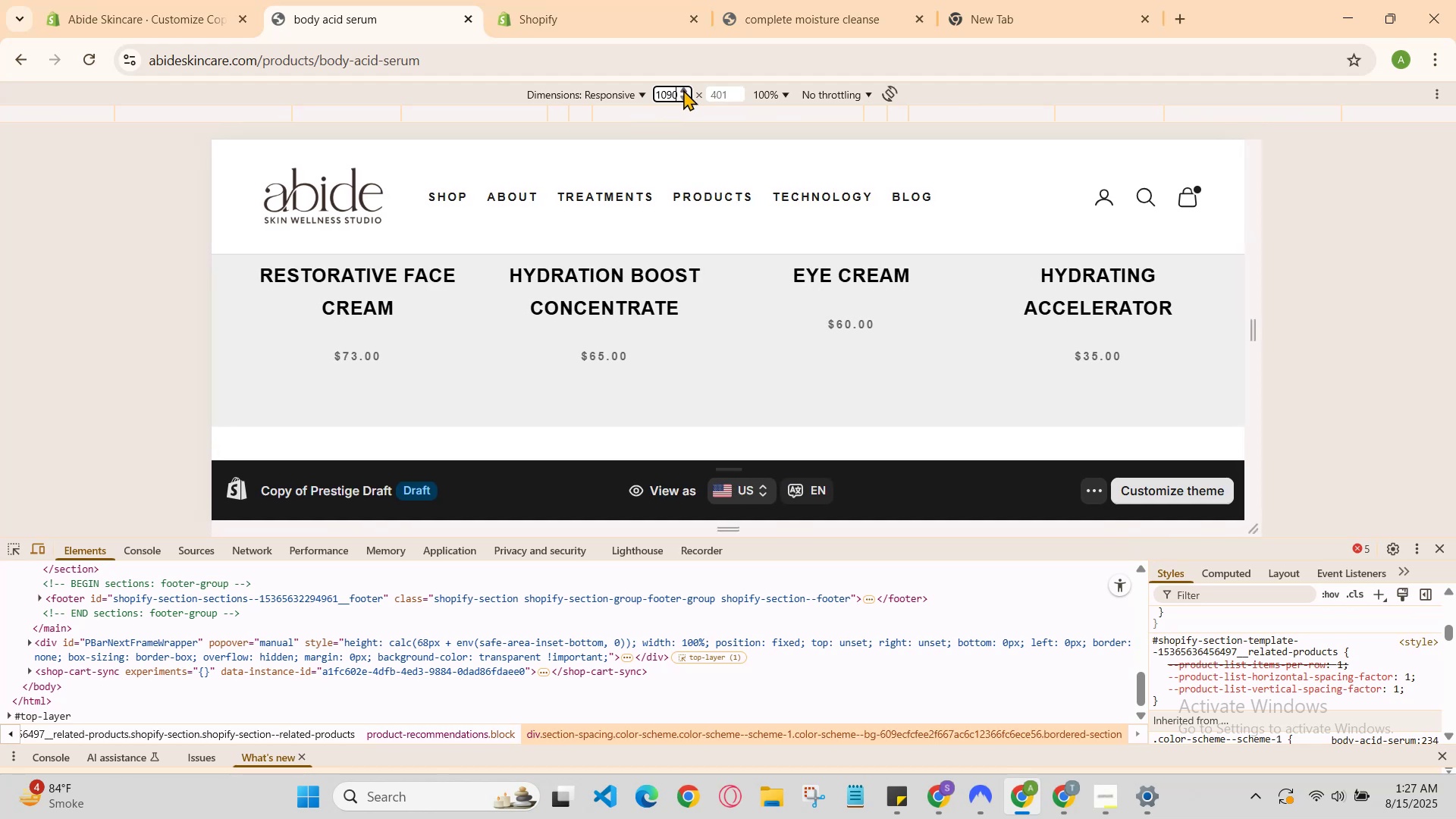 
double_click([683, 89])
 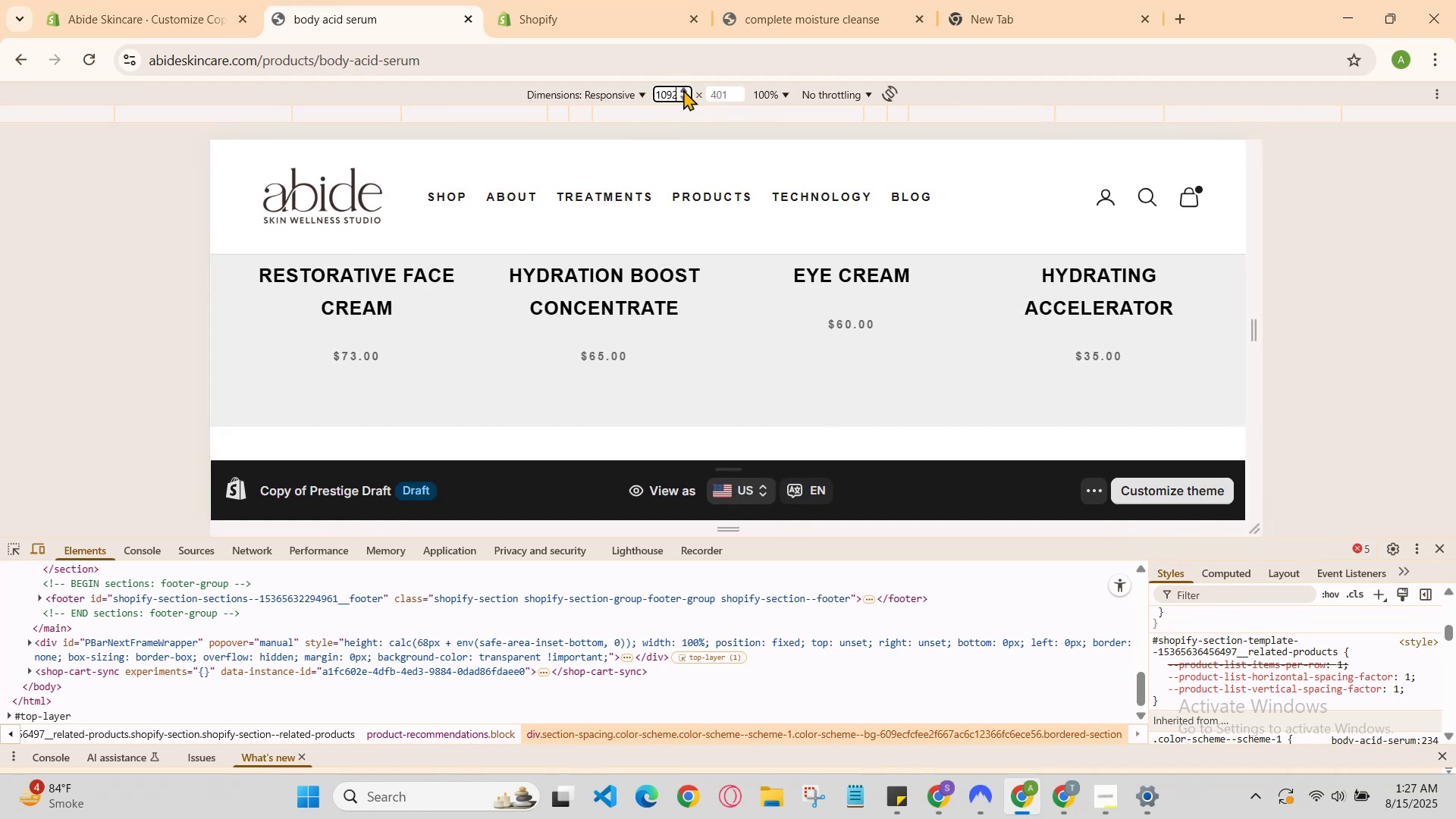 
double_click([683, 89])
 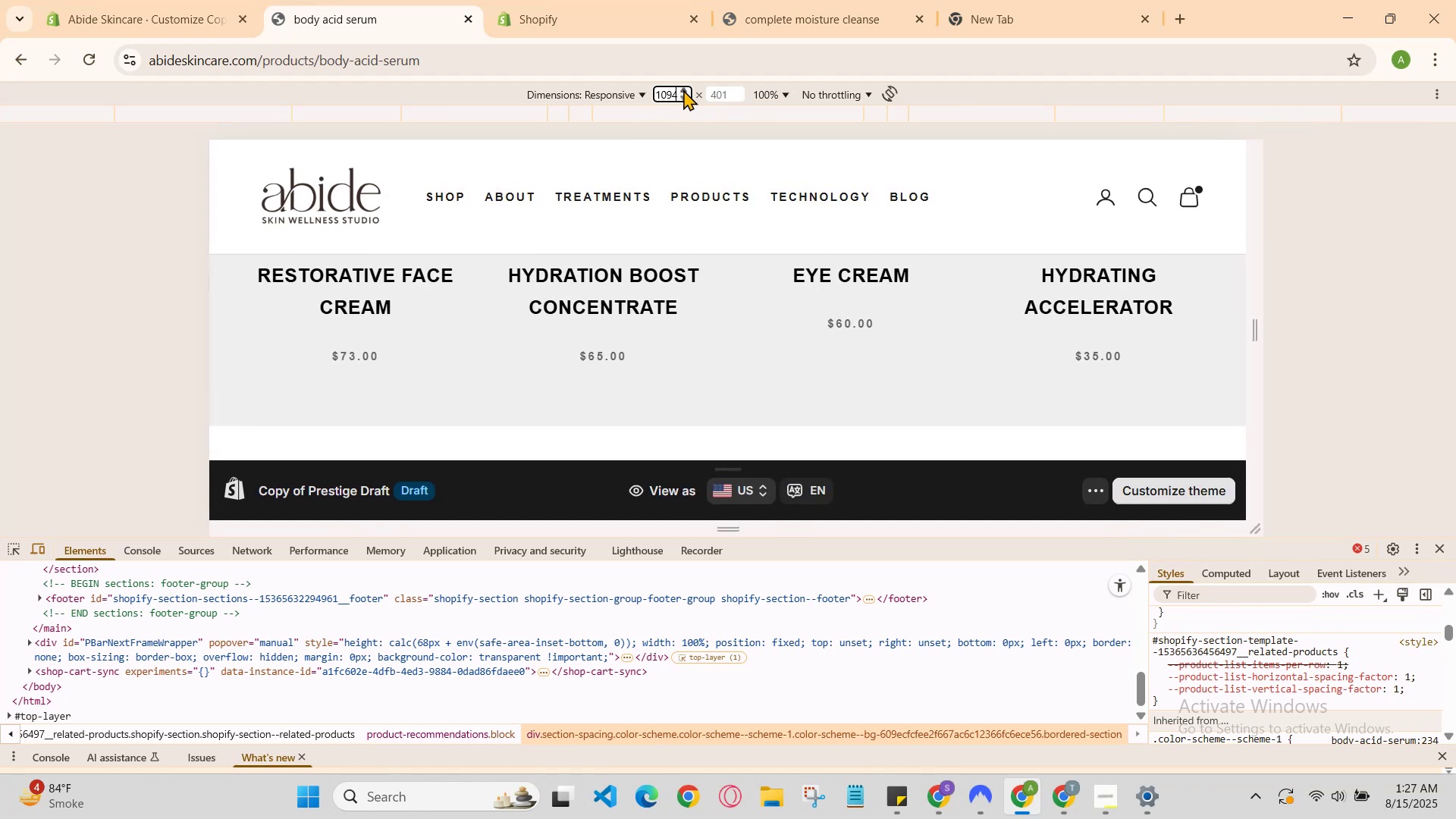 
double_click([683, 89])
 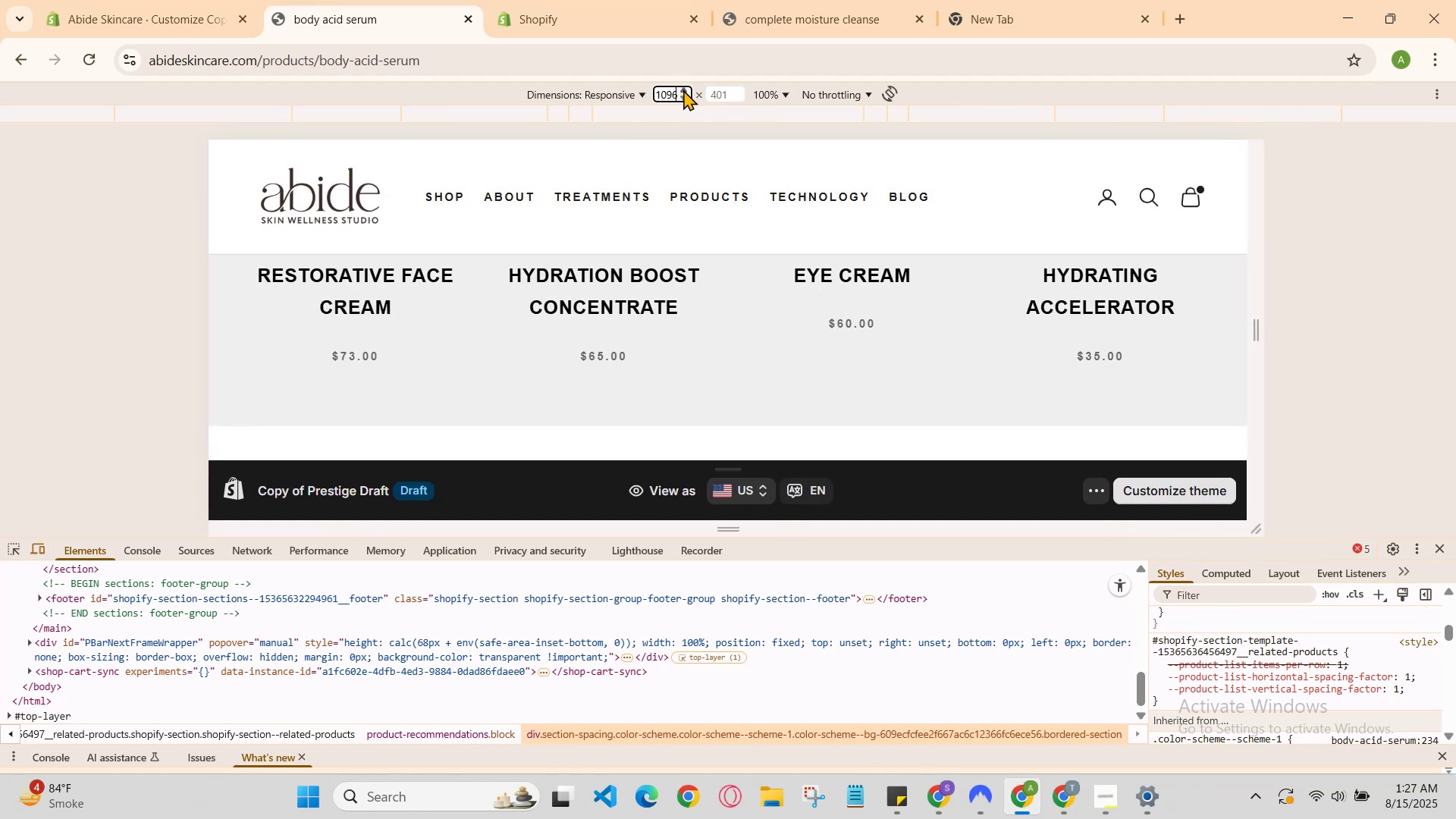 
double_click([683, 89])
 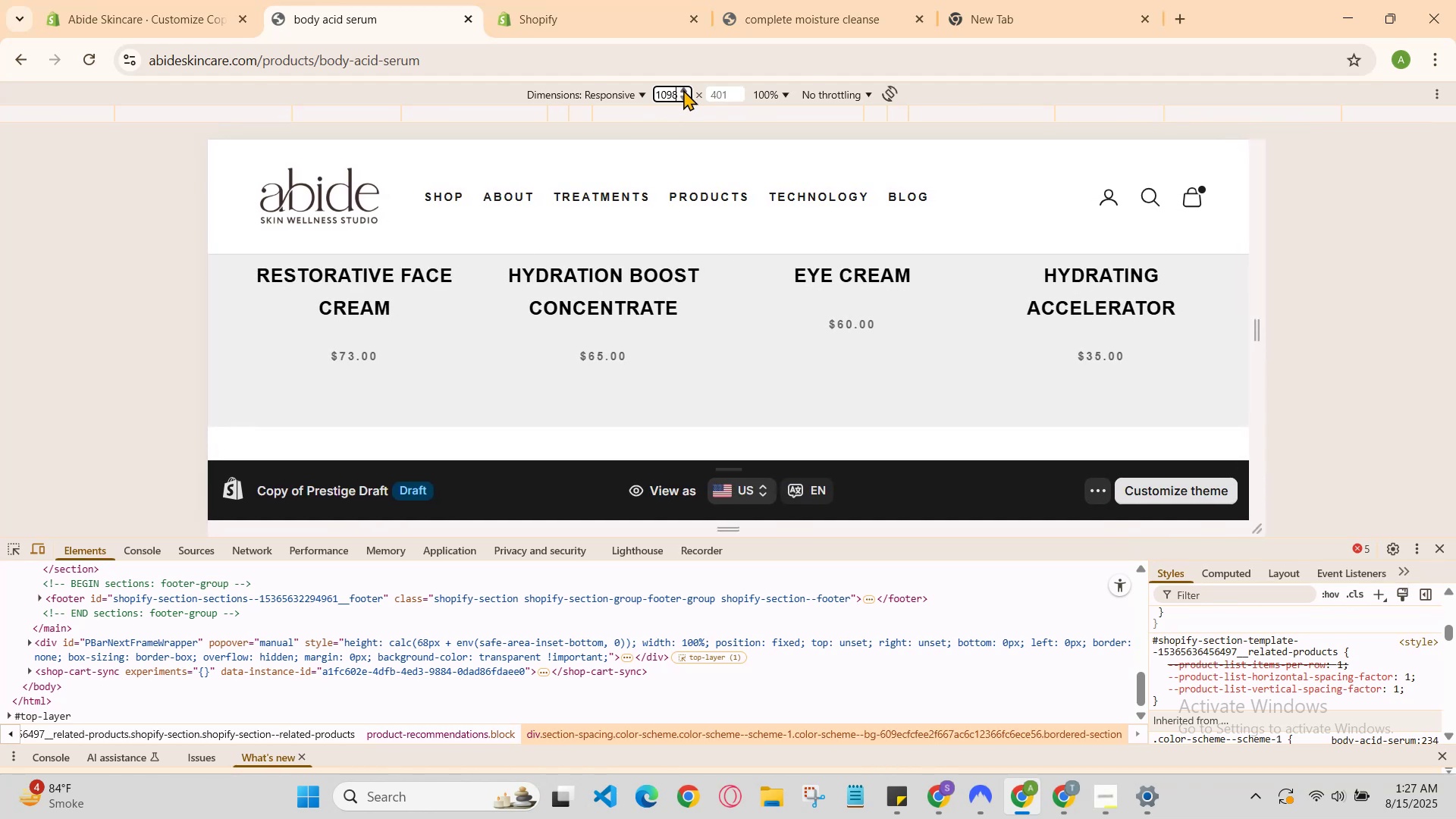 
double_click([683, 89])
 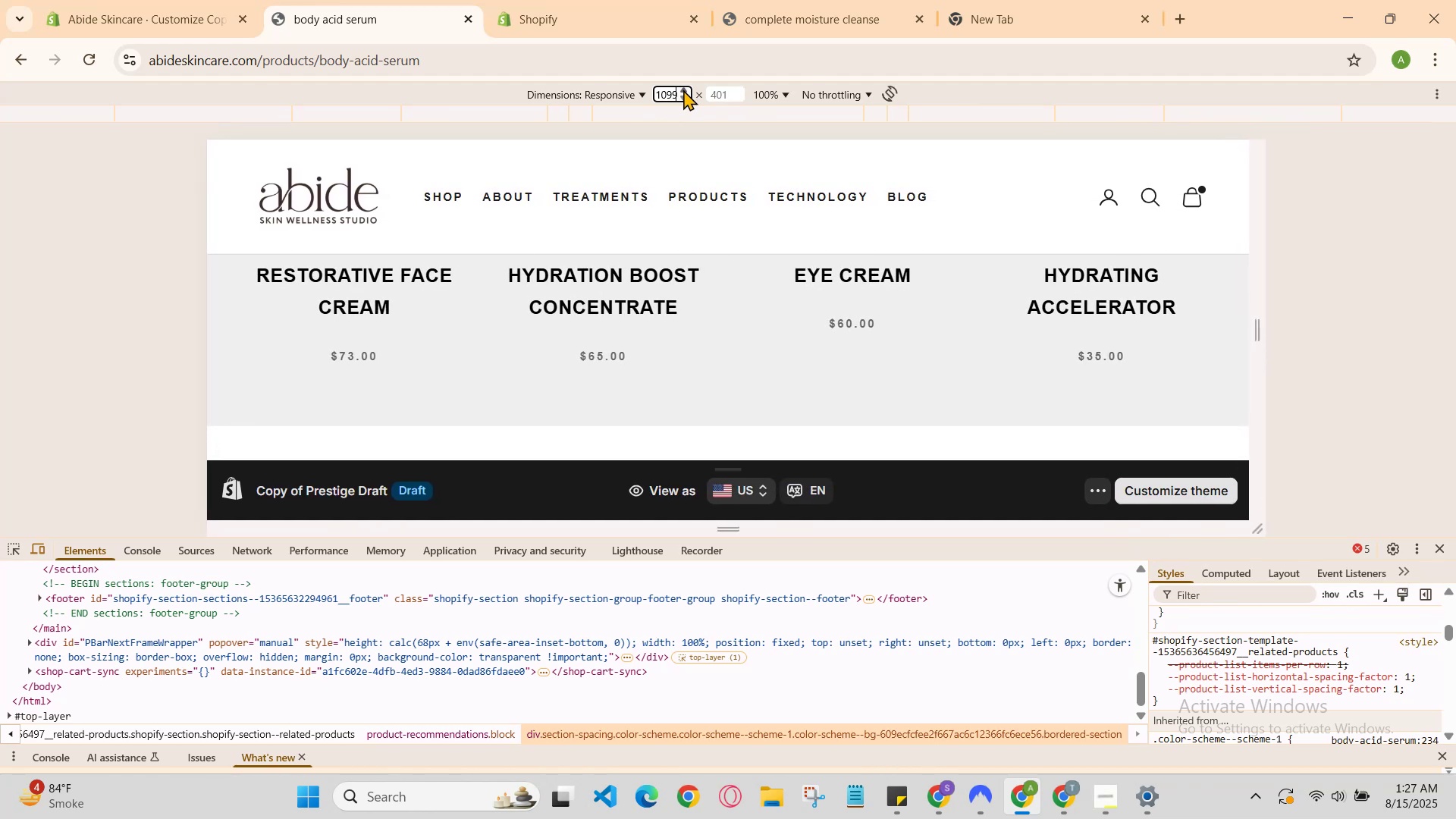 
triple_click([683, 89])
 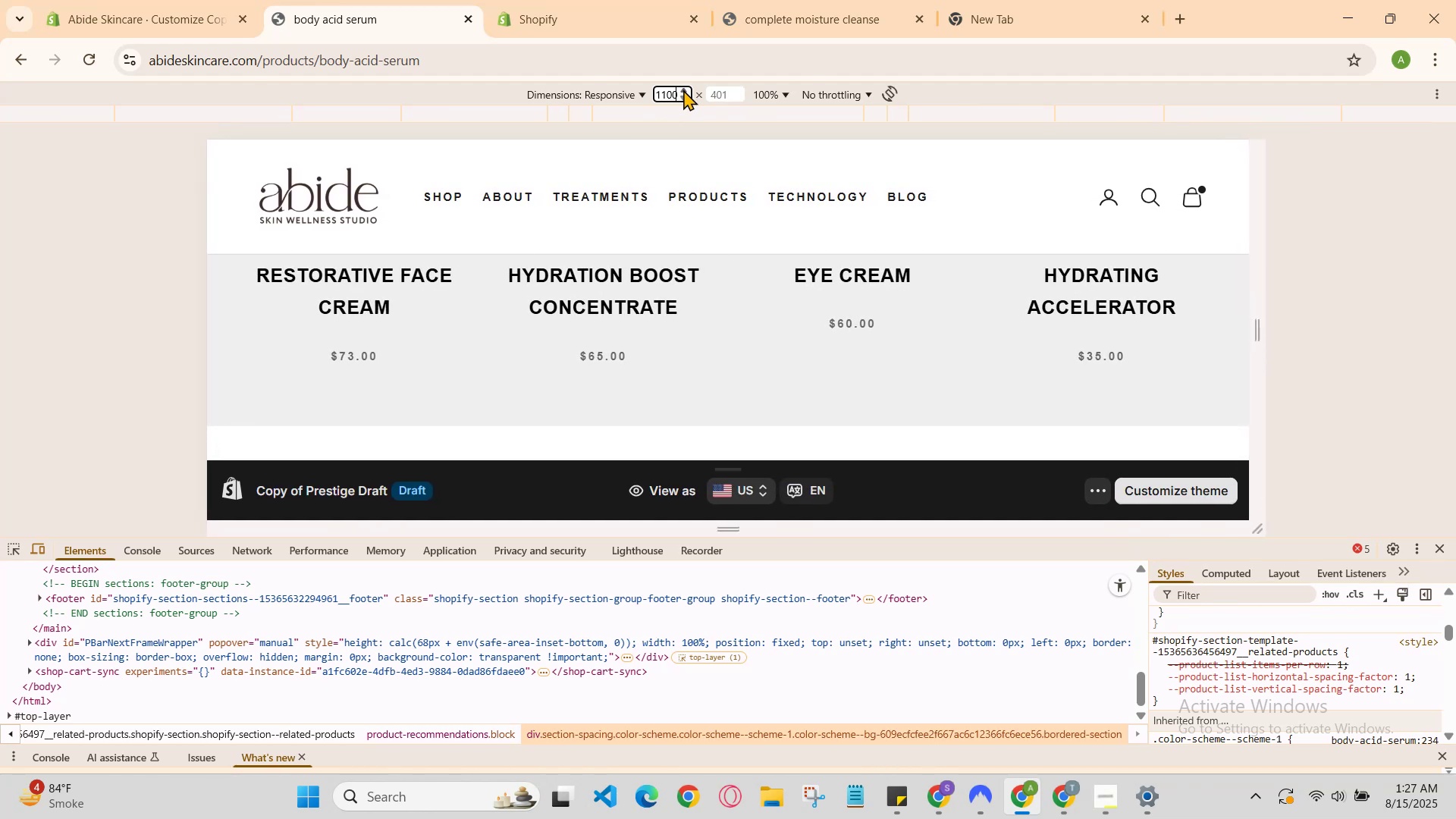 
triple_click([683, 89])
 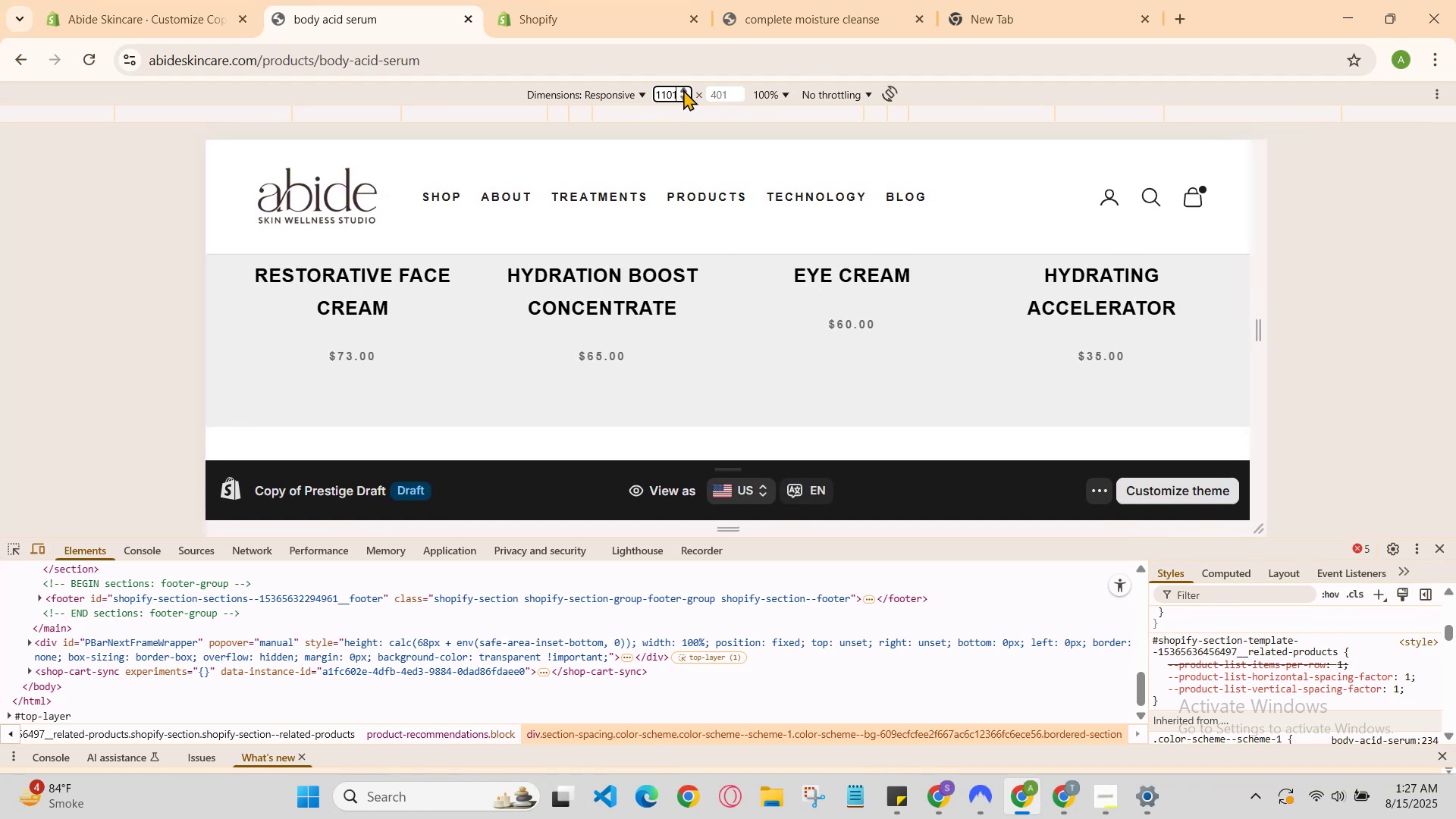 
triple_click([683, 89])
 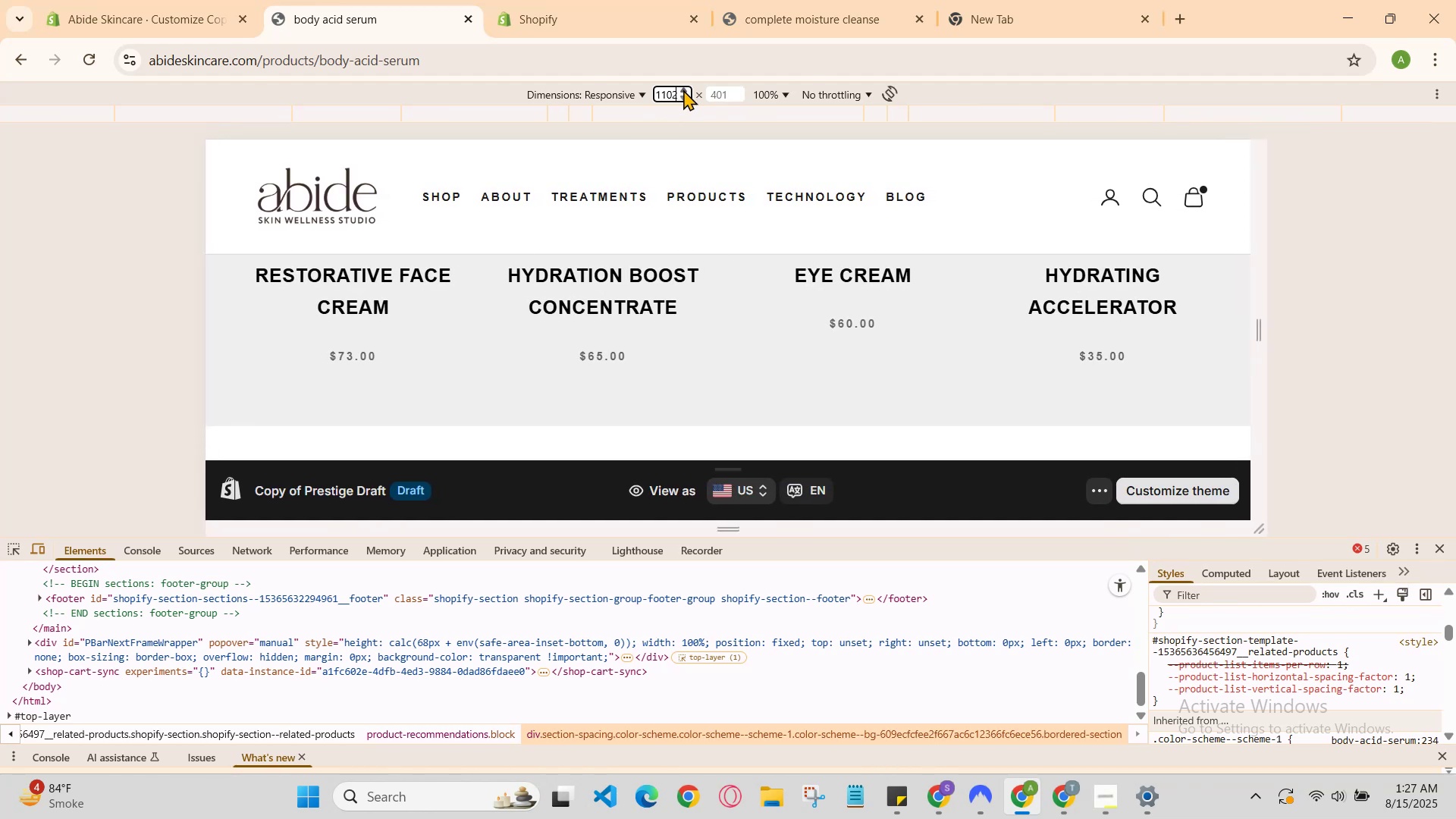 
triple_click([683, 89])
 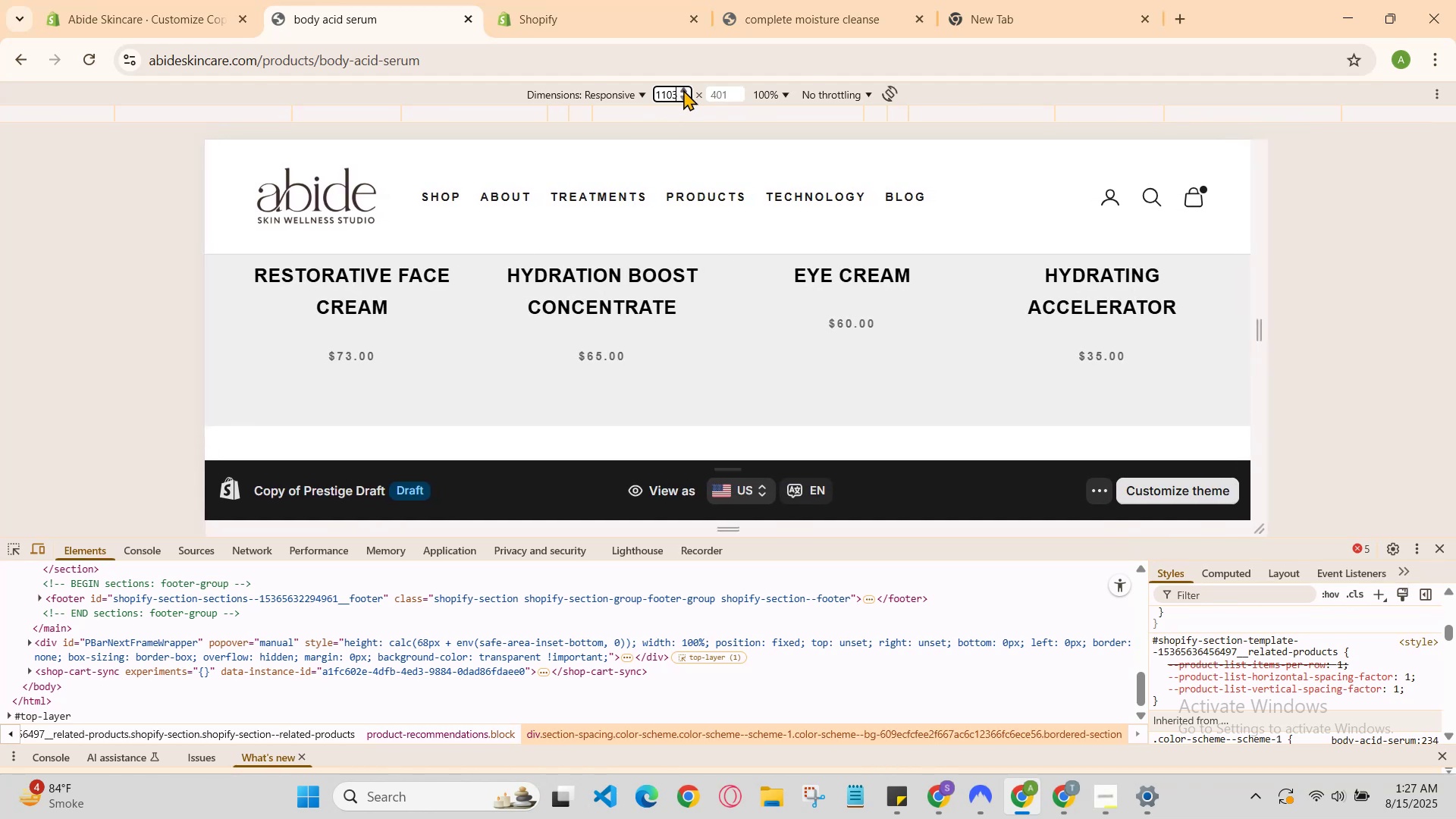 
triple_click([683, 89])
 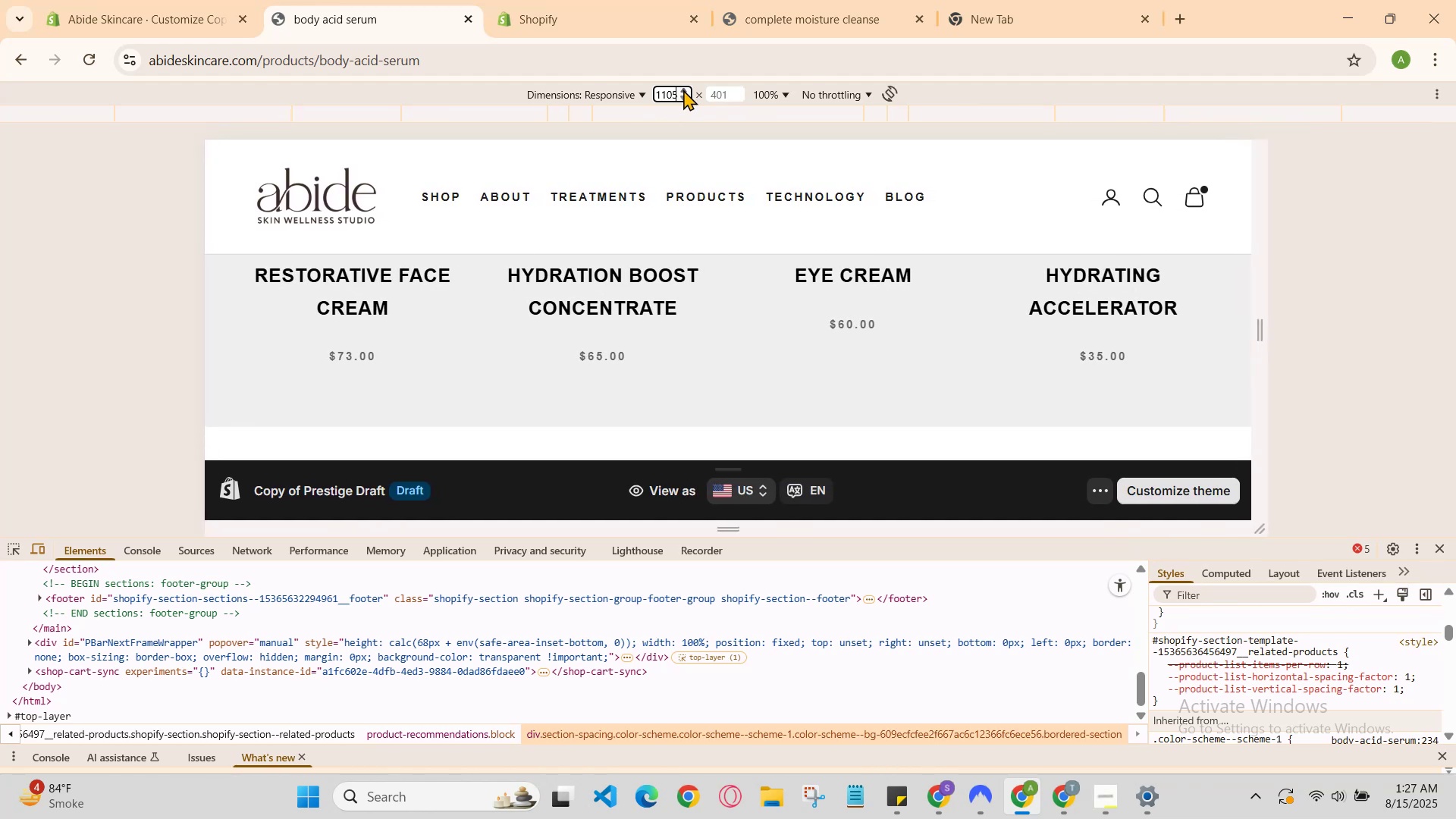 
double_click([683, 89])
 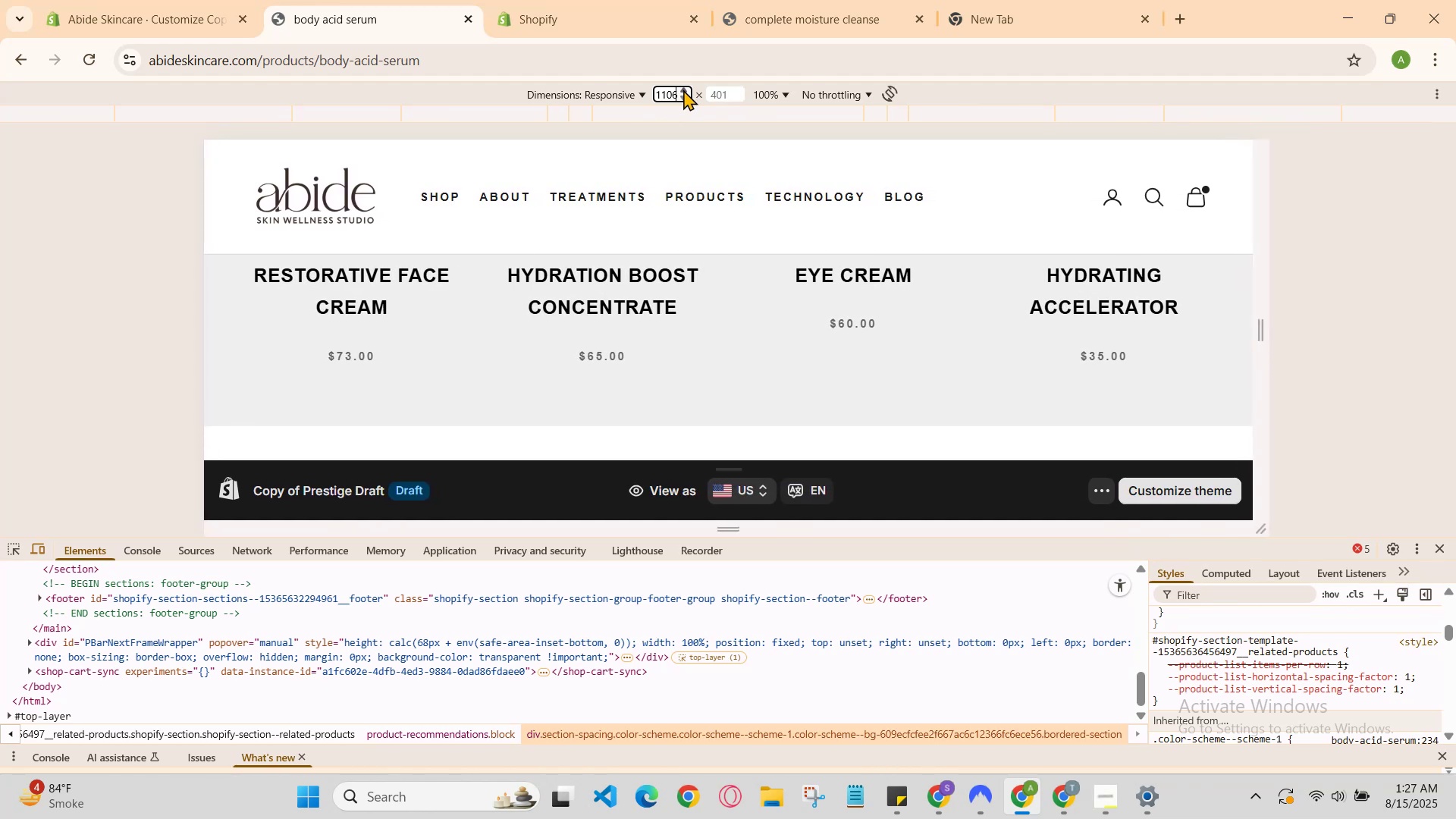 
triple_click([683, 89])
 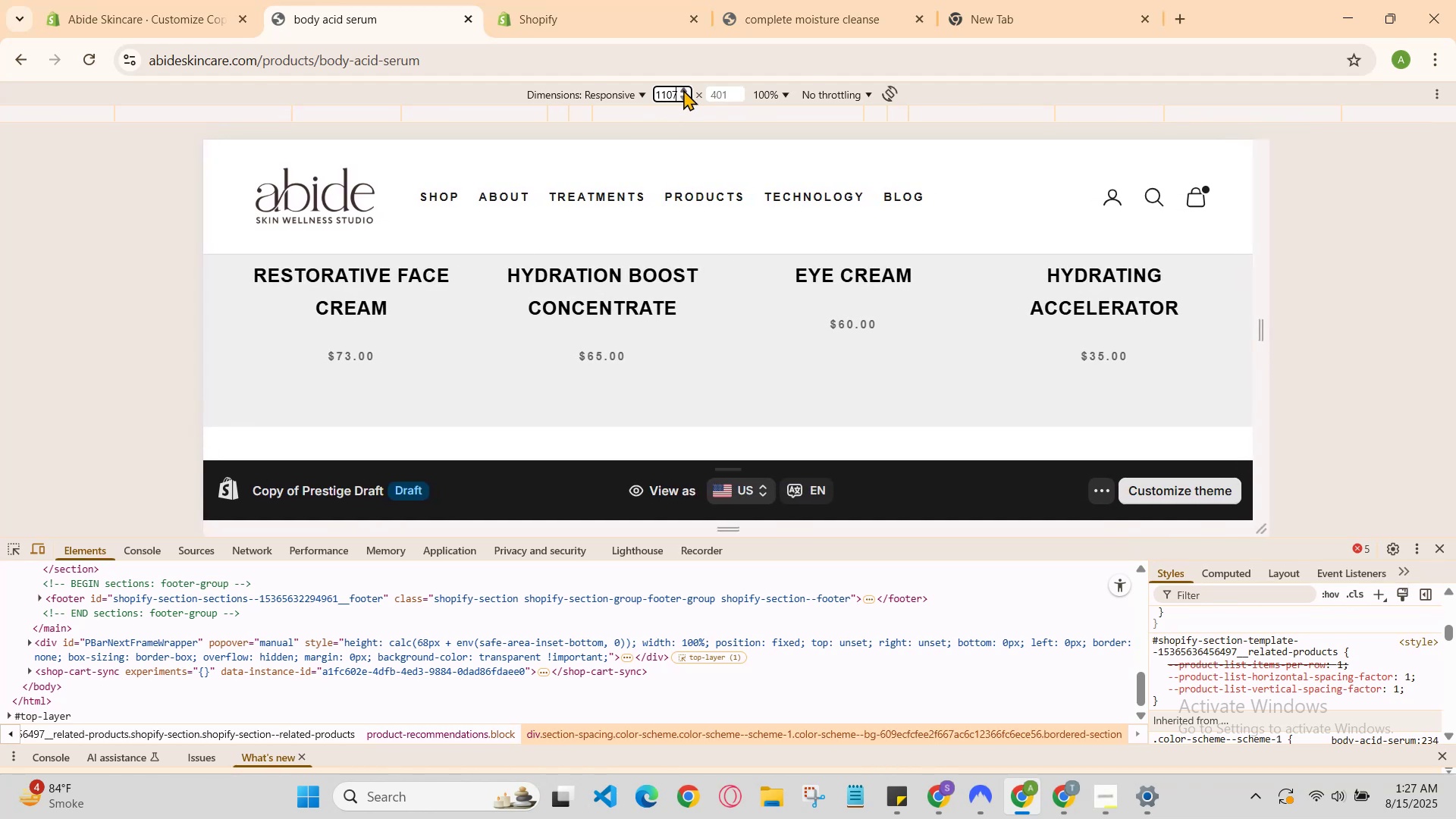 
triple_click([683, 89])
 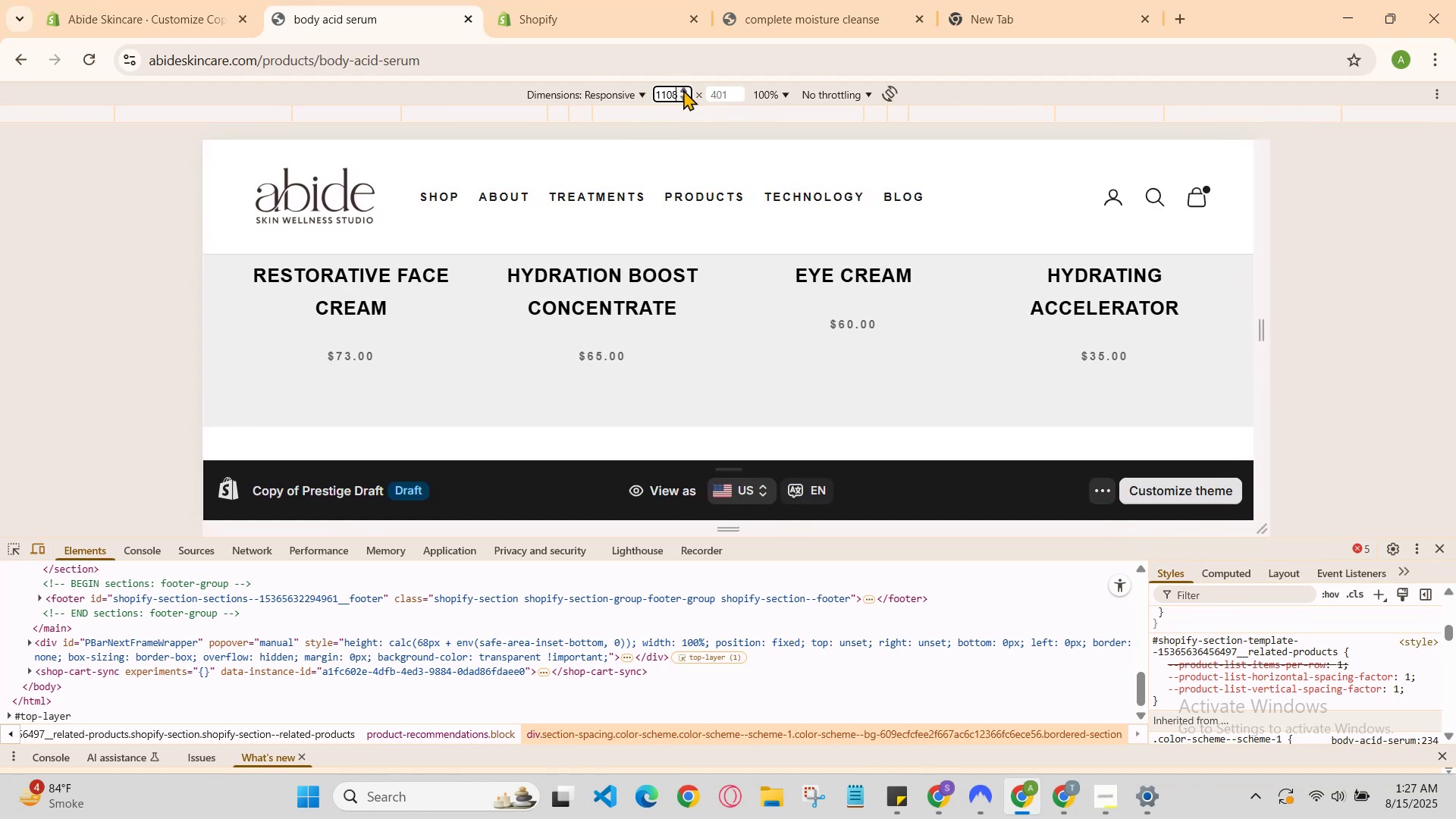 
triple_click([683, 89])
 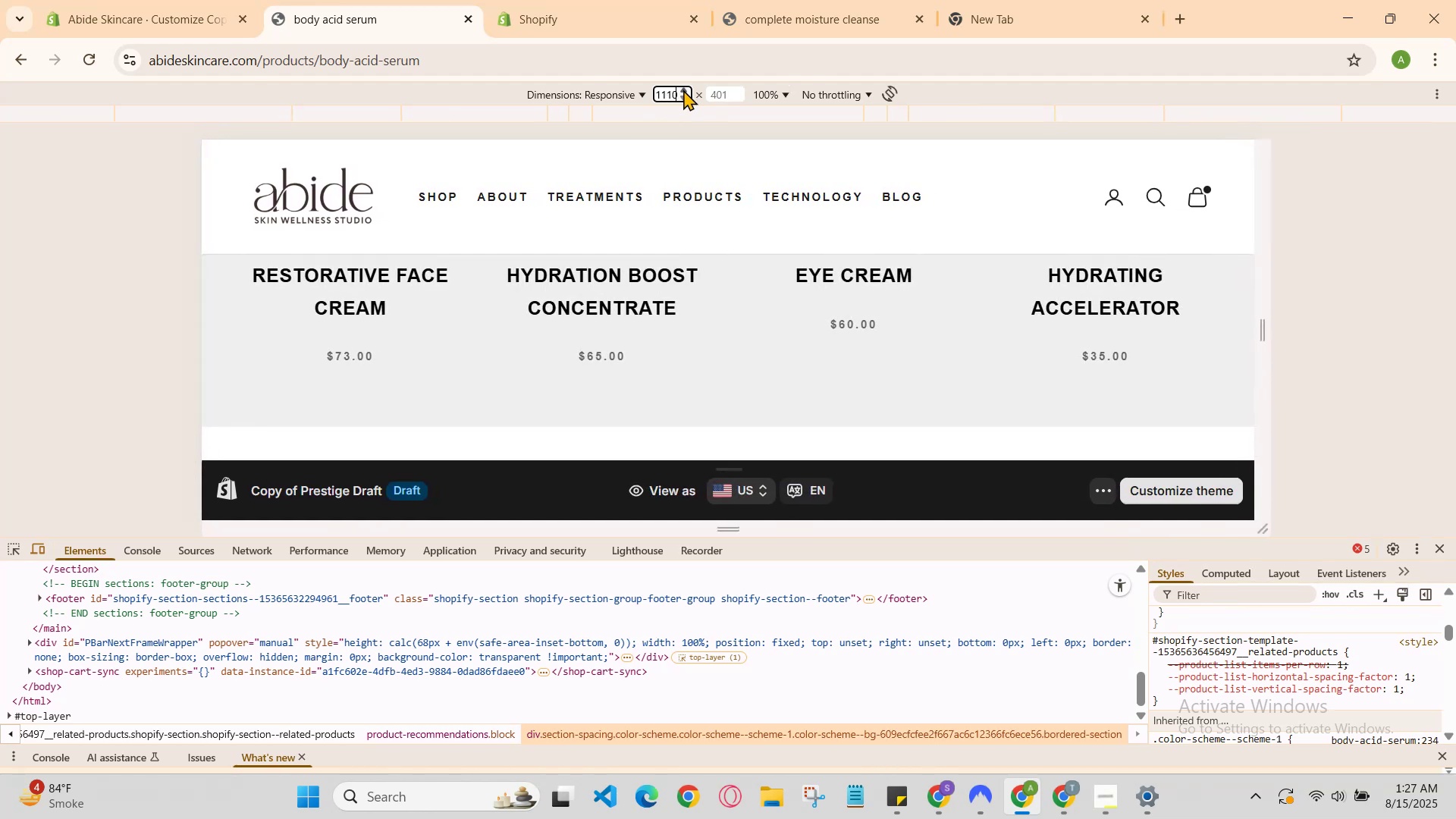 
double_click([683, 89])
 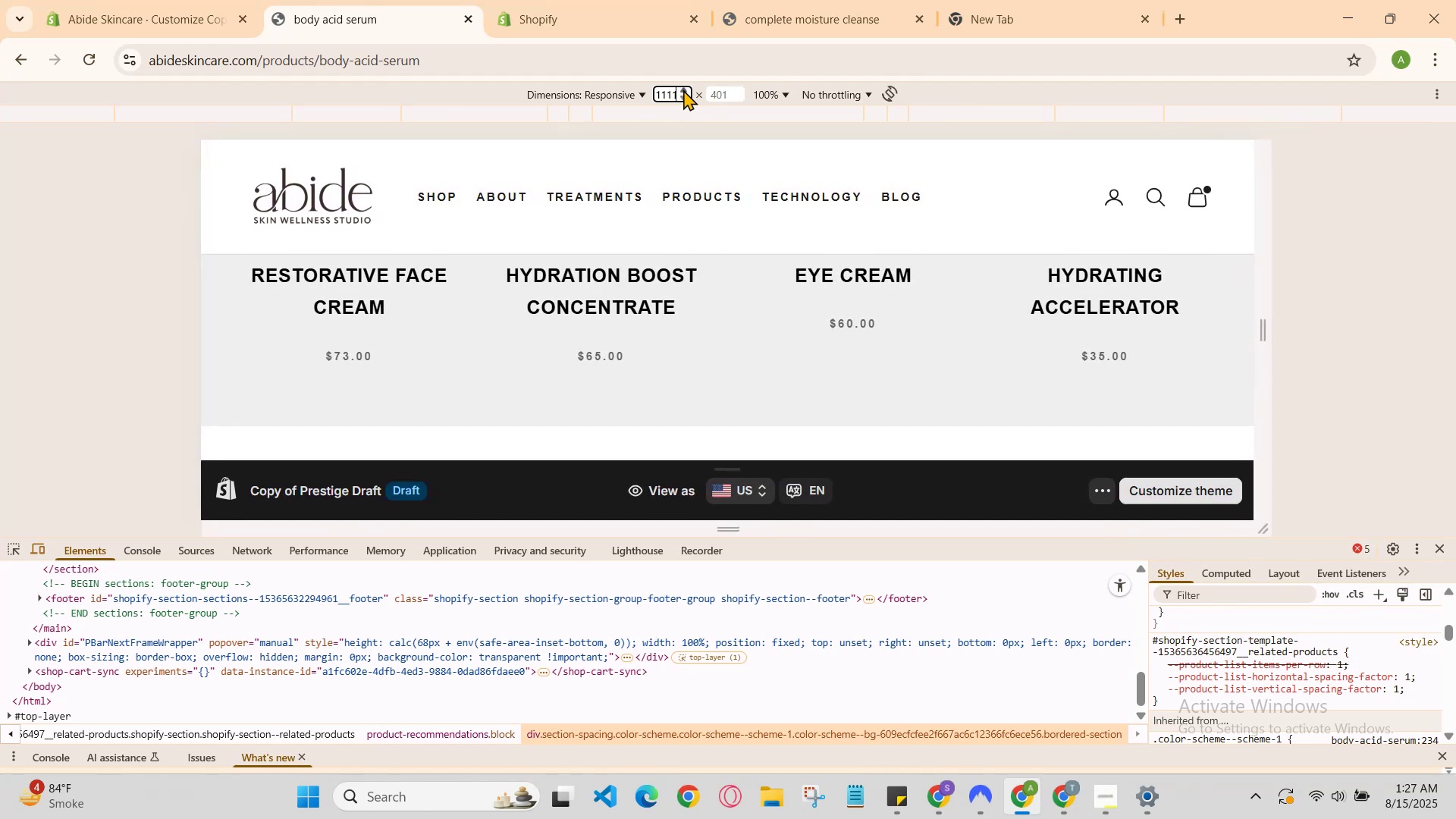 
left_click([683, 89])
 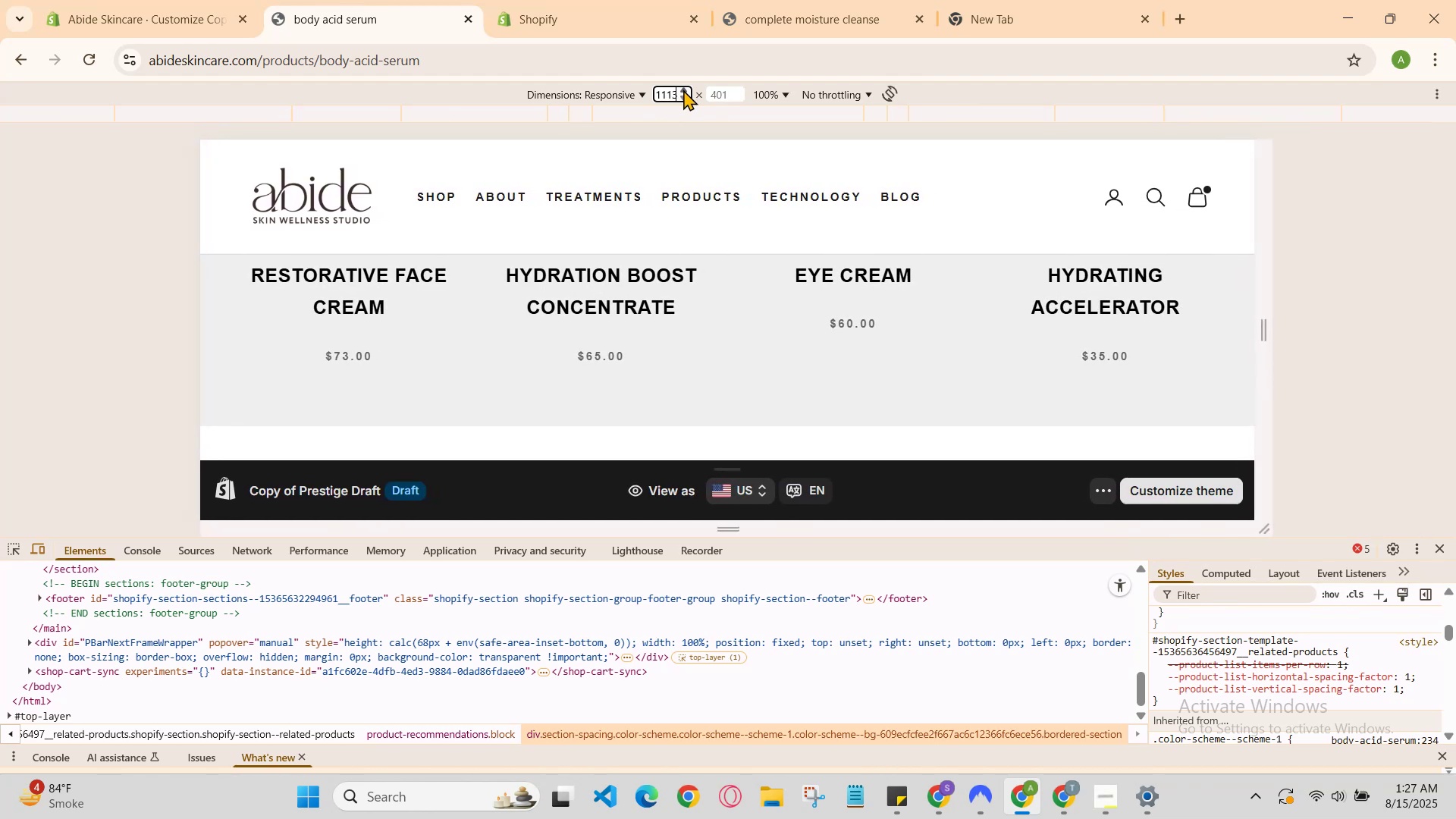 
double_click([683, 89])
 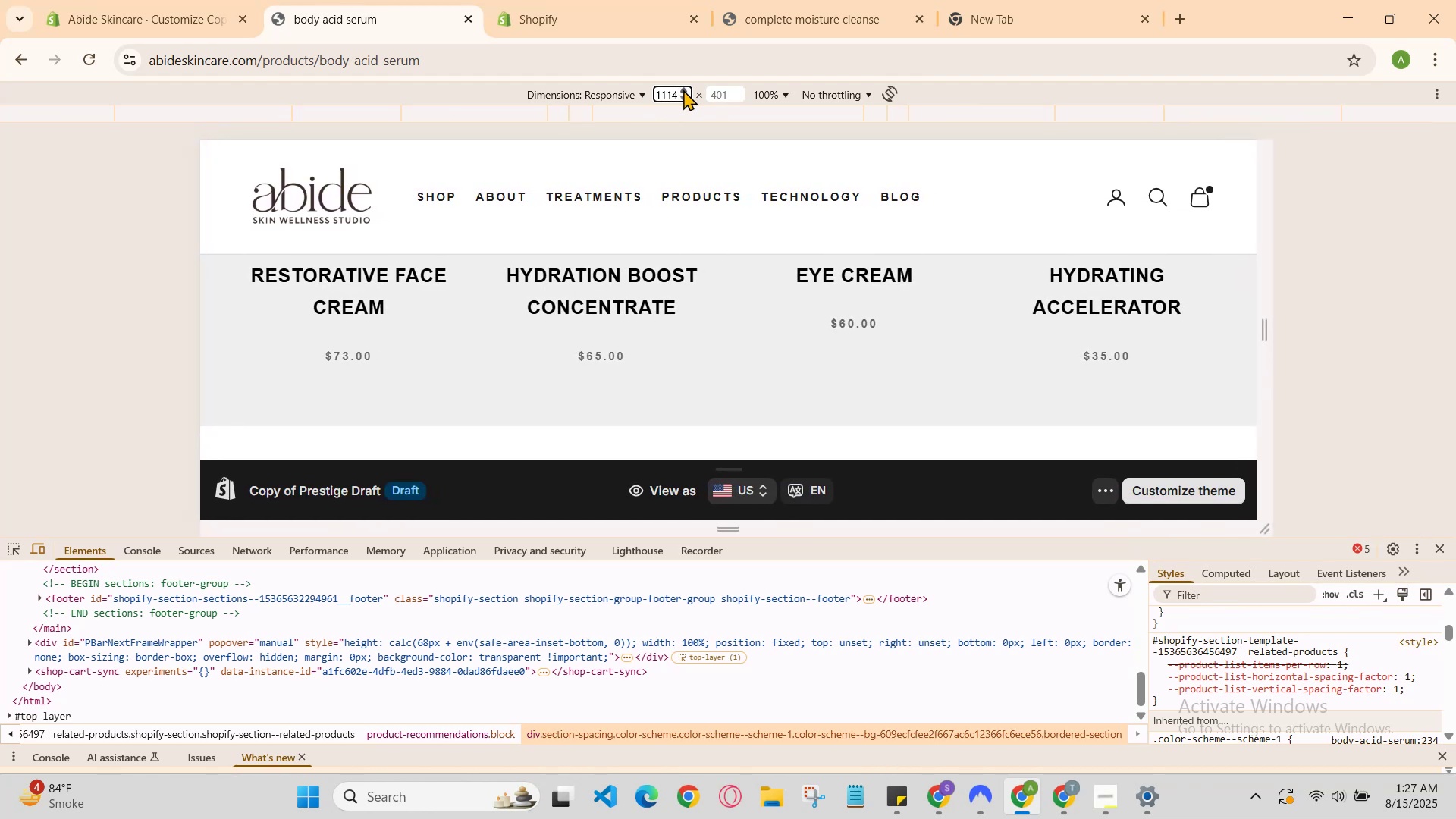 
triple_click([683, 89])
 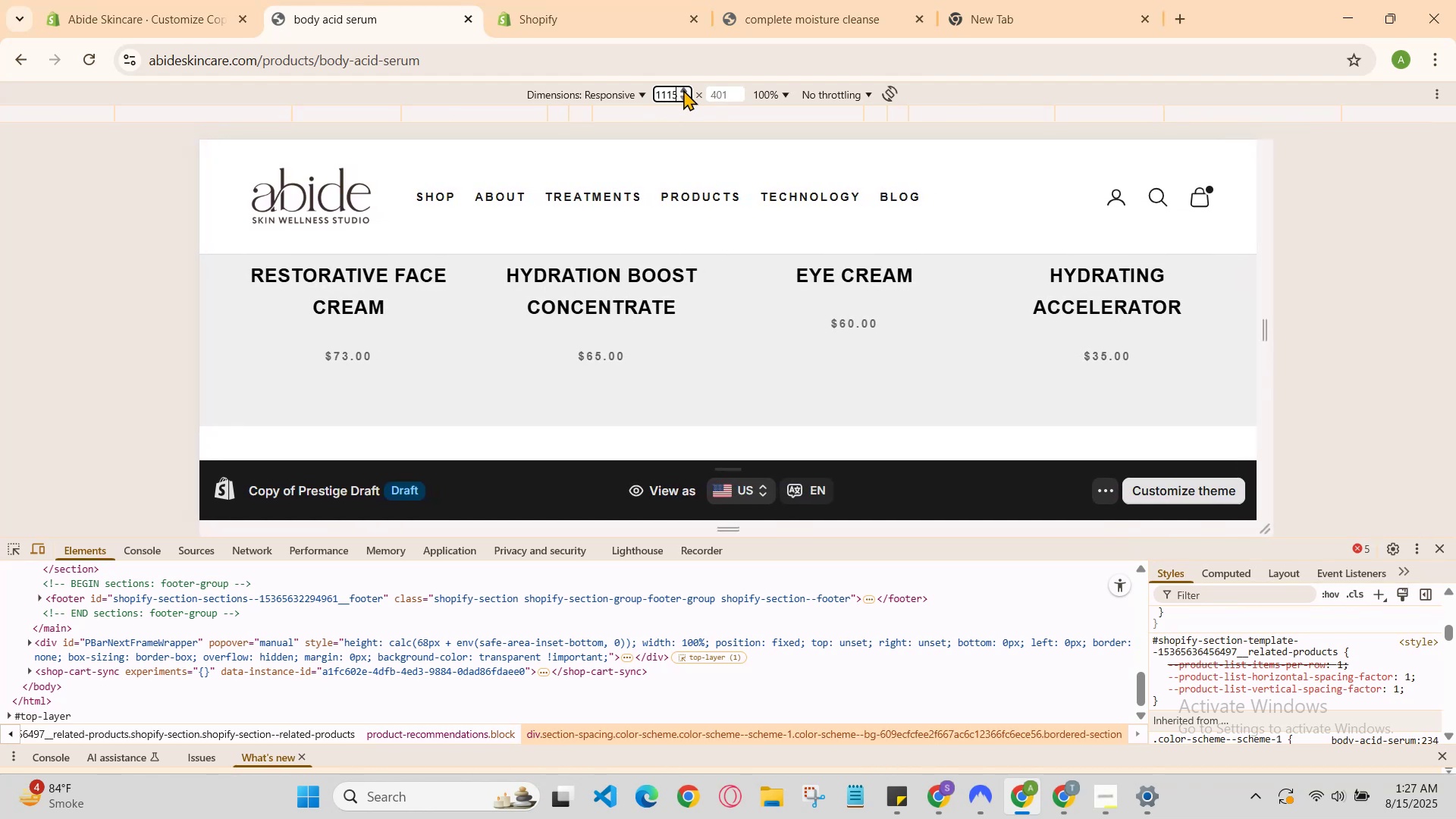 
triple_click([683, 89])
 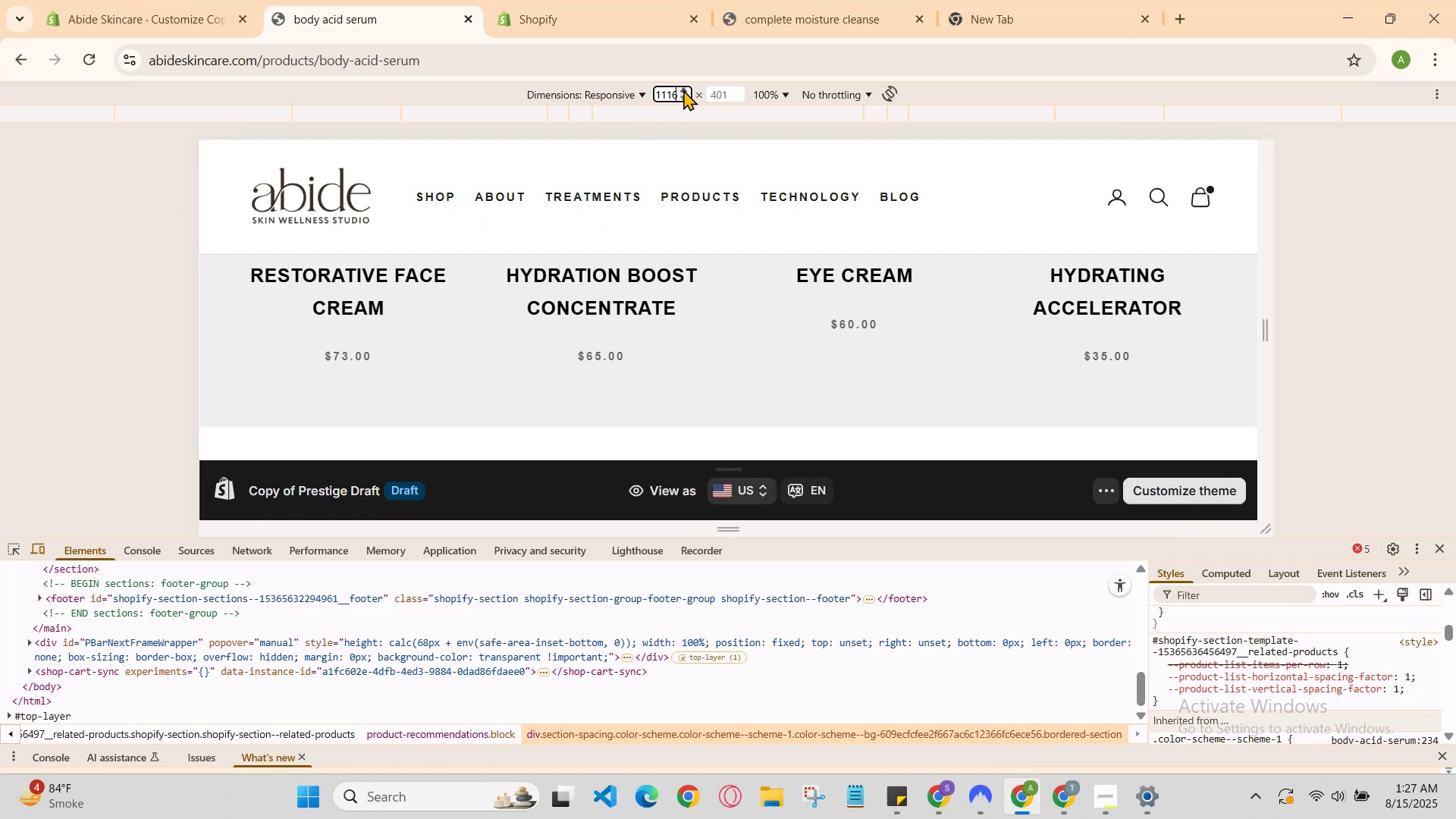 
triple_click([683, 89])
 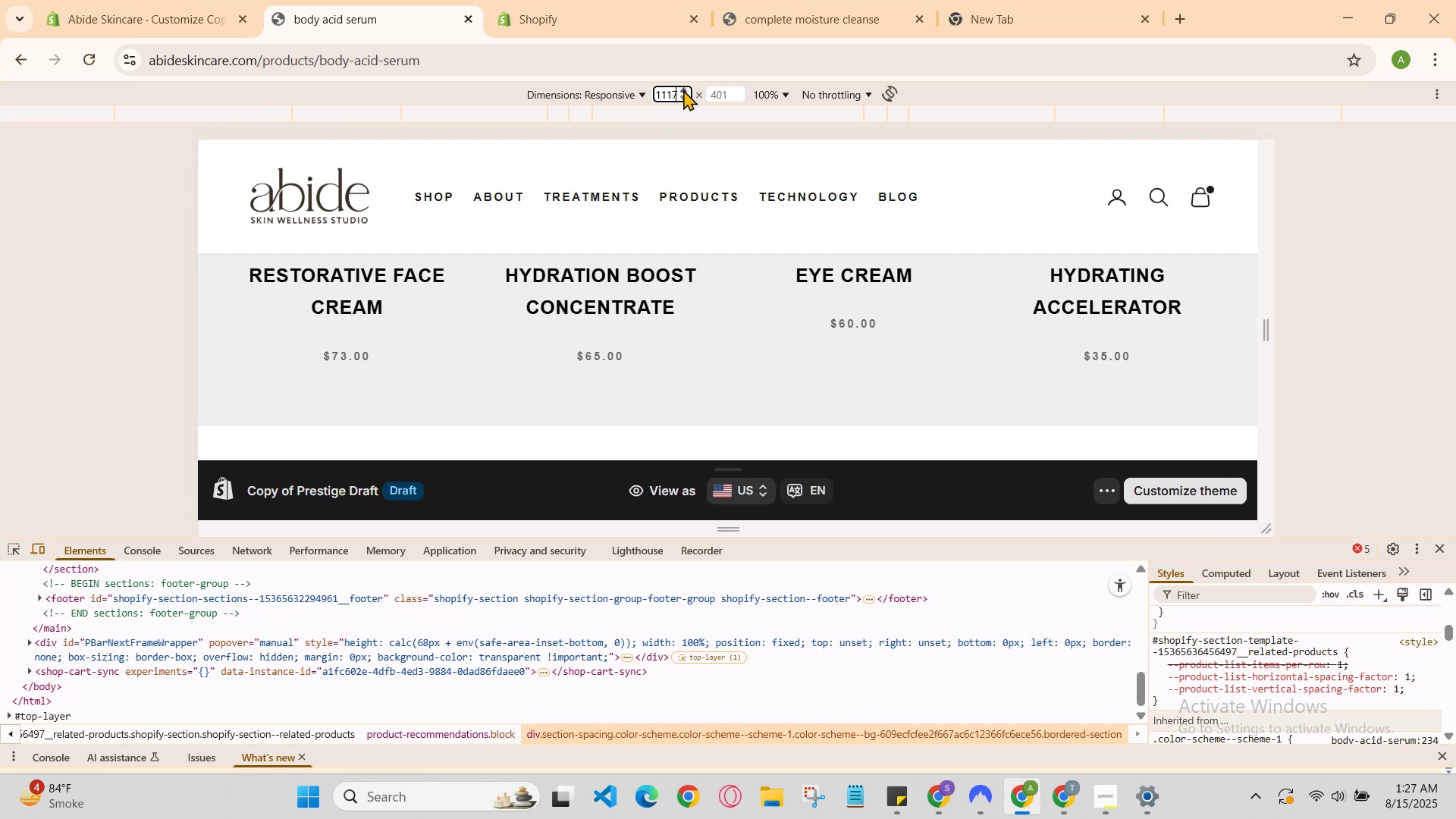 
triple_click([683, 89])
 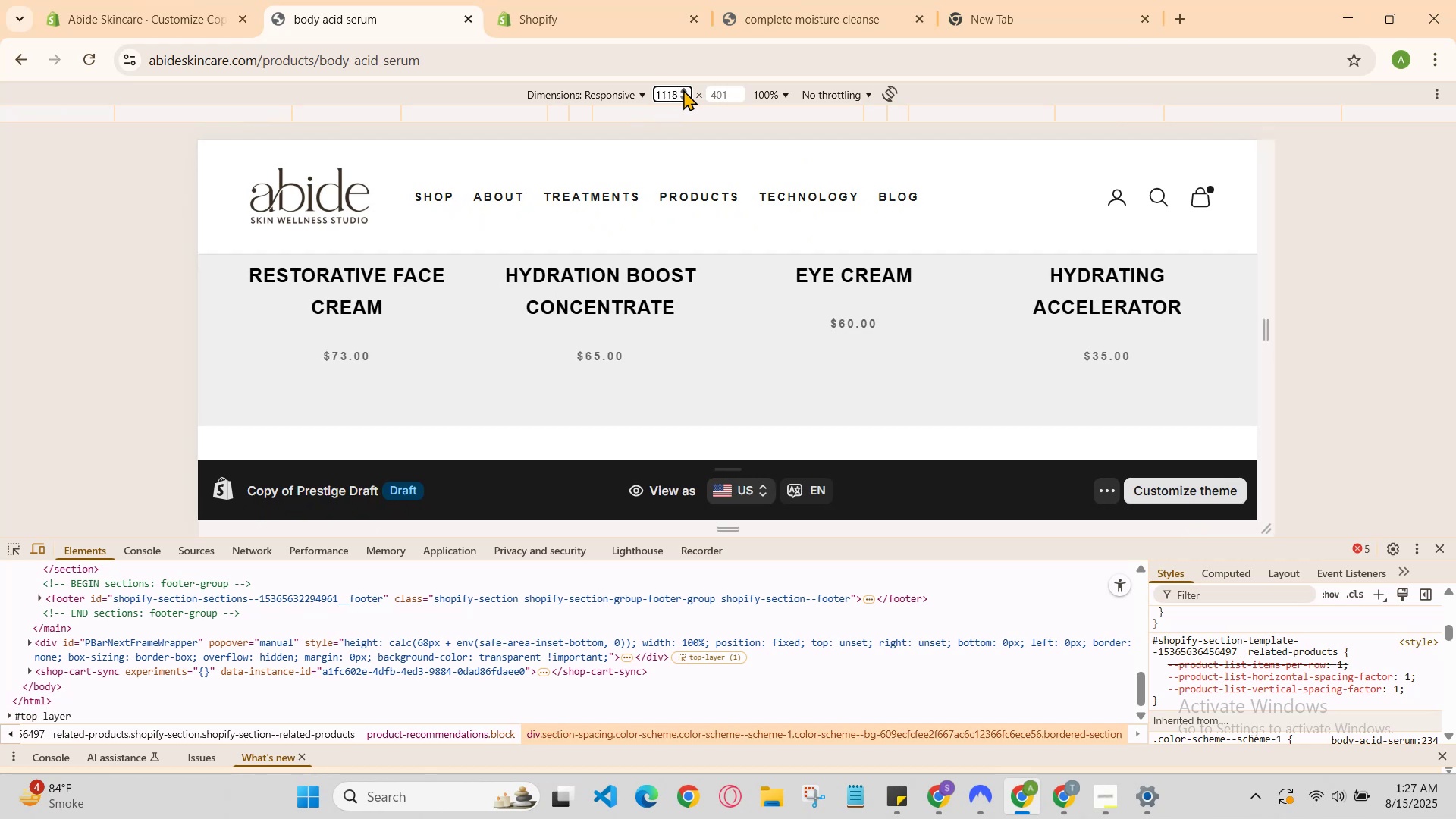 
triple_click([683, 89])
 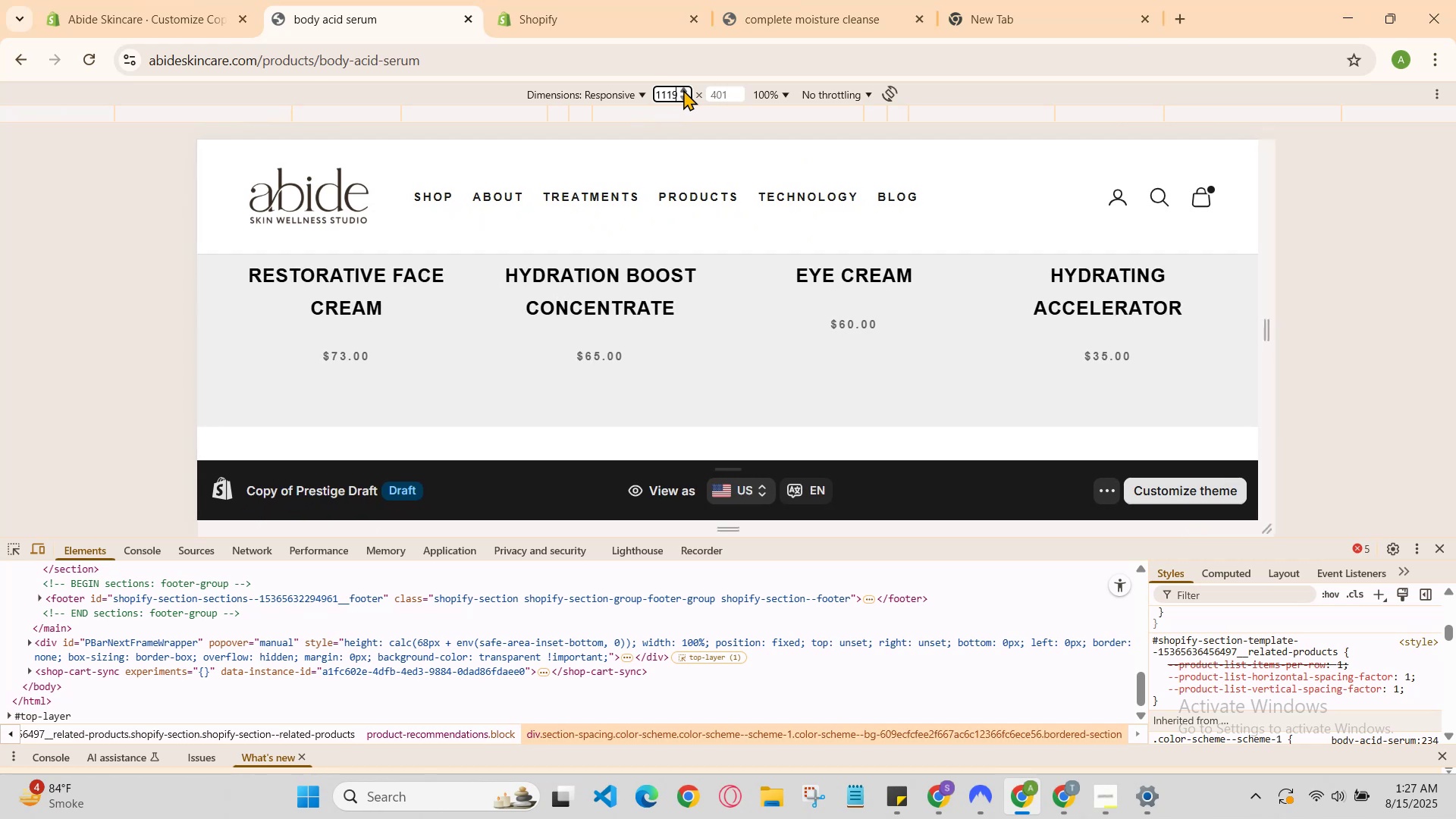 
triple_click([683, 89])
 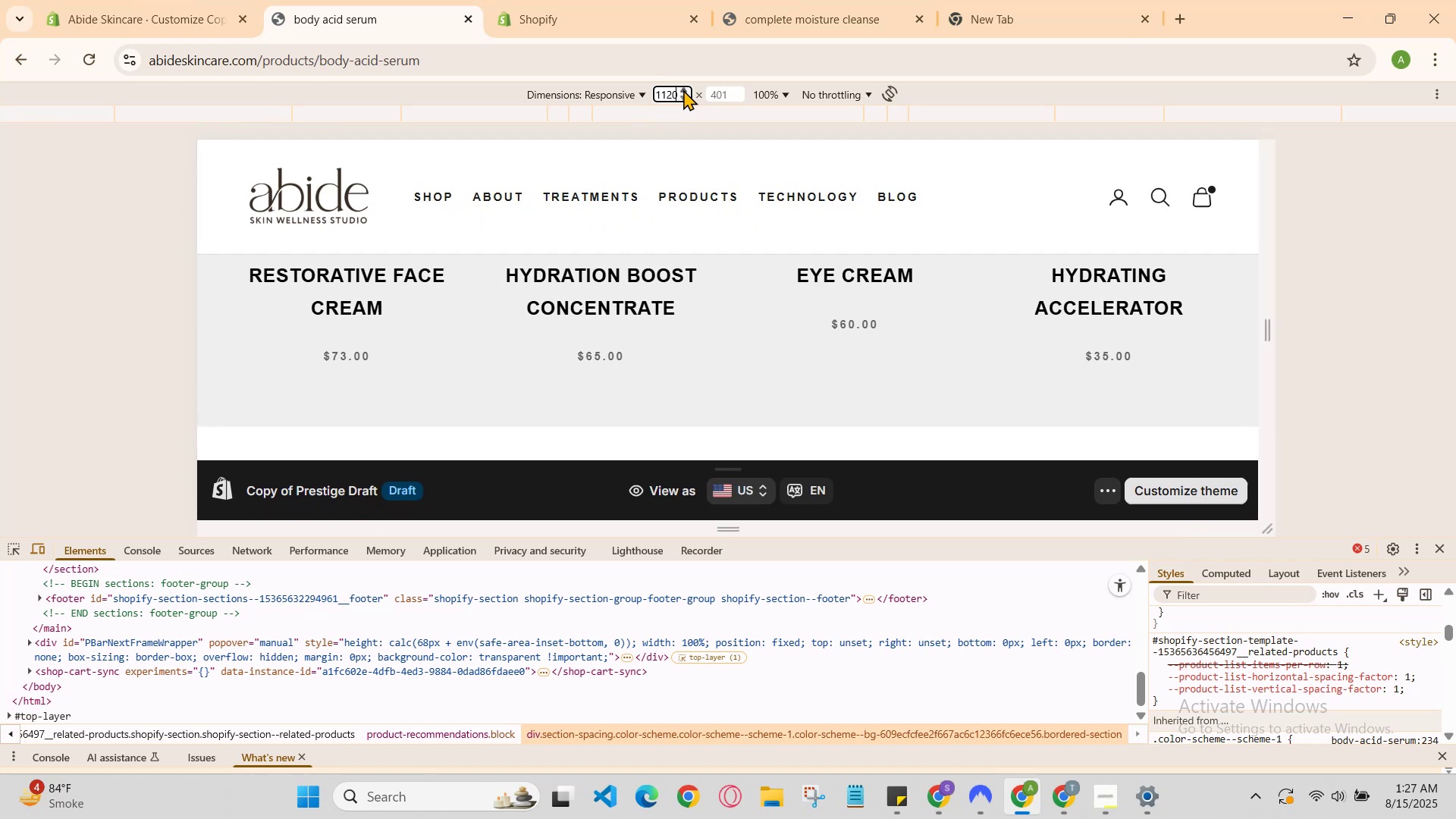 
triple_click([683, 89])
 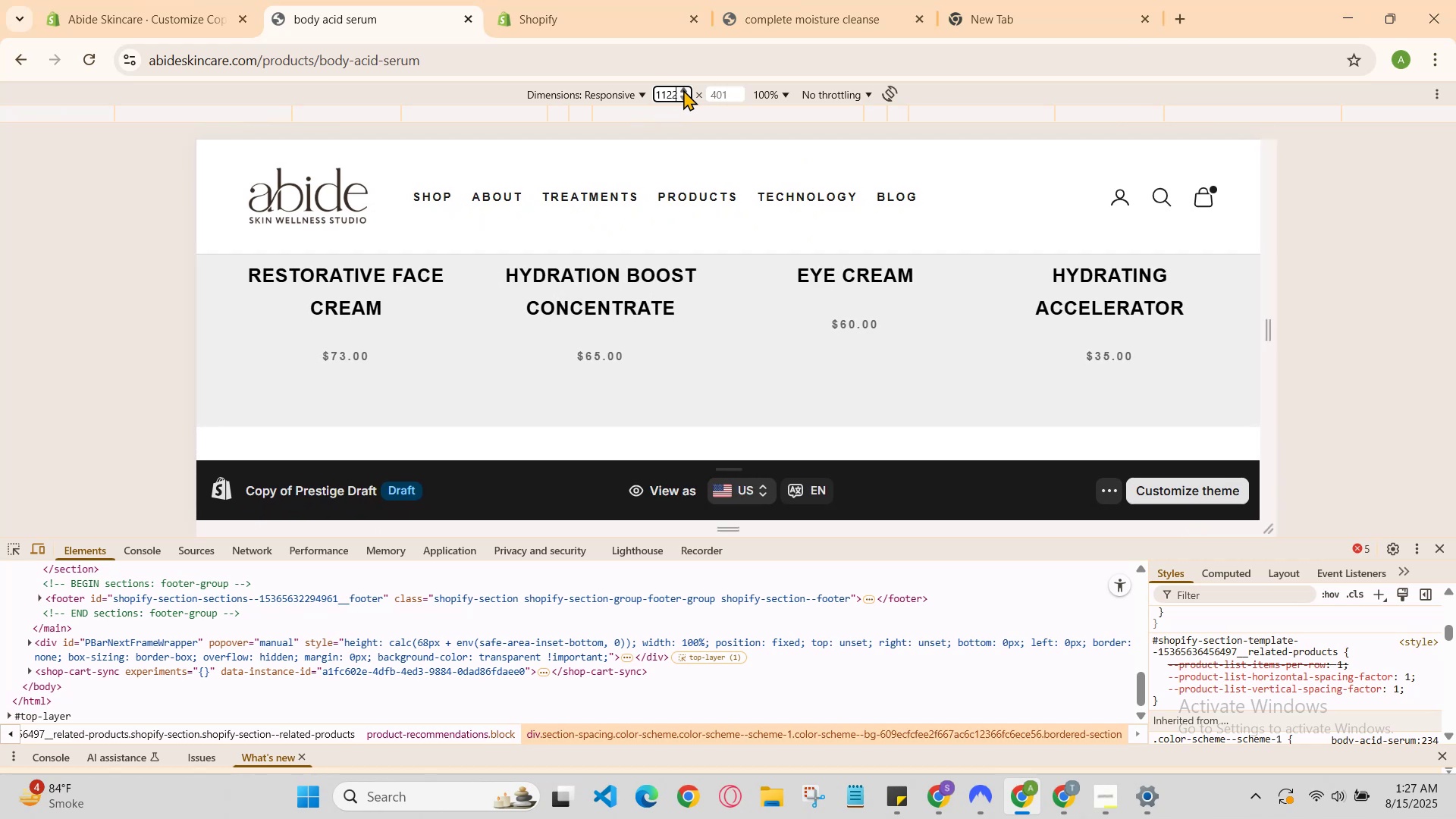 
double_click([683, 89])
 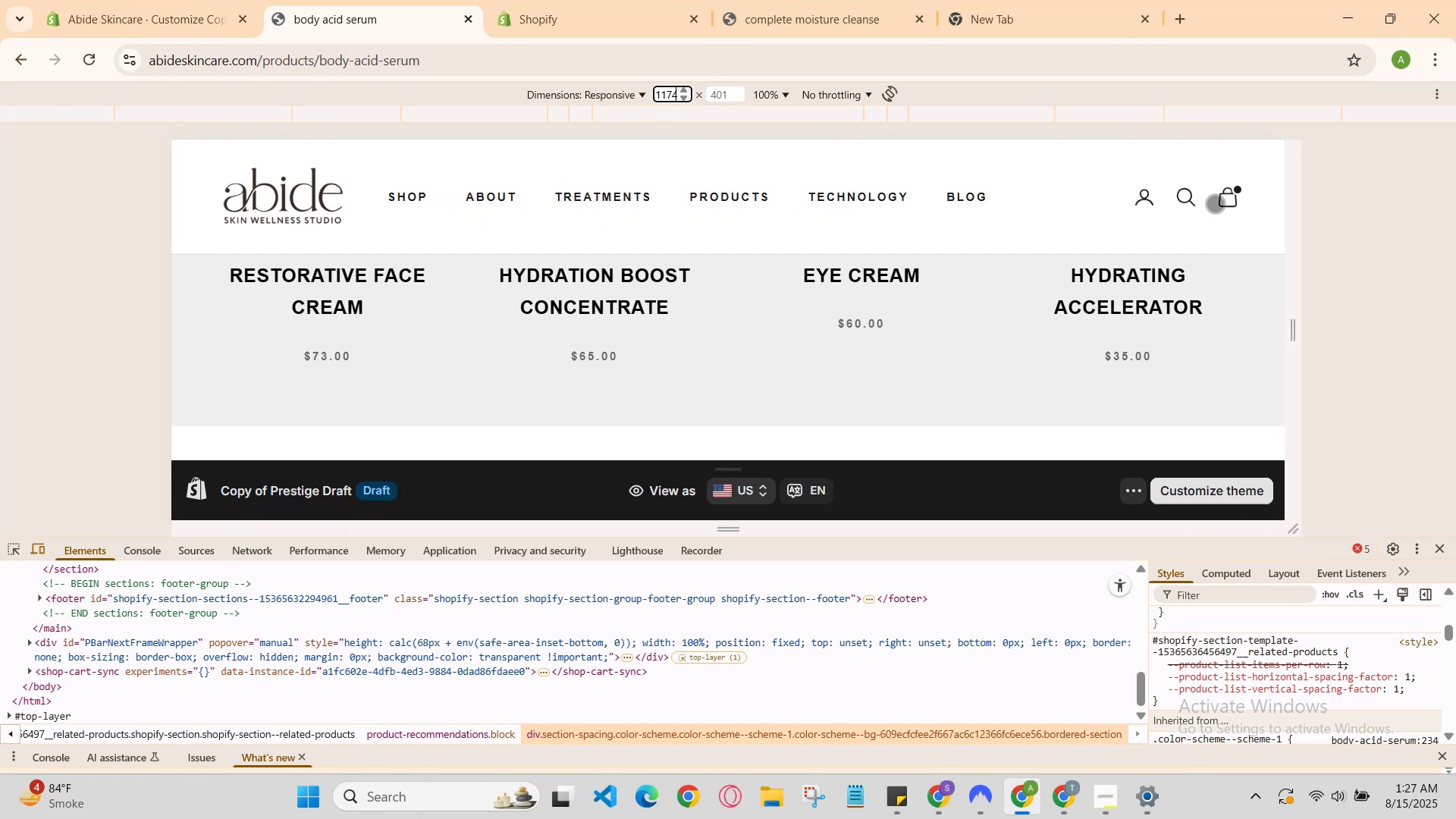 
left_click_drag(start_coordinate=[1282, 328], to_coordinate=[1291, 326])
 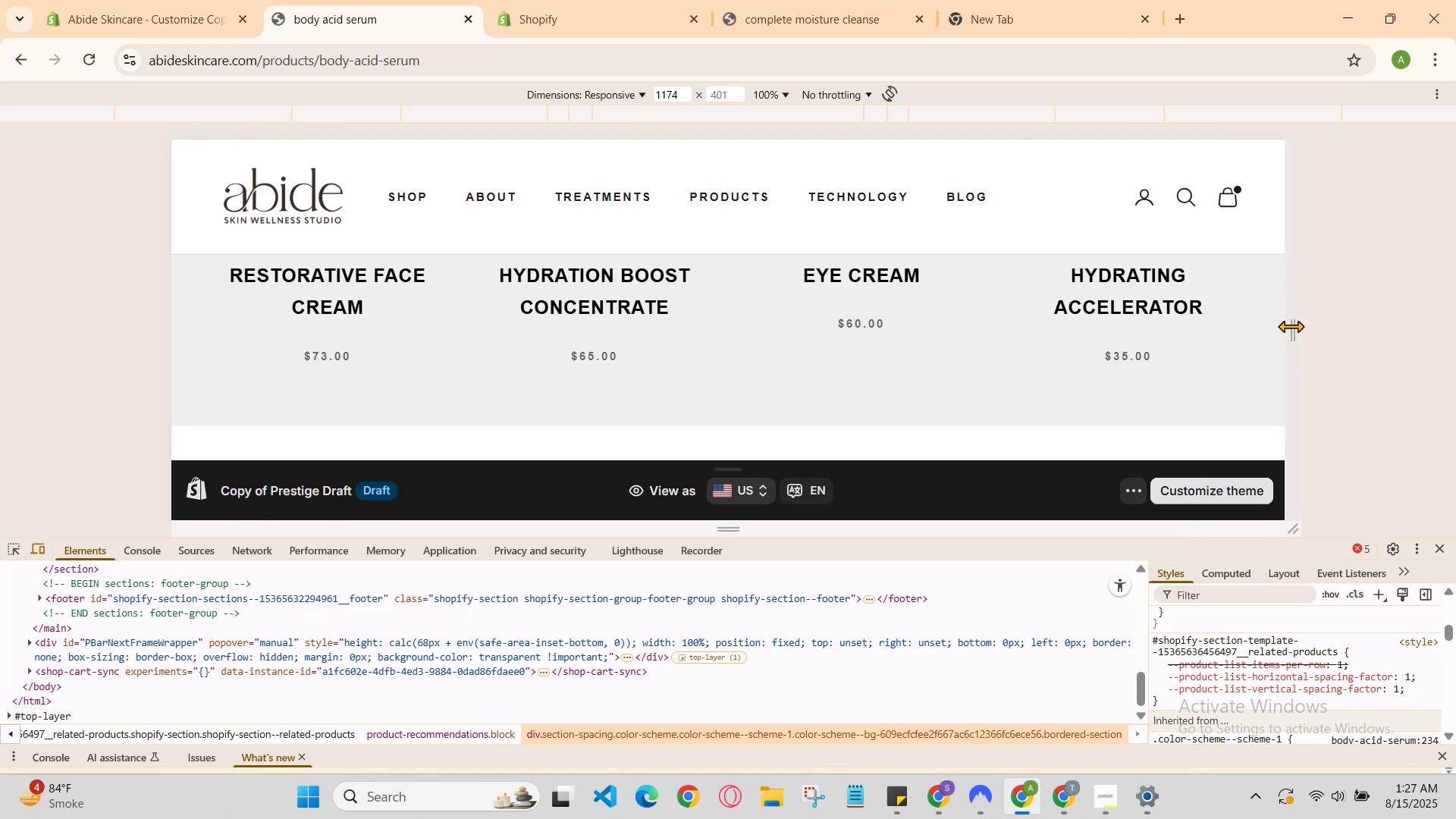 
left_click_drag(start_coordinate=[1291, 326], to_coordinate=[1406, 356])
 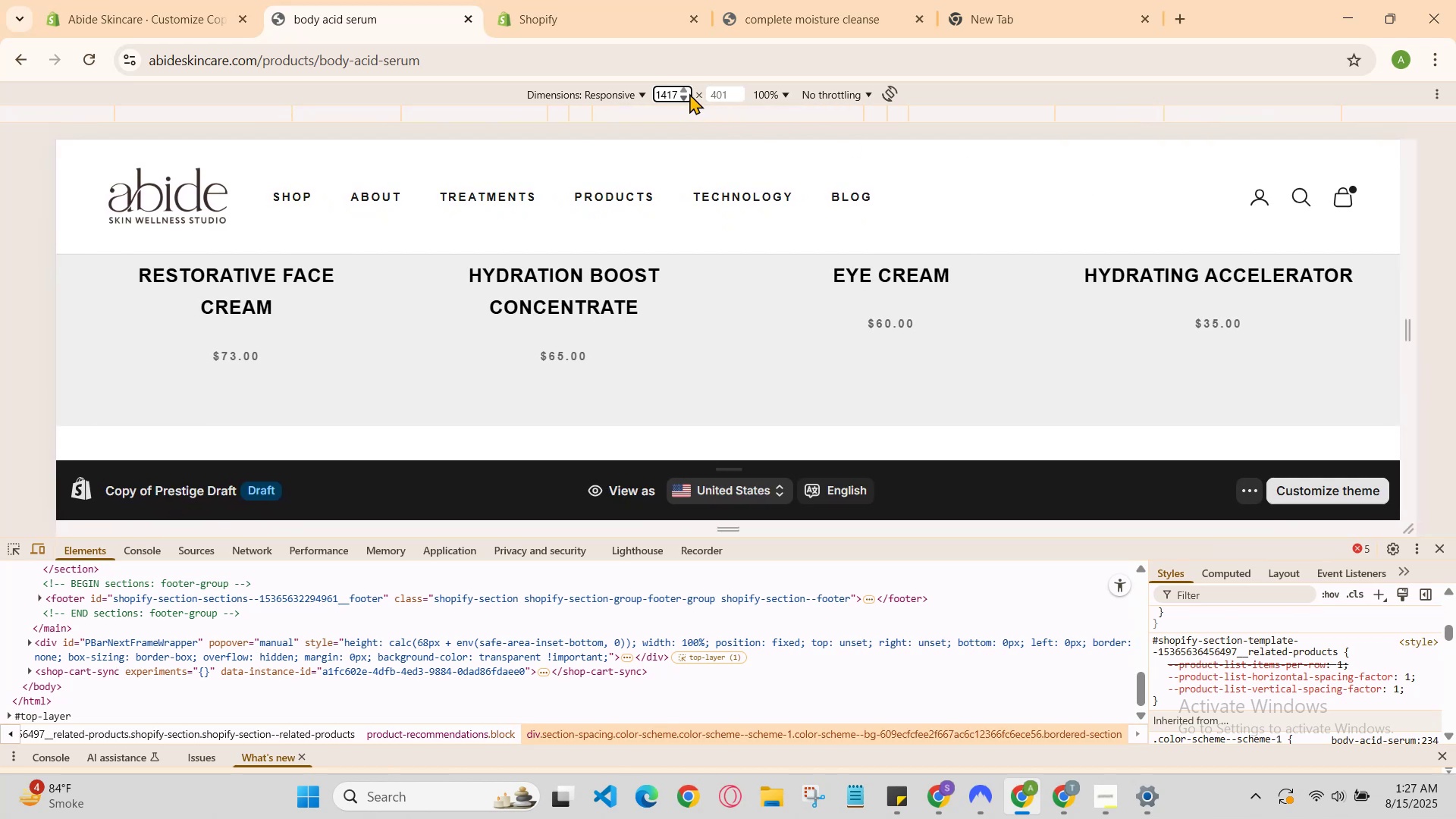 
left_click([687, 90])
 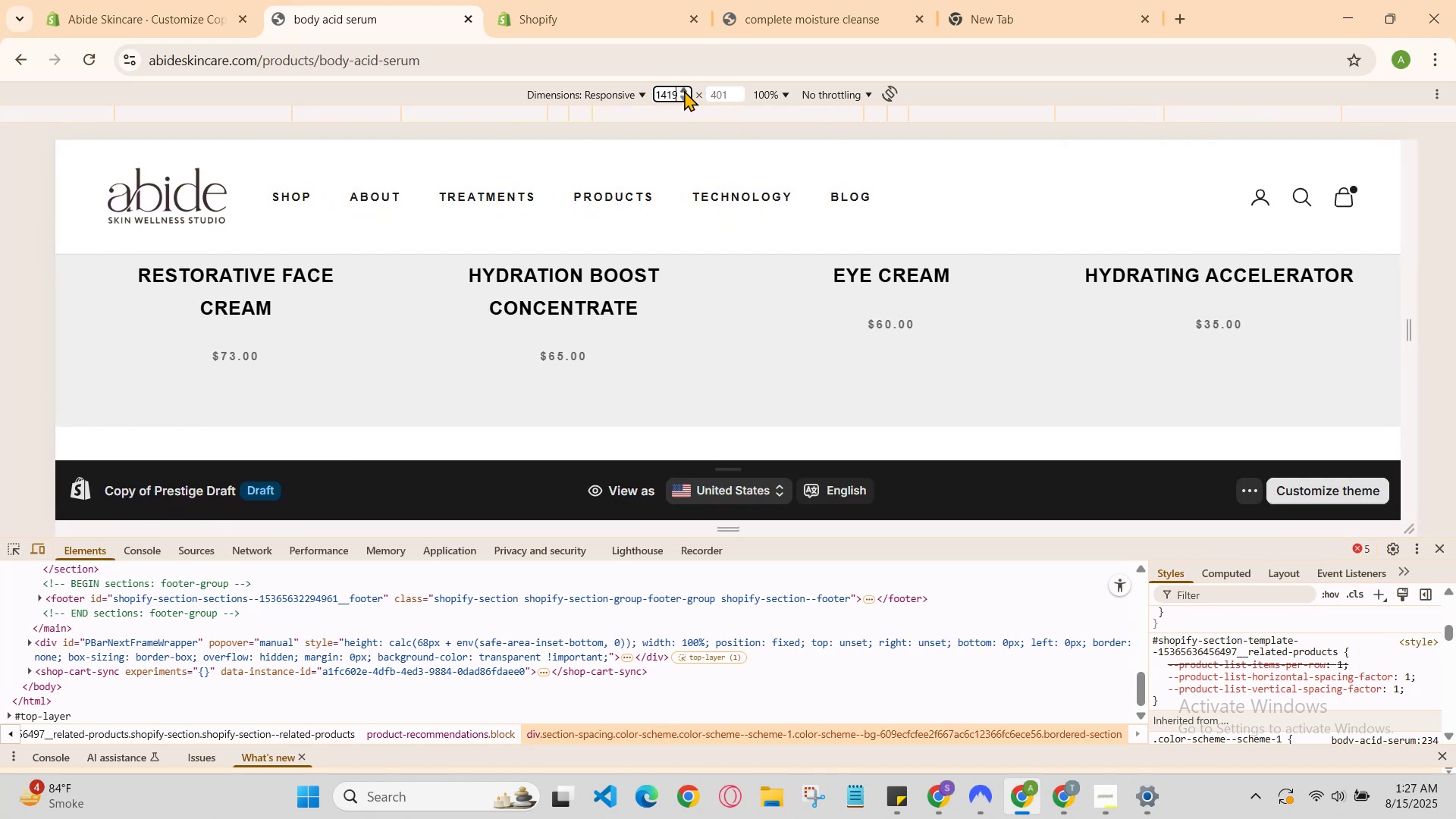 
left_click([684, 90])
 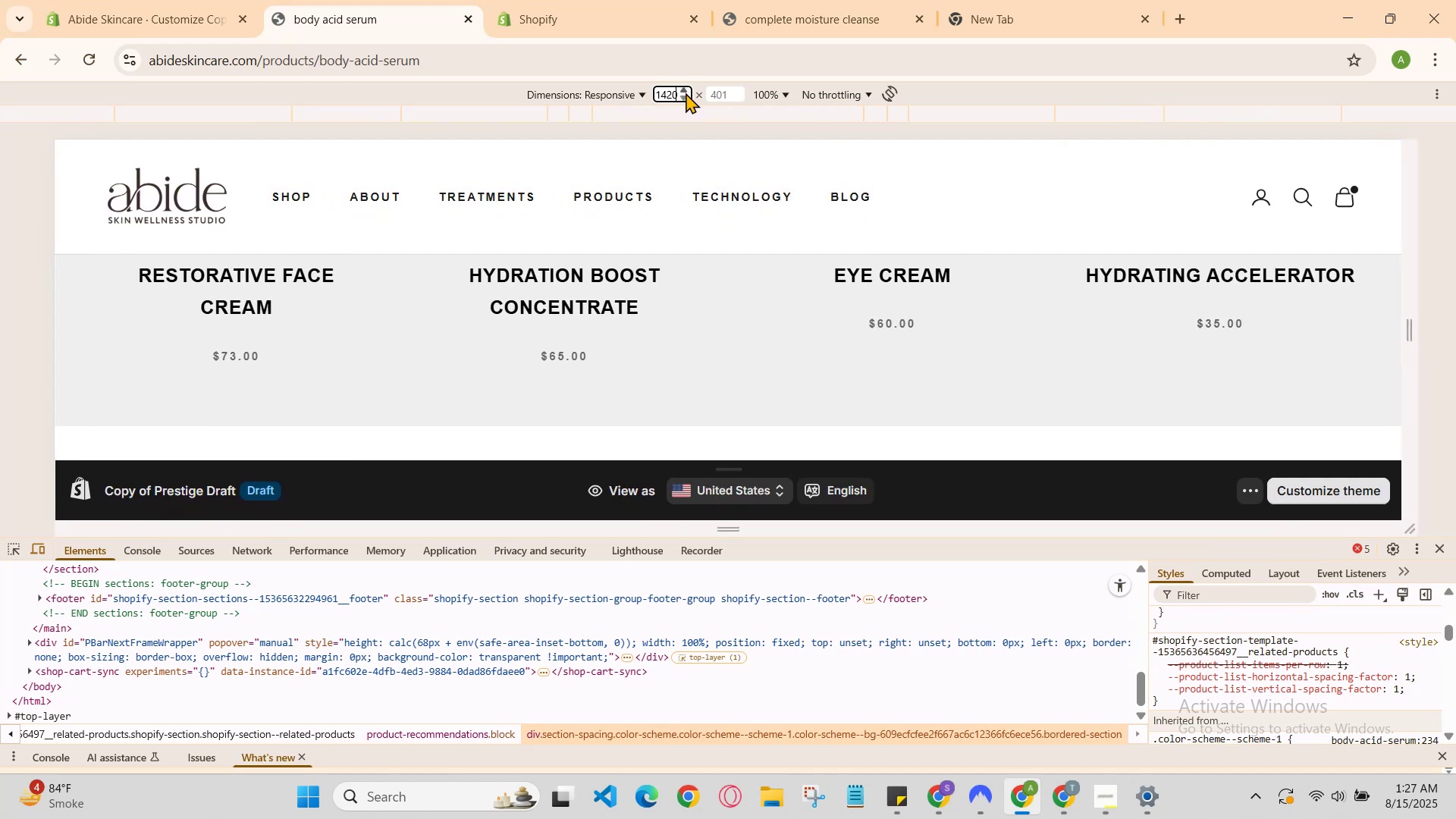 
scroll: coordinate [770, 345], scroll_direction: up, amount: 2.0
 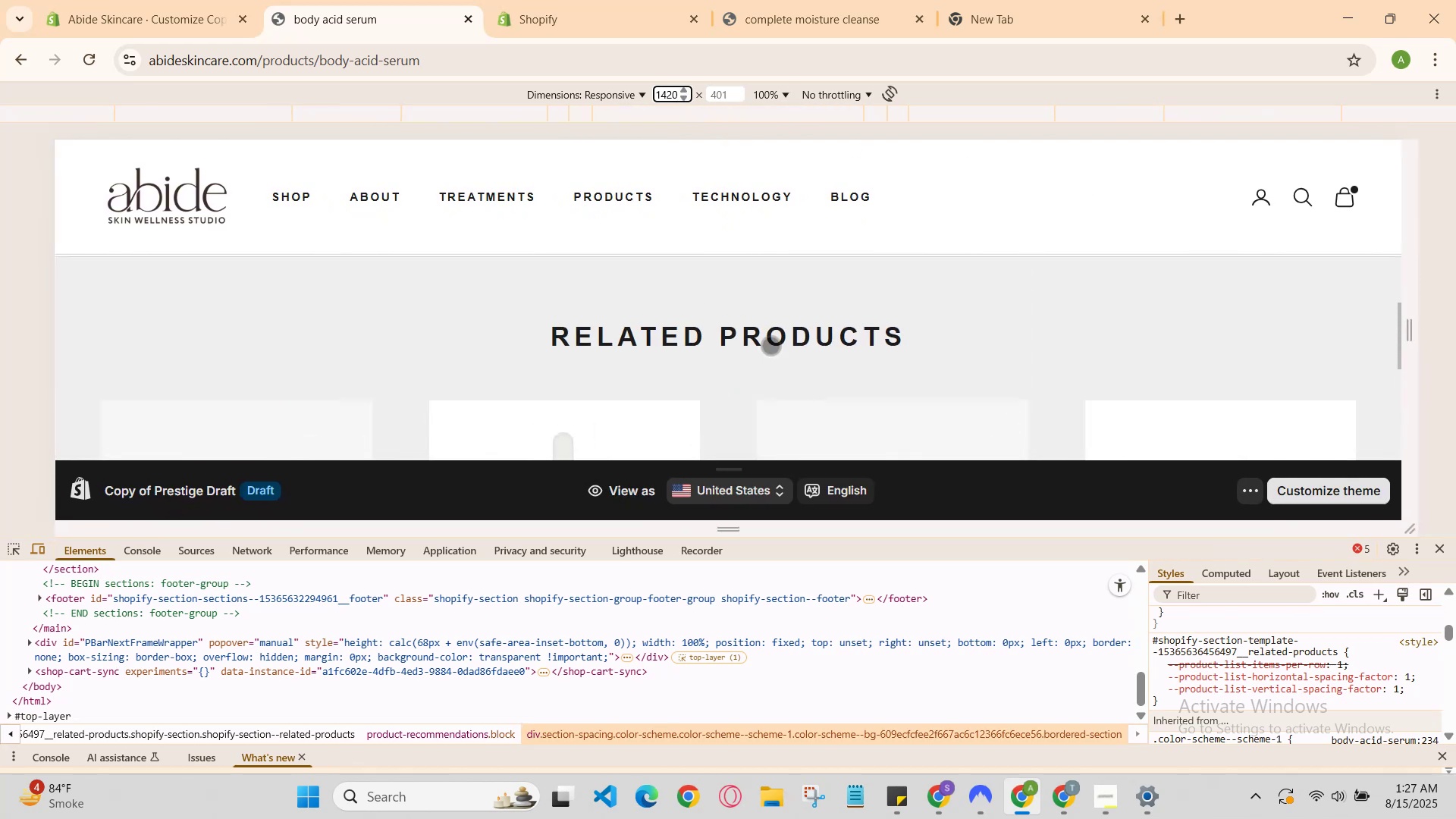 
scroll: coordinate [773, 346], scroll_direction: down, amount: 1.0
 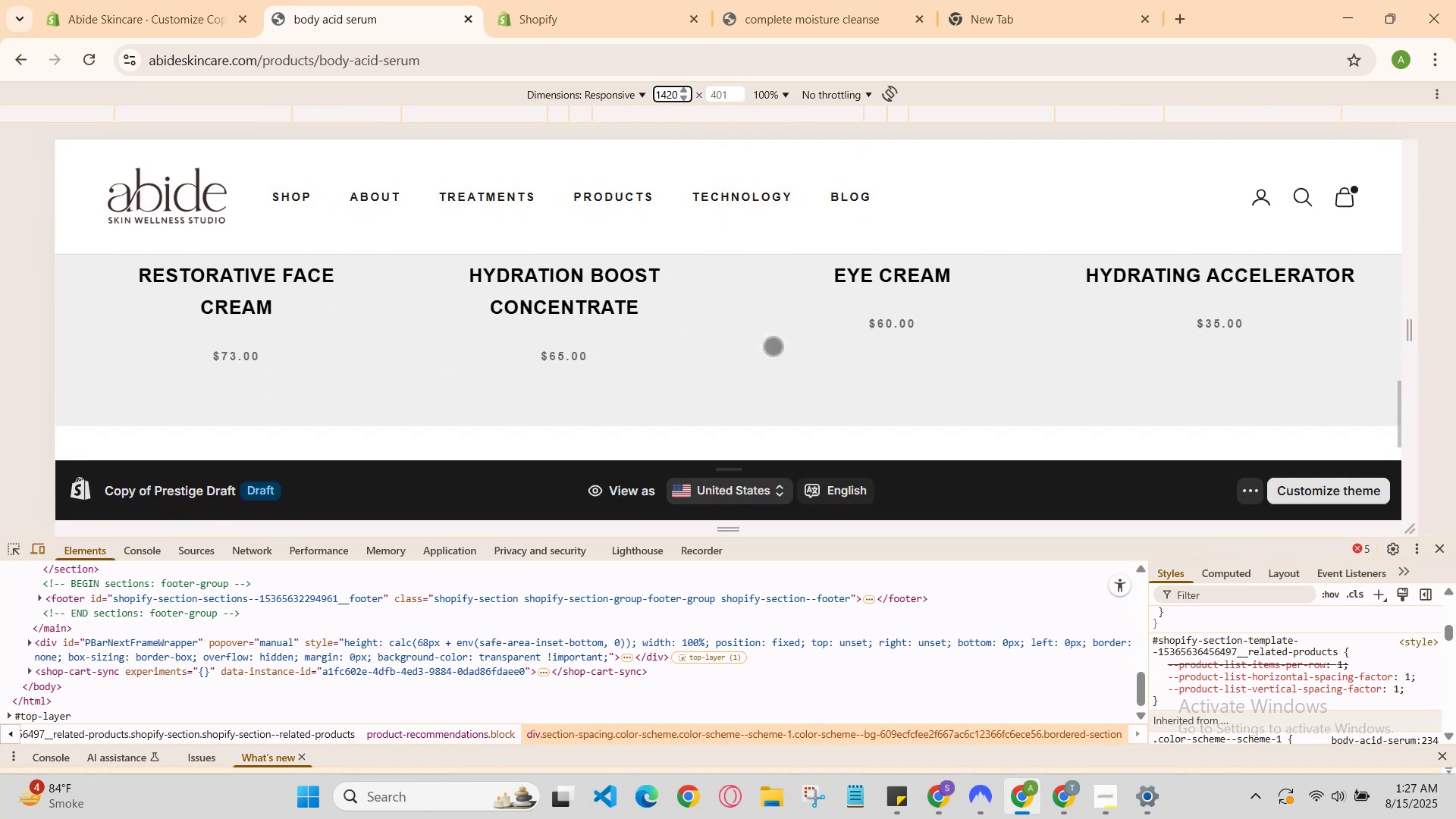 
scroll: coordinate [773, 346], scroll_direction: up, amount: 1.0
 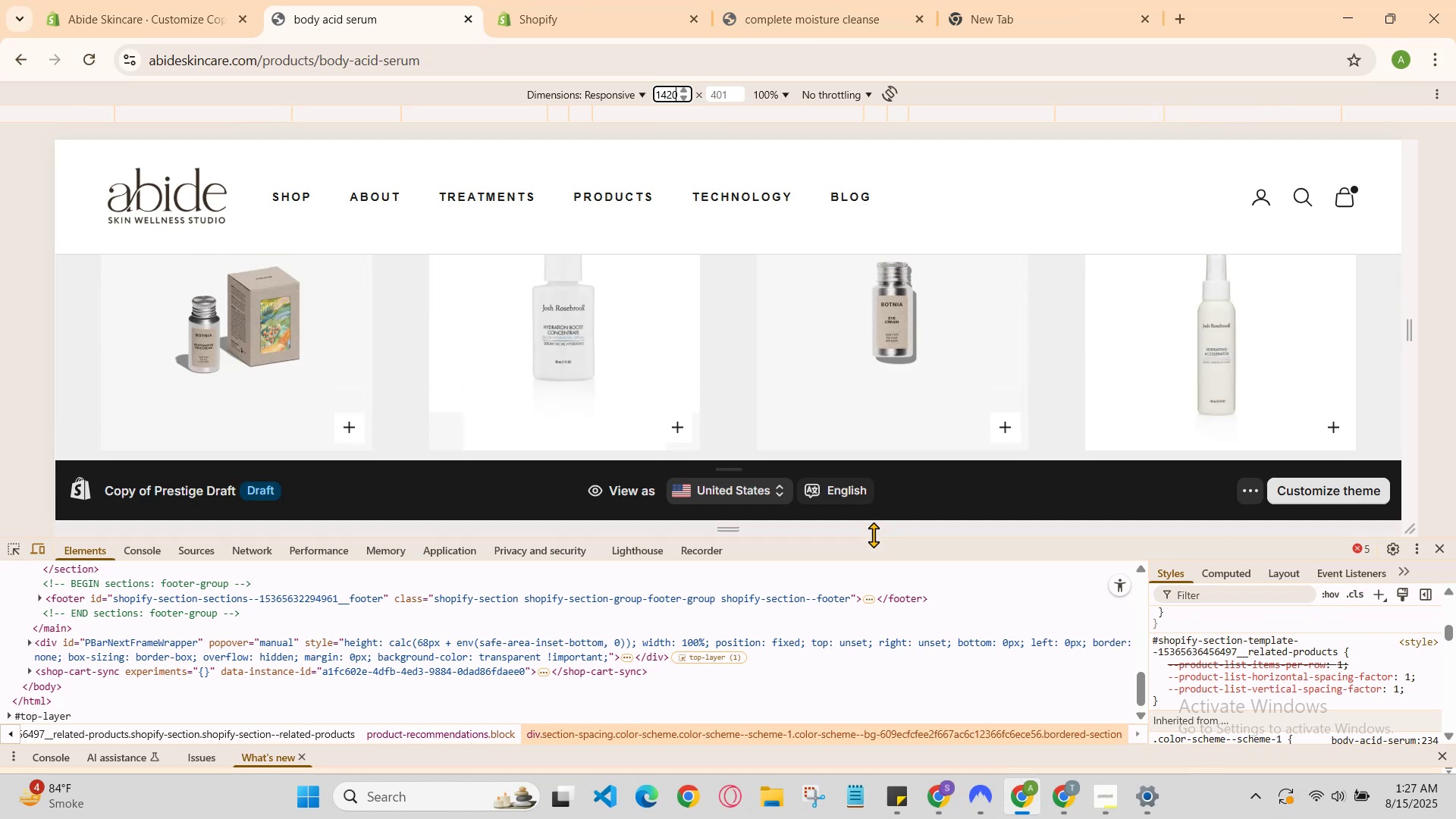 
left_click_drag(start_coordinate=[880, 530], to_coordinate=[880, 612])
 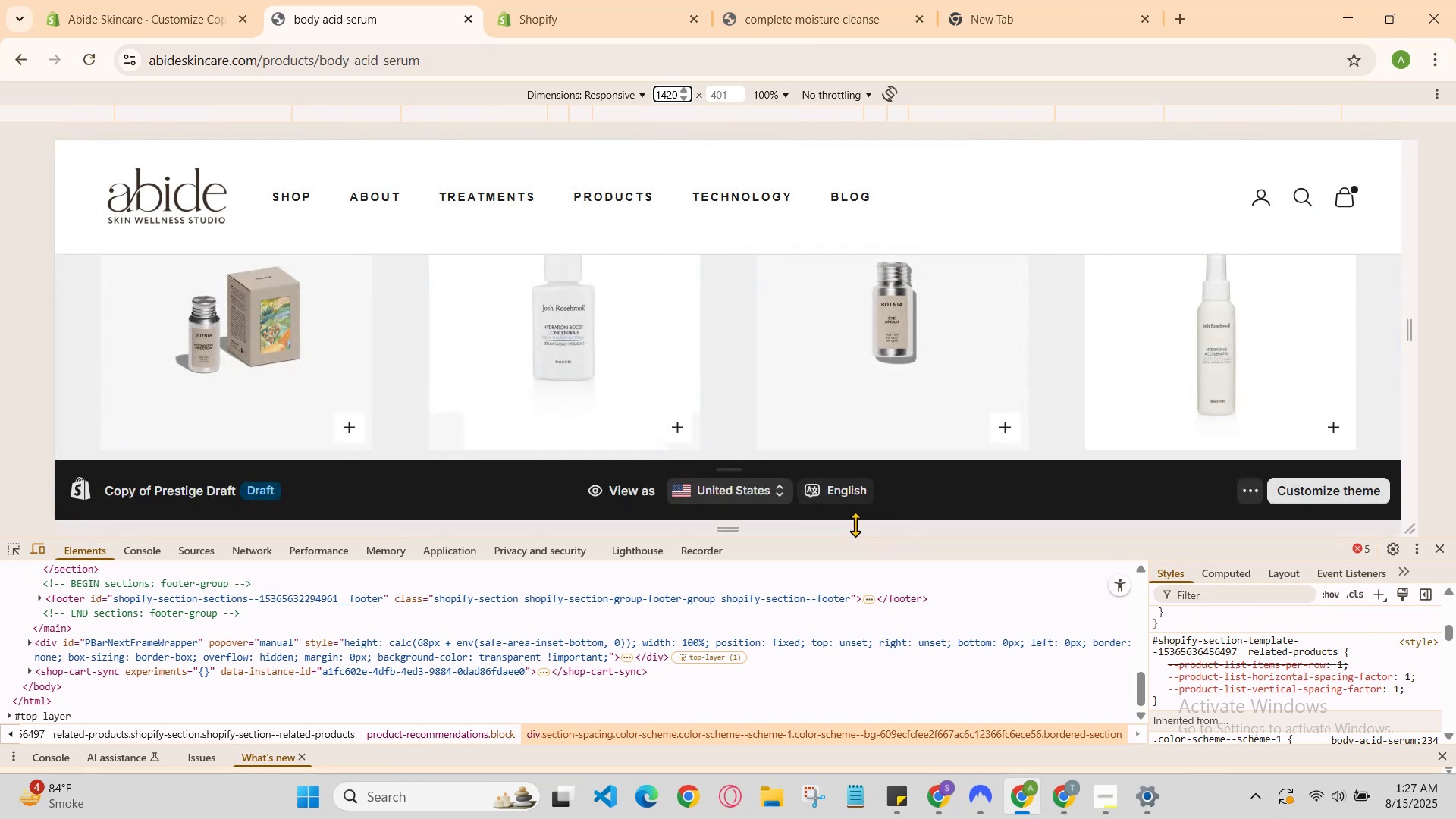 
left_click_drag(start_coordinate=[858, 521], to_coordinate=[862, 593])
 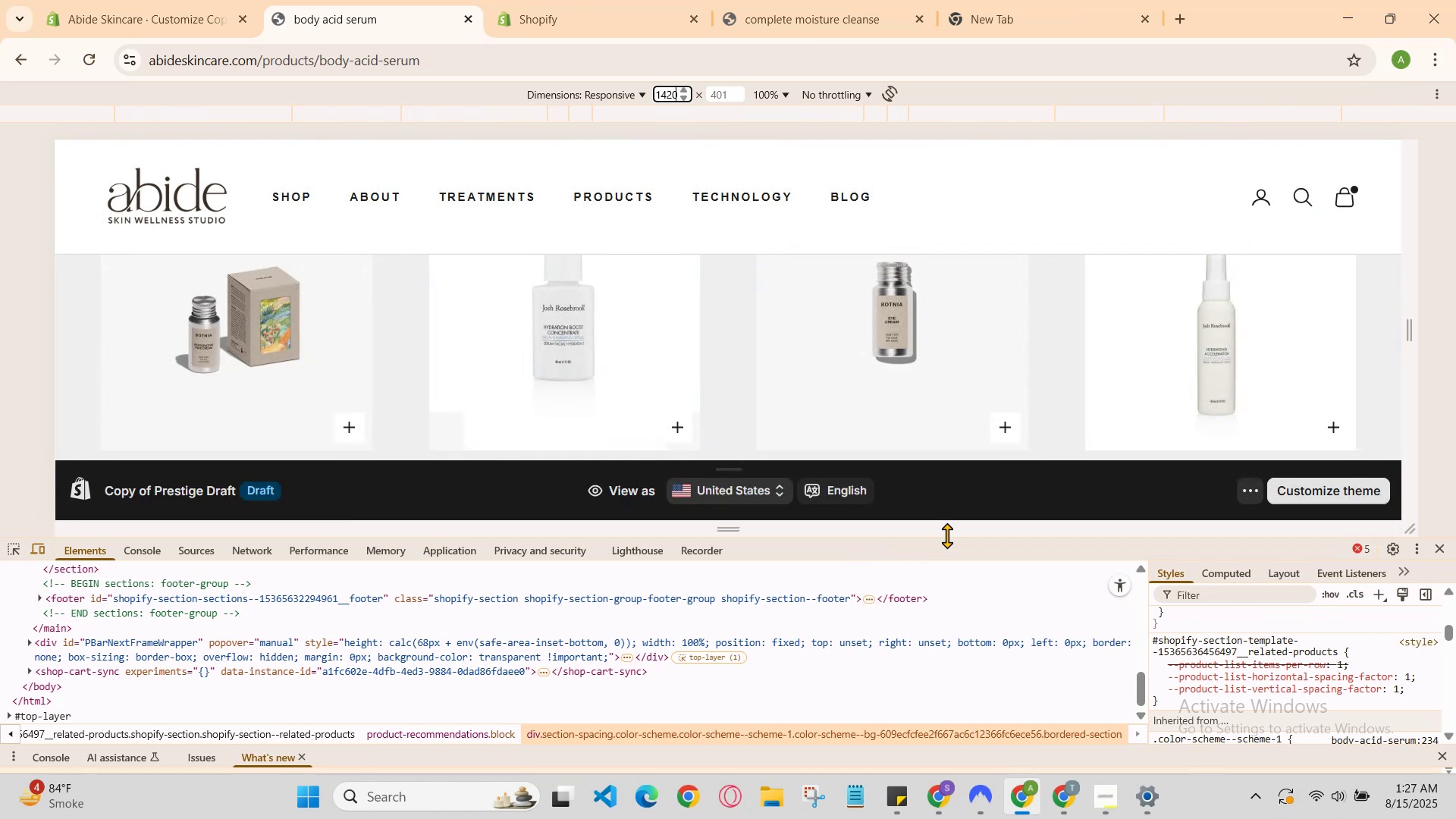 
scroll: coordinate [1090, 607], scroll_direction: down, amount: 1.0
 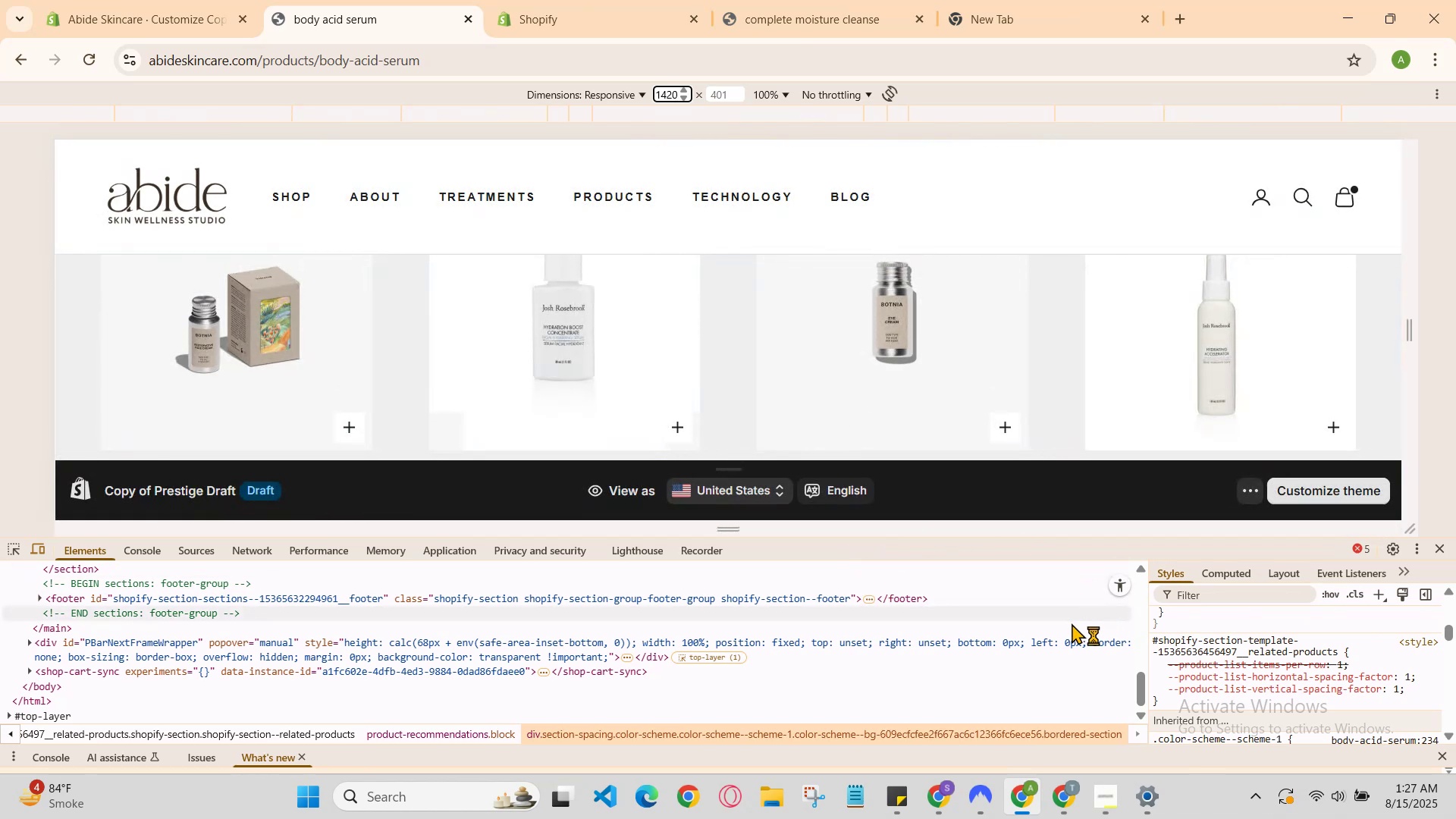 
scroll: coordinate [946, 600], scroll_direction: up, amount: 1.0
 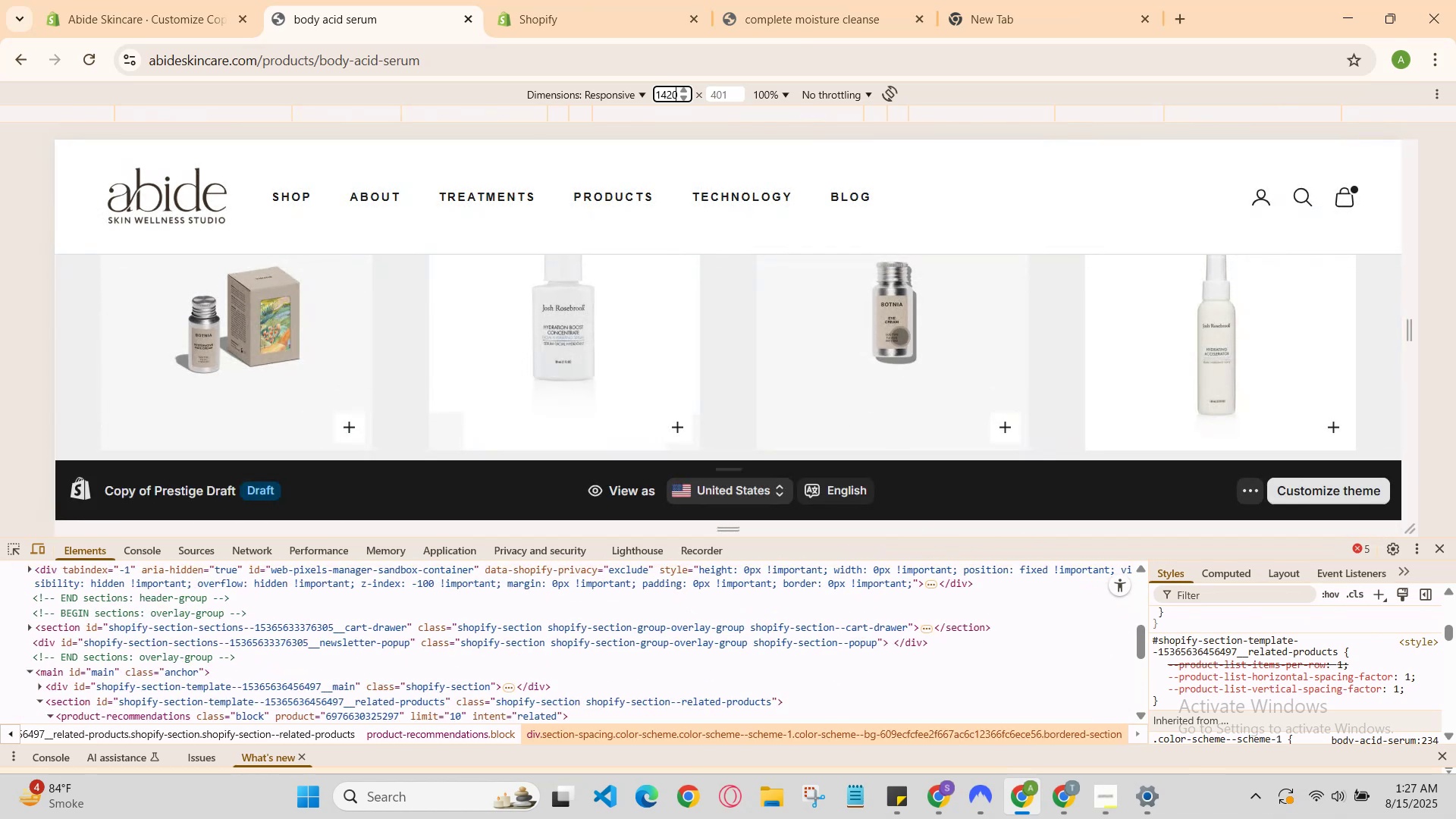 
scroll: coordinate [921, 361], scroll_direction: none, amount: 0.0
 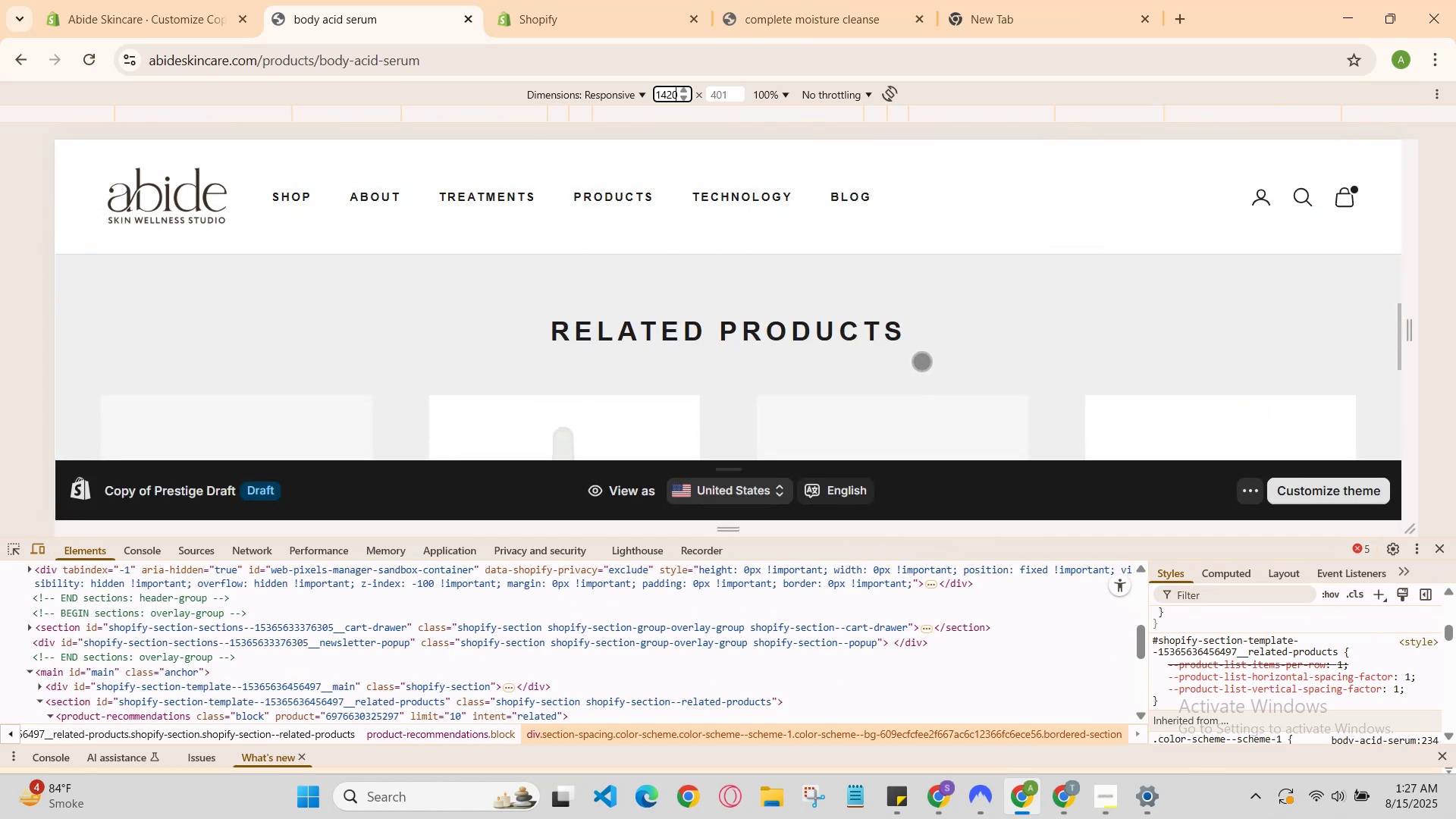 
right_click([921, 361])
 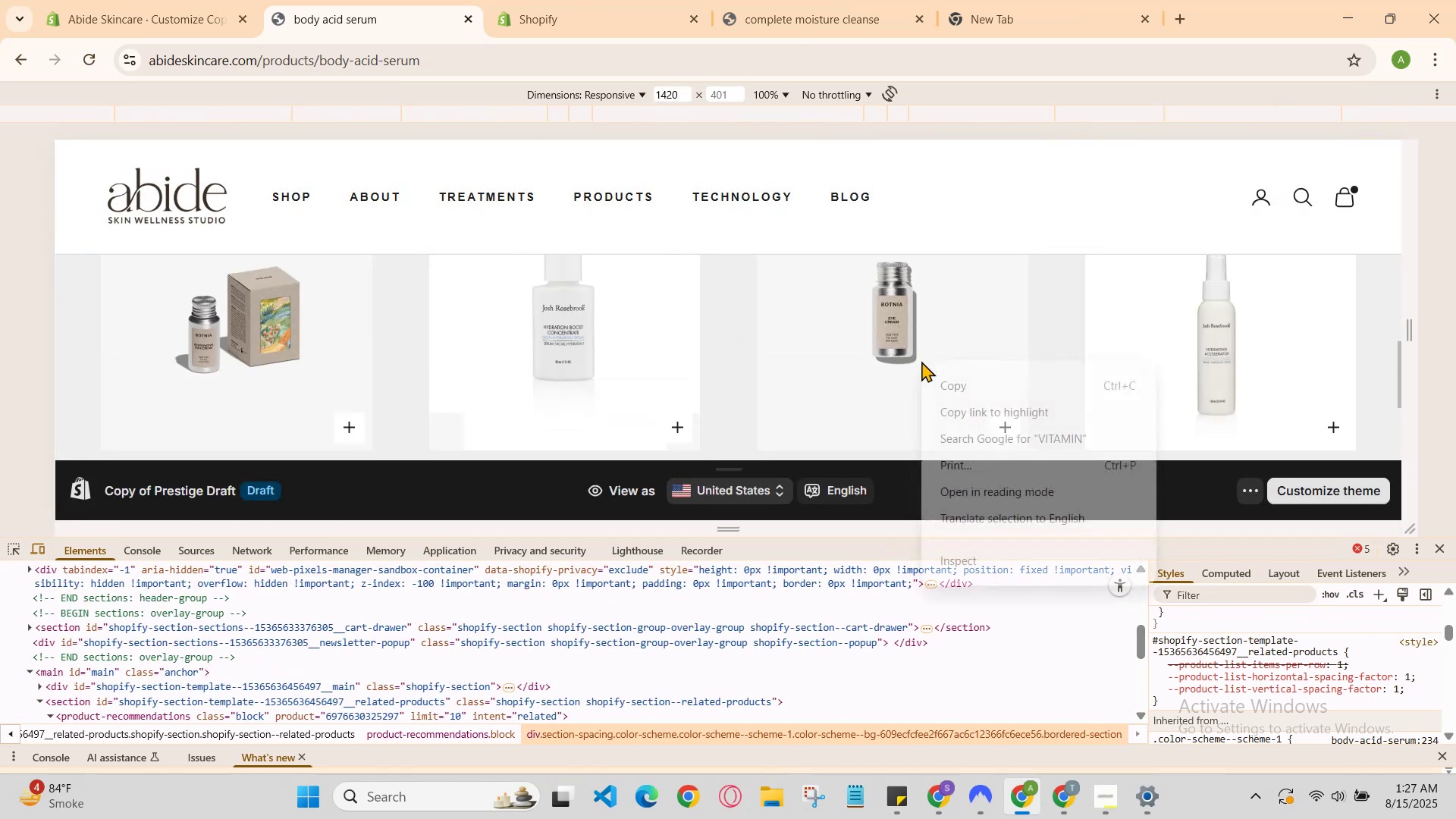 
scroll: coordinate [921, 361], scroll_direction: down, amount: 1.0
 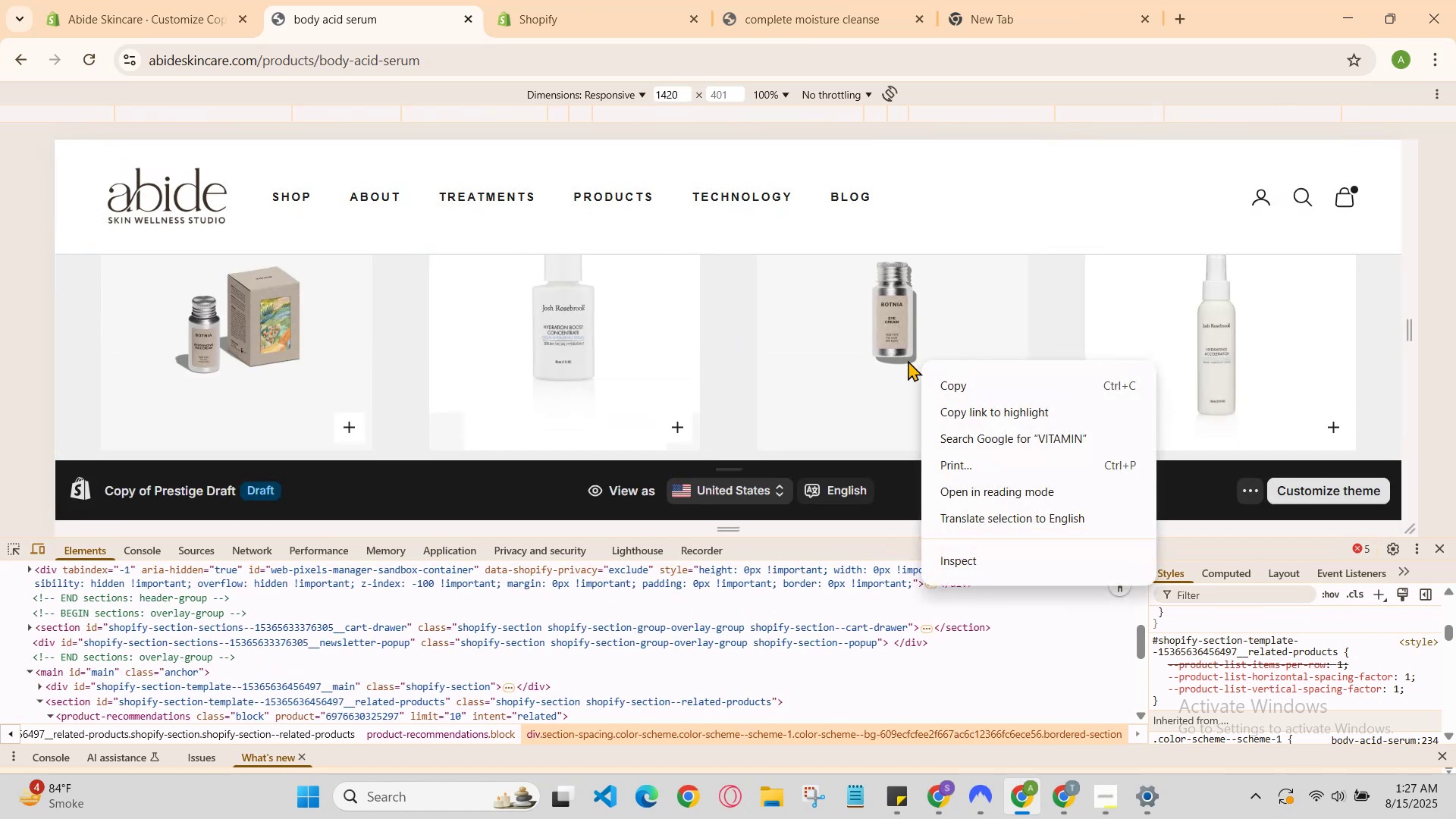 
scroll: coordinate [857, 348], scroll_direction: none, amount: 0.0
 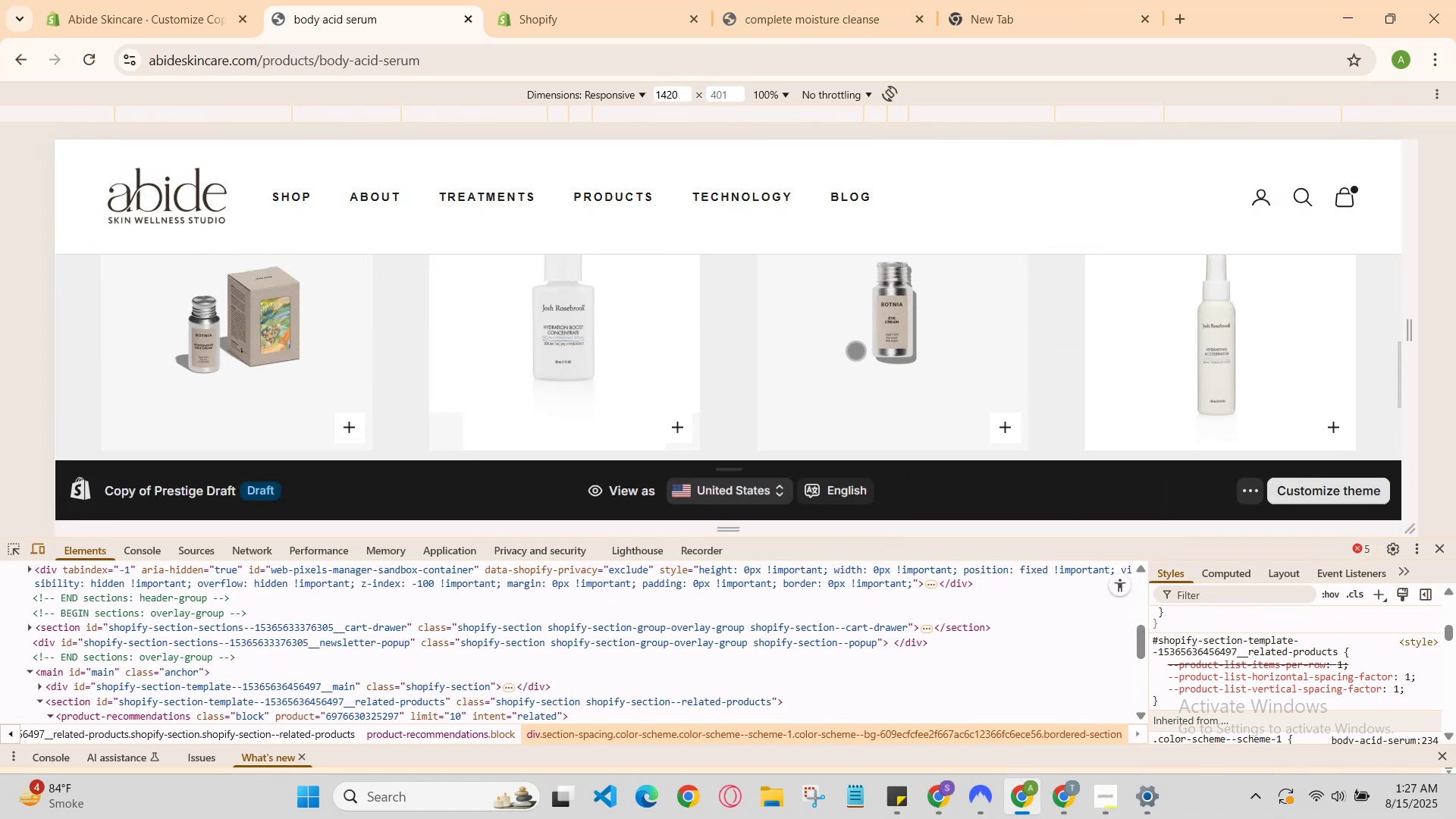 
scroll: coordinate [855, 350], scroll_direction: down, amount: 1.0
 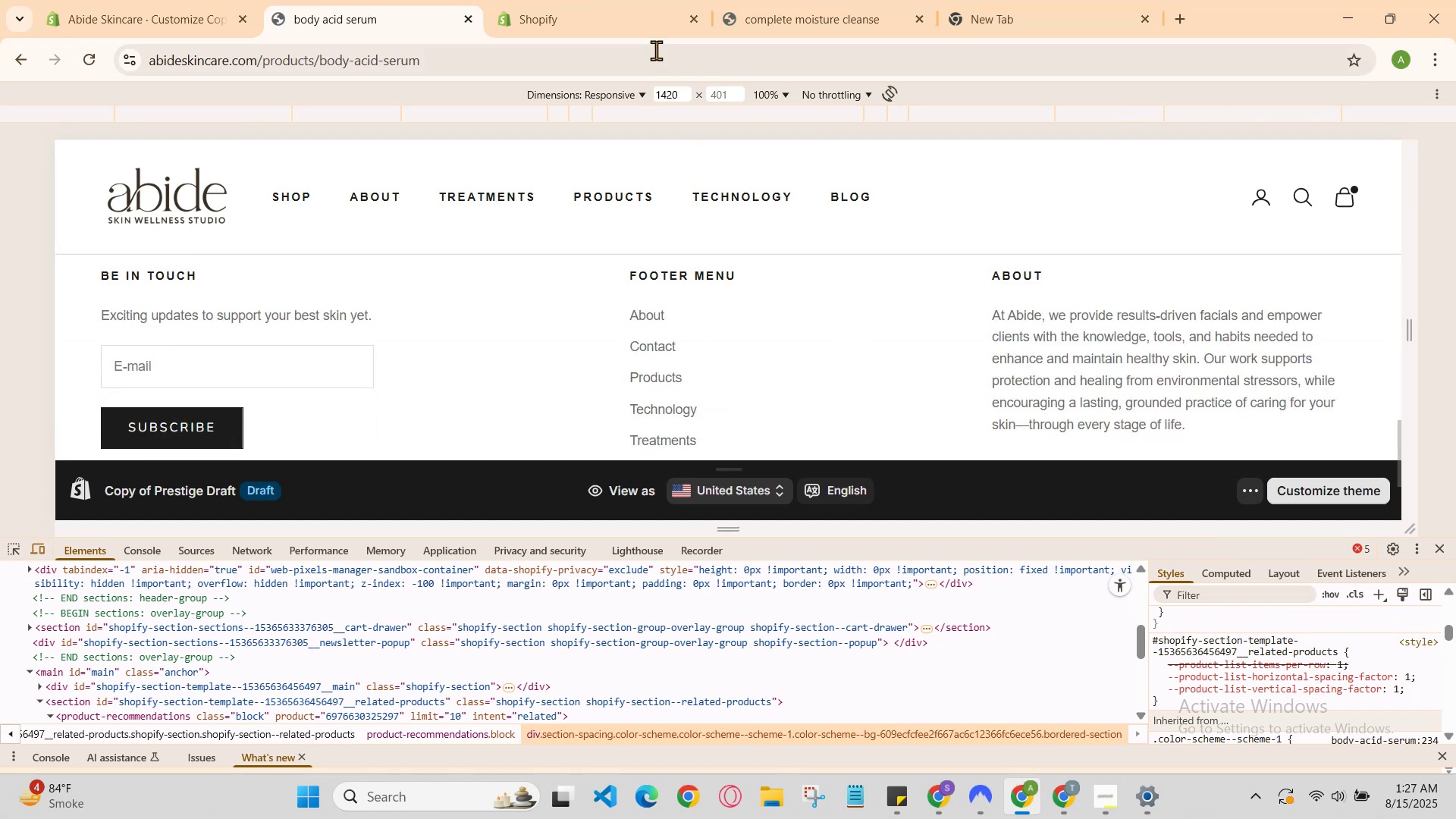 
left_click([642, 0])
 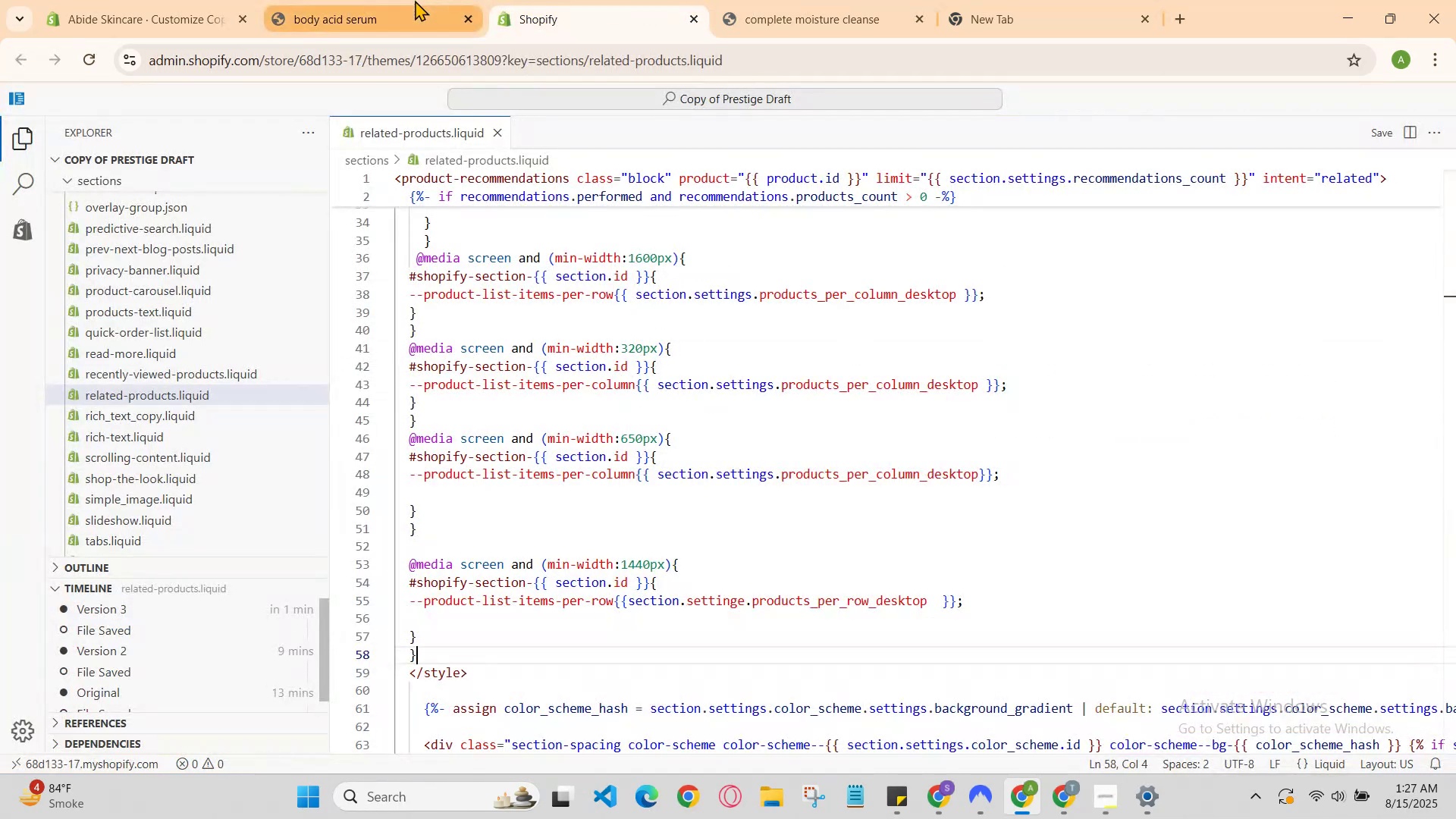 
left_click([418, 0])
 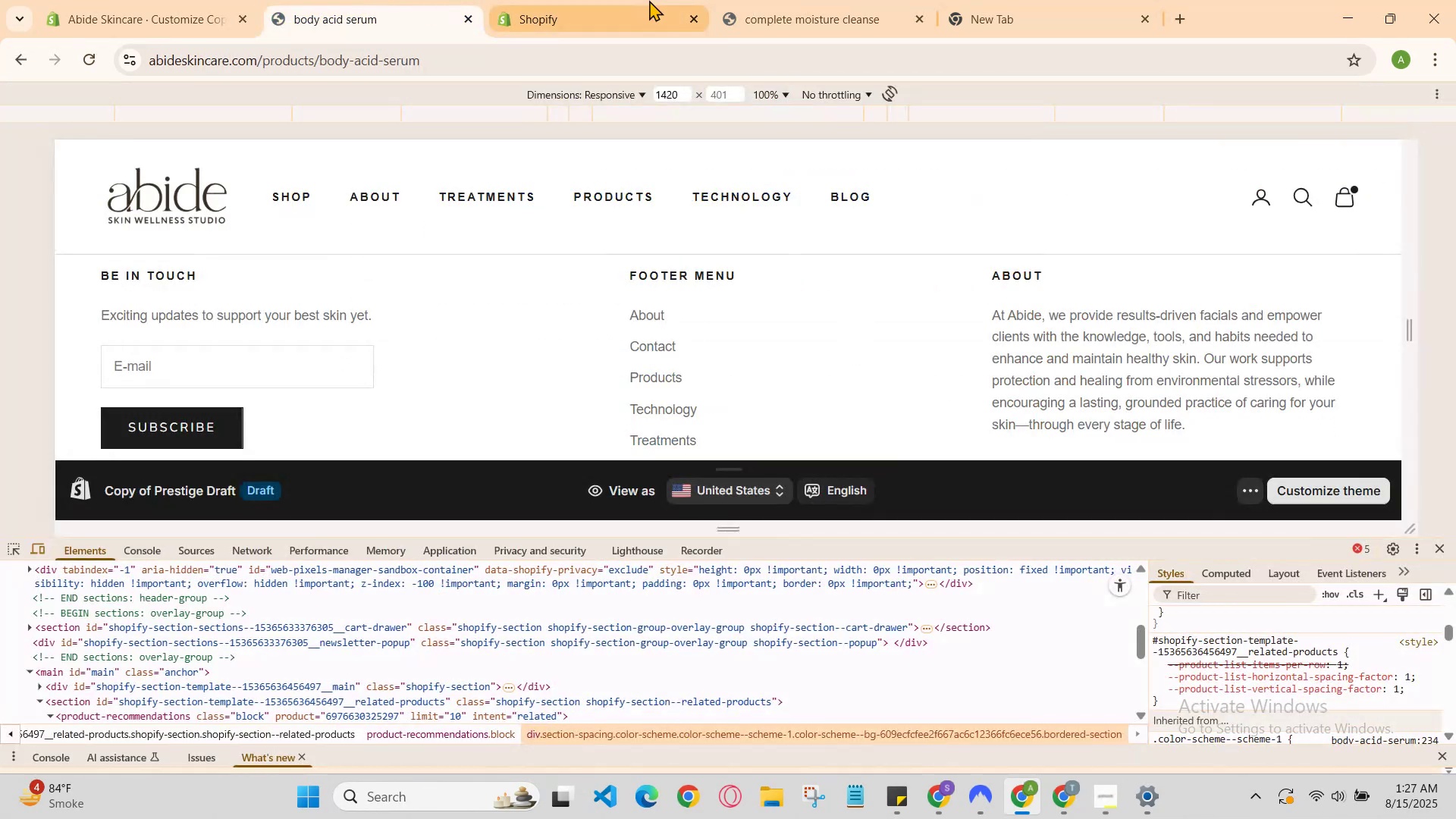 
left_click([656, 0])
 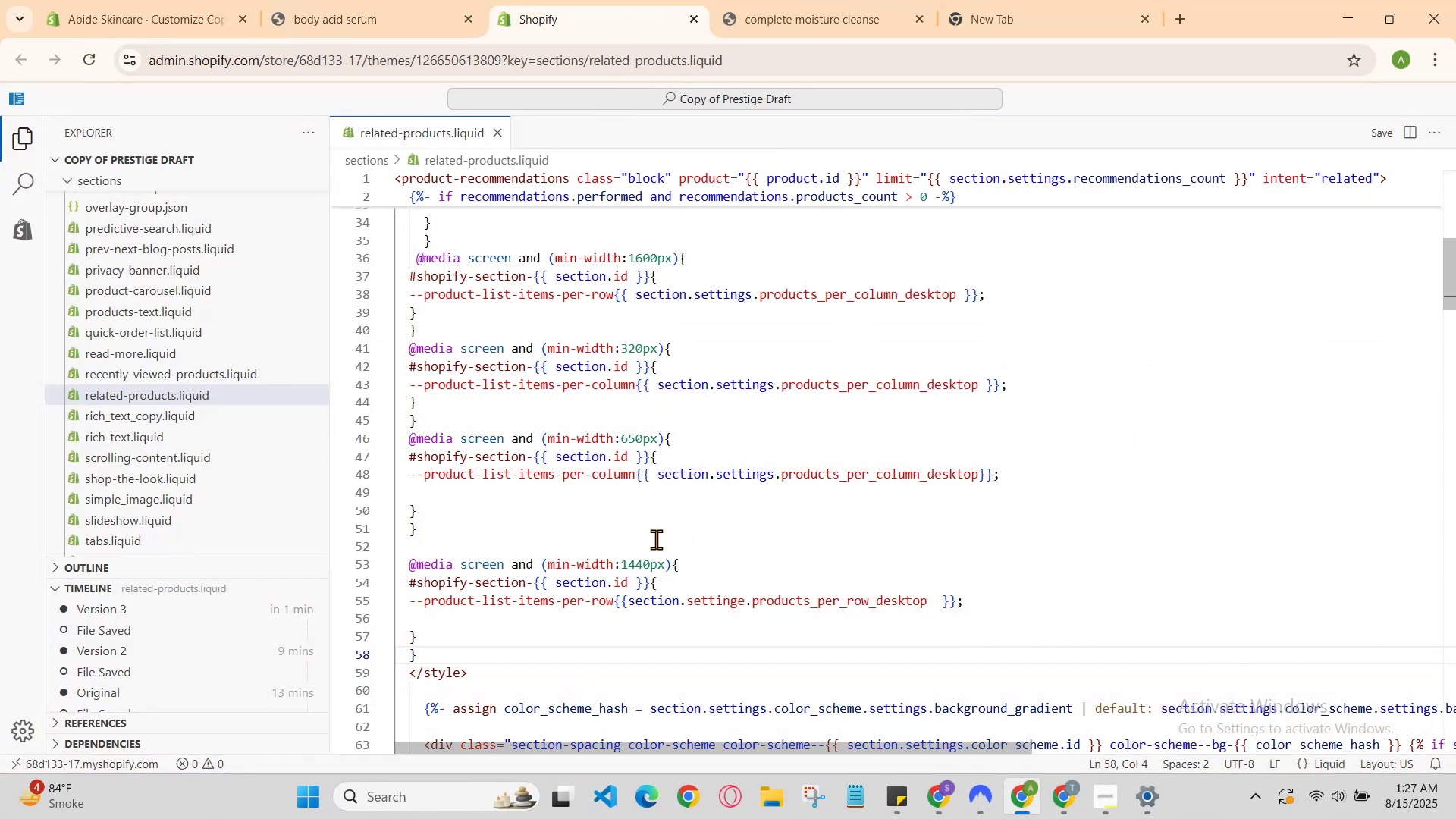 
key(Enter)
 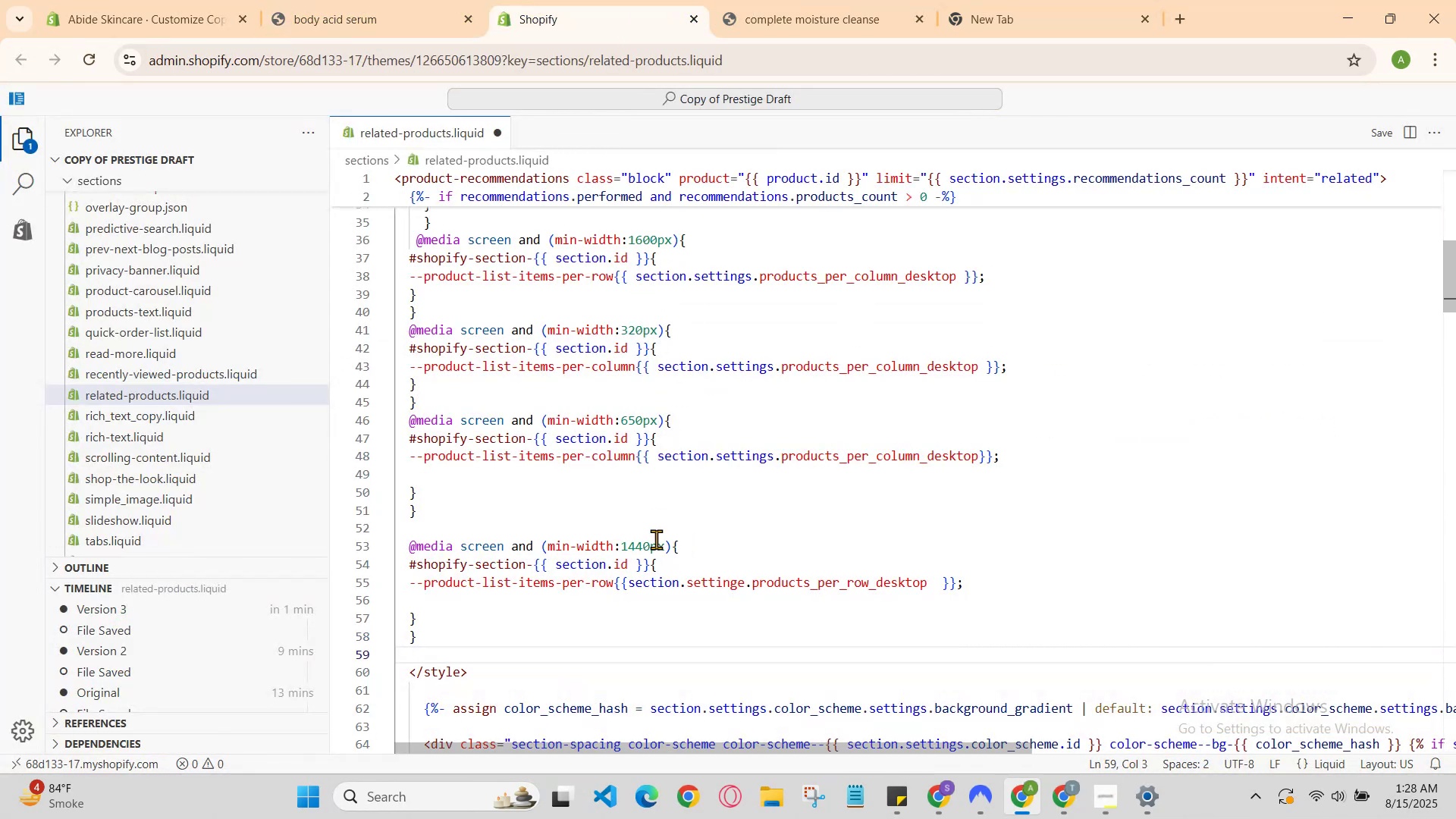 
key(Enter)
 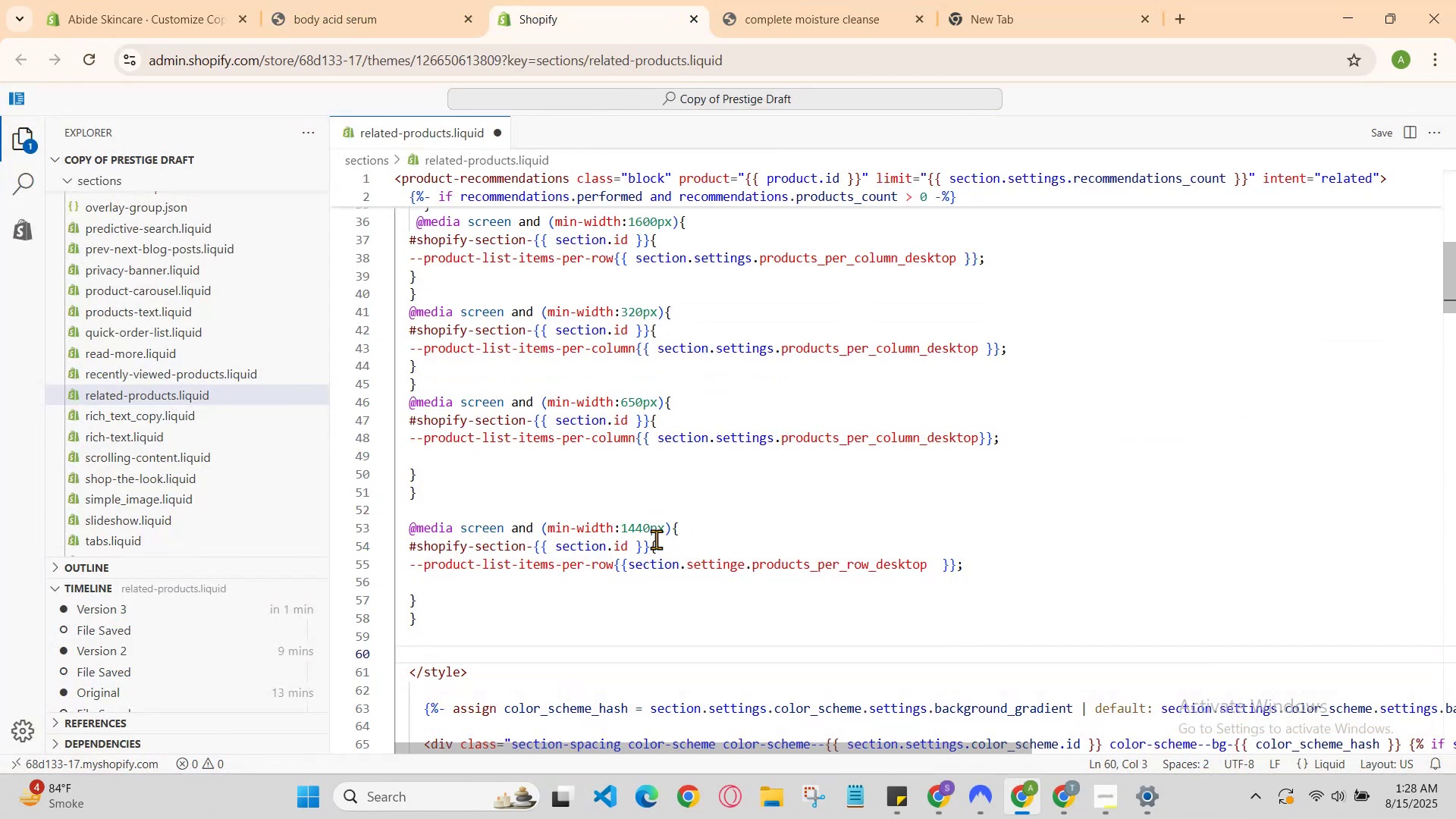 
key(Backspace)
type(@media sce)
key(Backspace)
type(reen and (me)
key(Backspace)
type(in-width:120)
key(Backspace)
key(Backspace)
type(50px)
 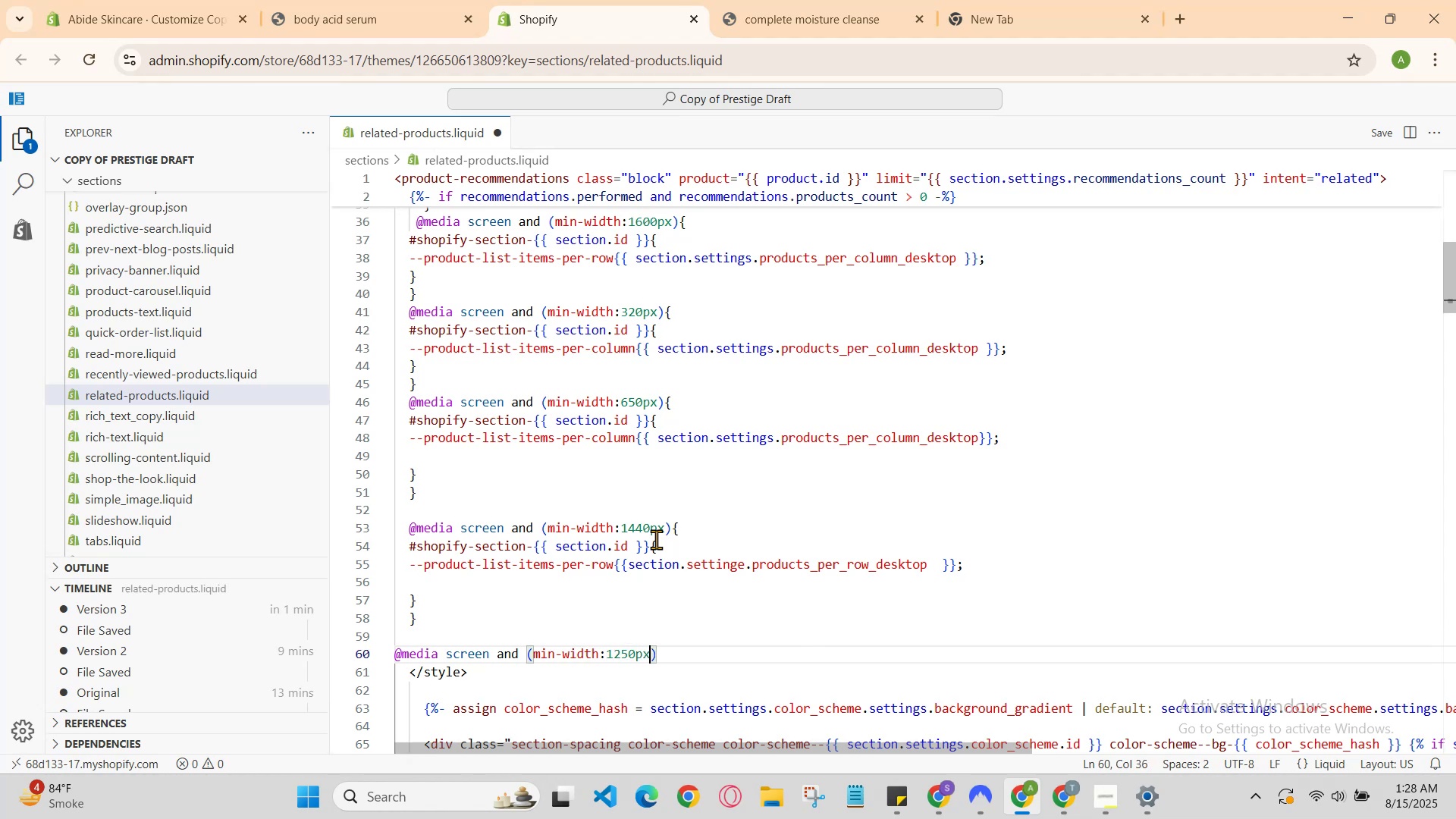 
key(ArrowRight)
 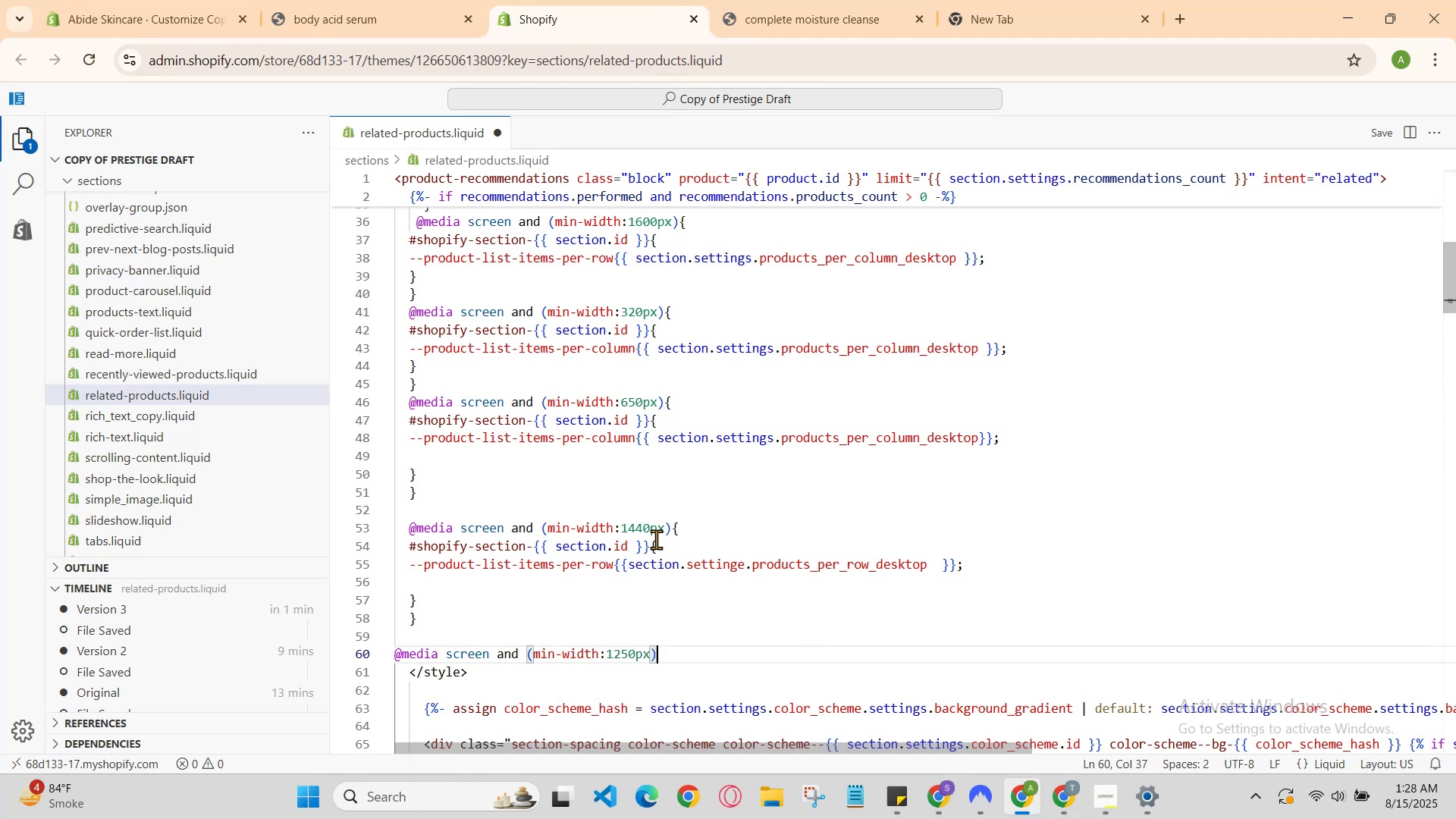 
key(Shift+BracketLeft)
 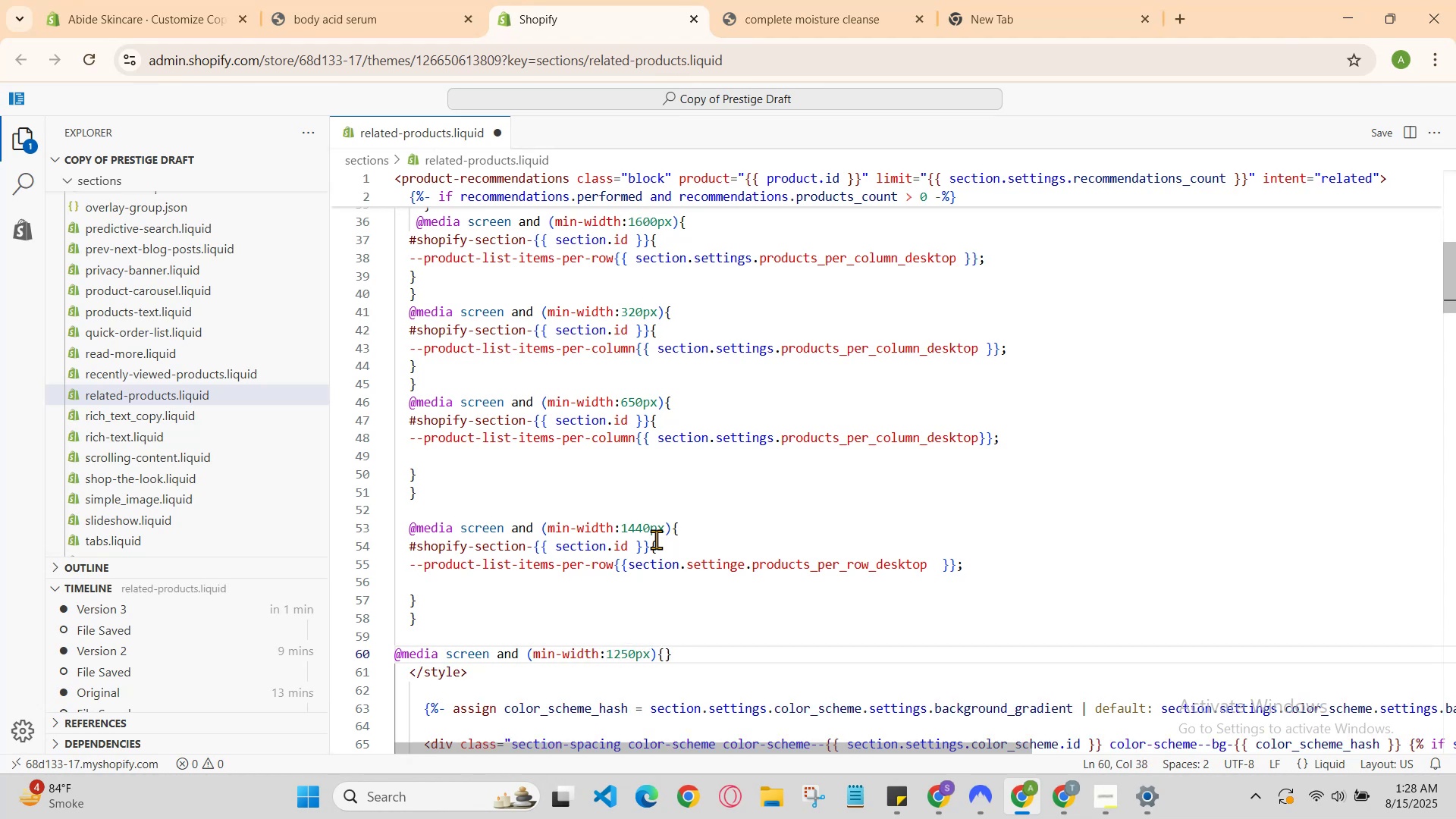 
key(Enter)
 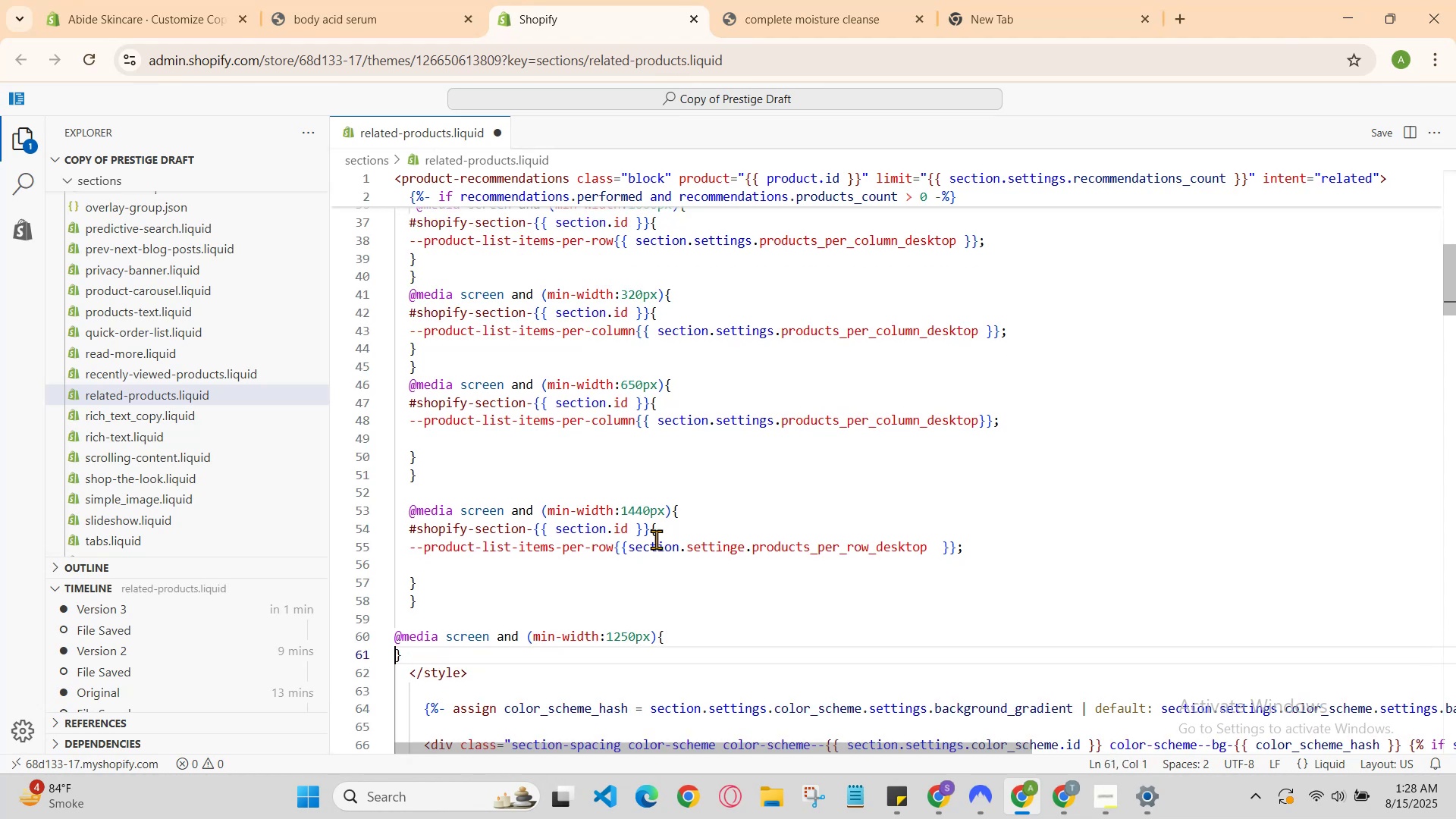 
key(Enter)
 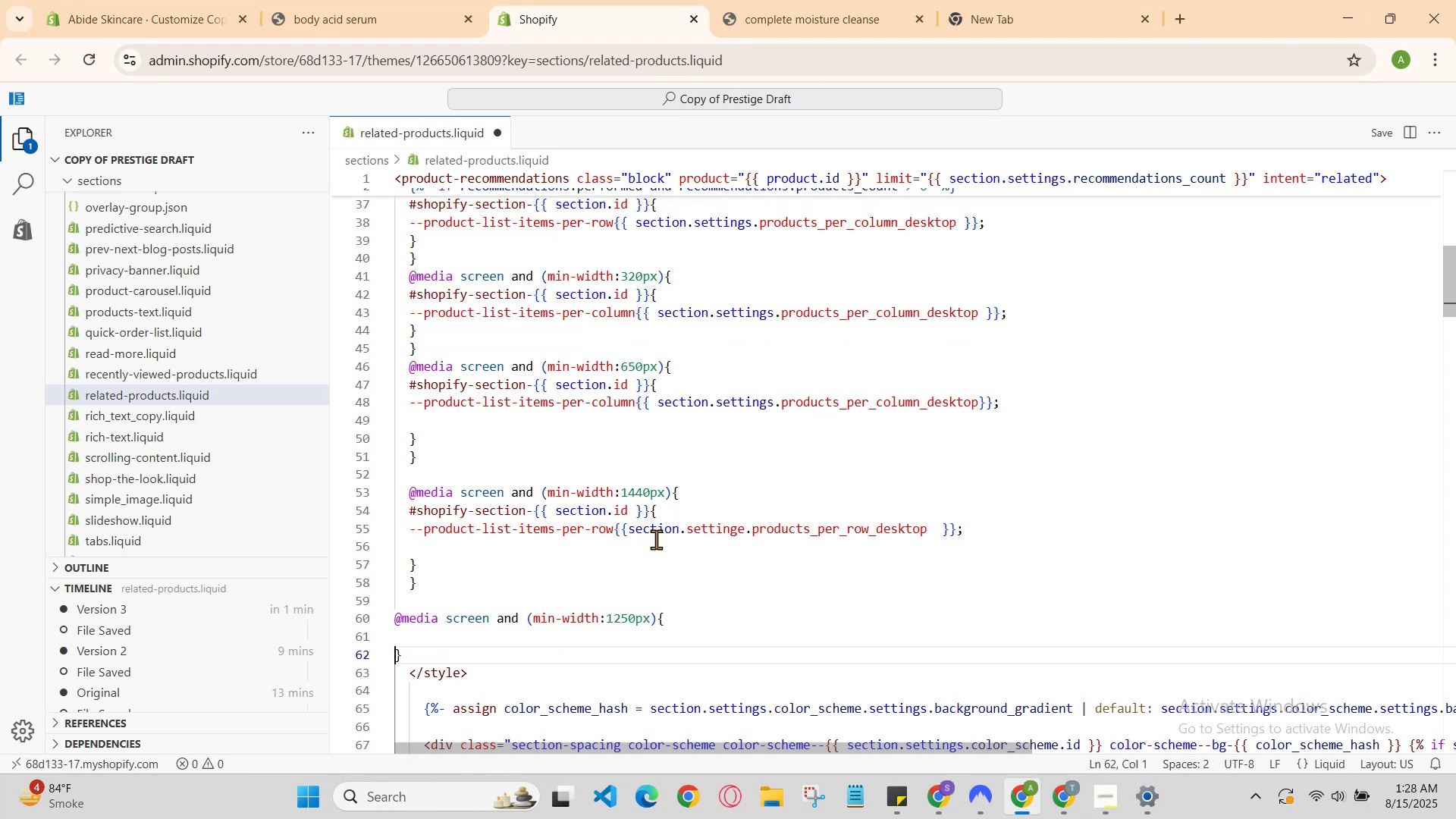 
key(ArrowUp)
 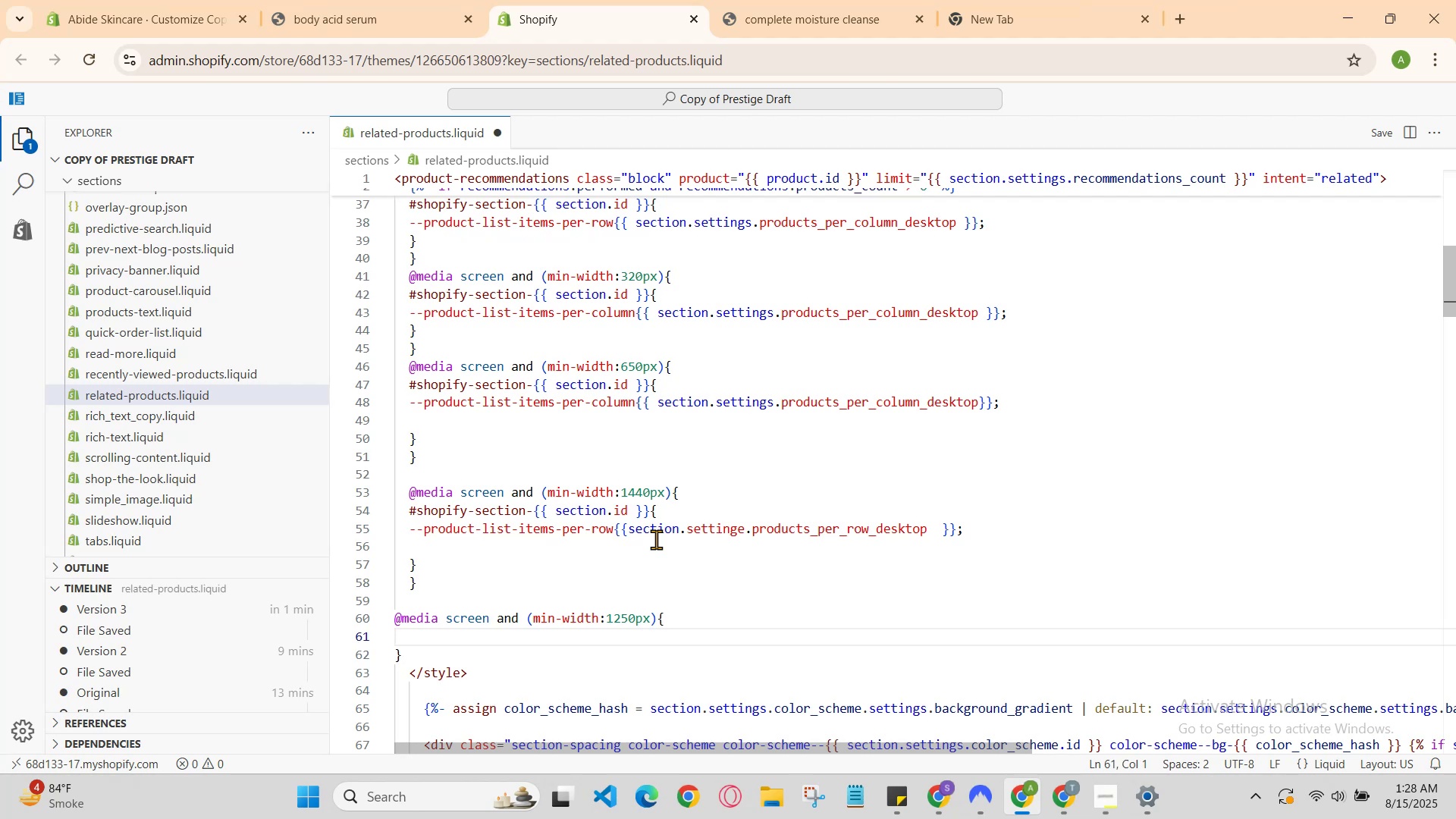 
type(@)
key(Backspace)
type(#shop)
 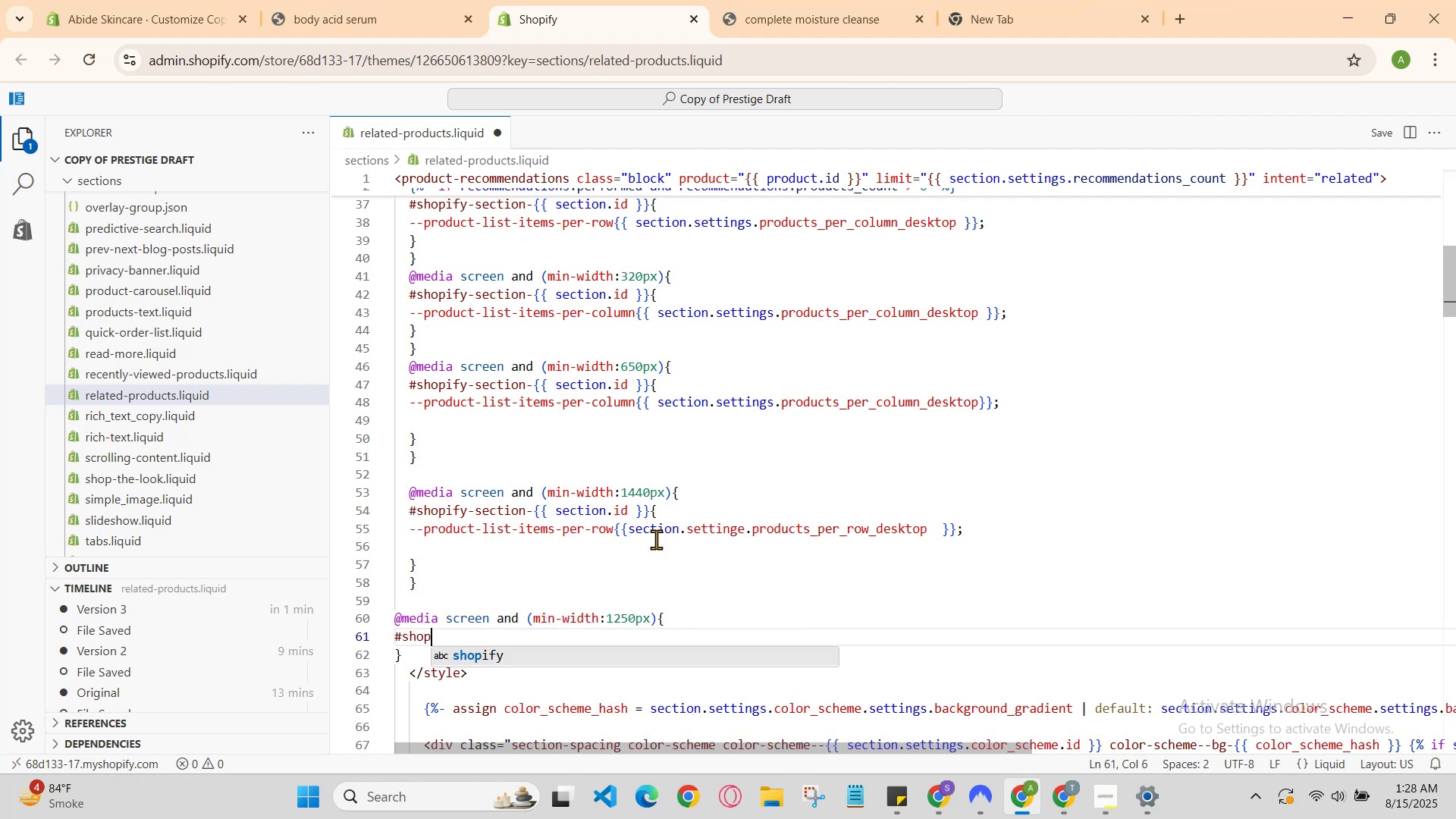 
key(Enter)
 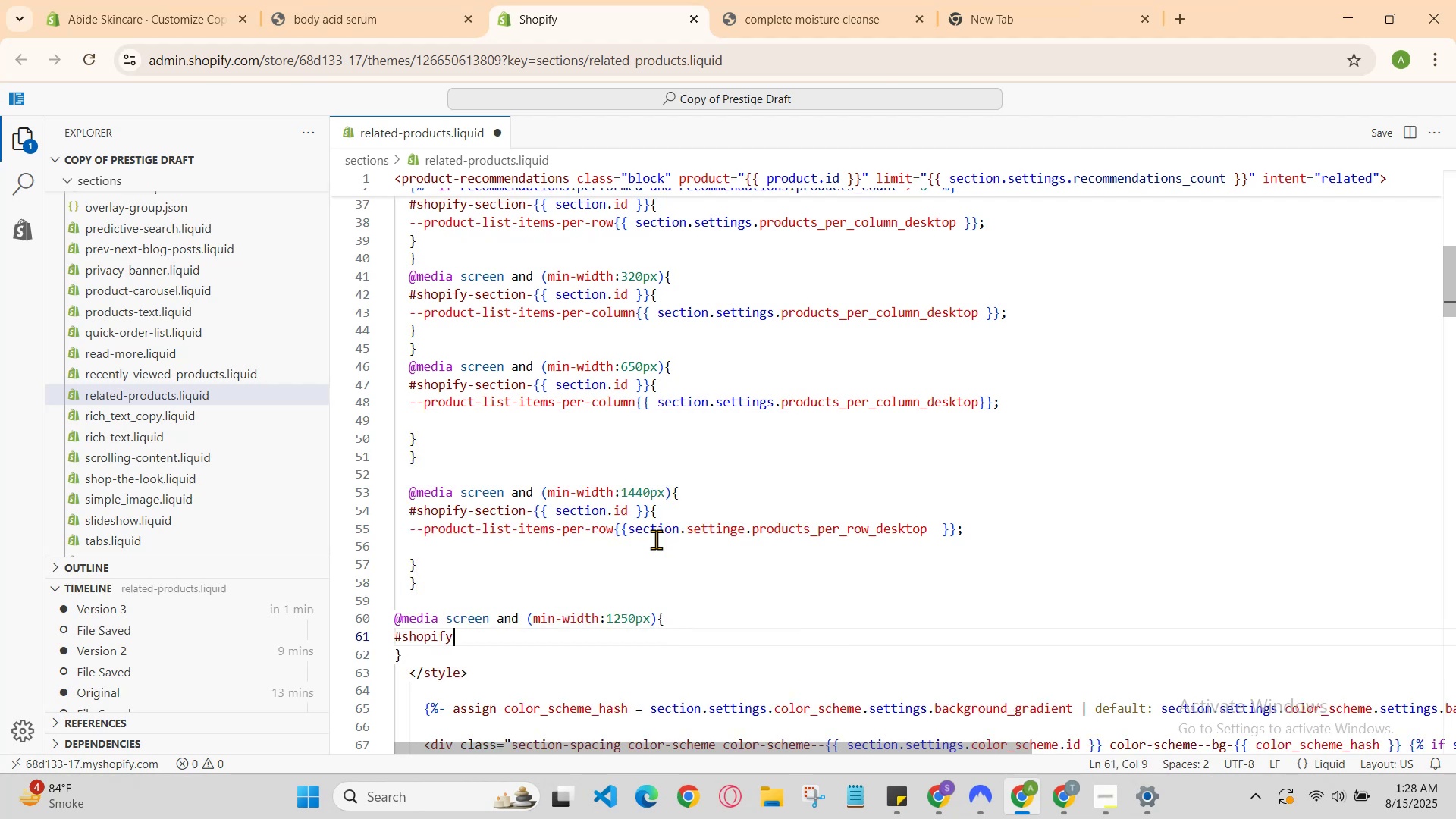 
type(-section)
 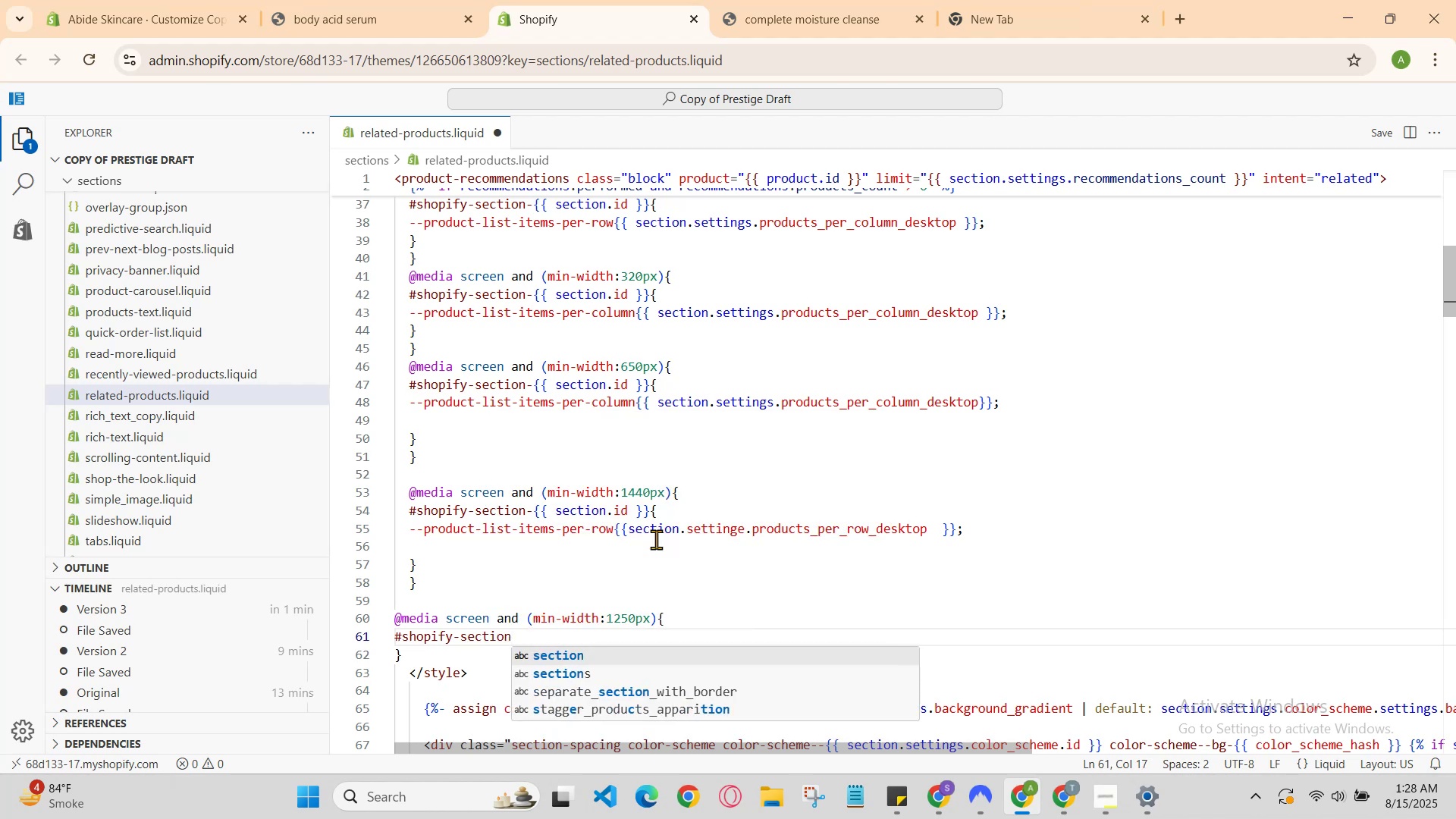 
key(Enter)
 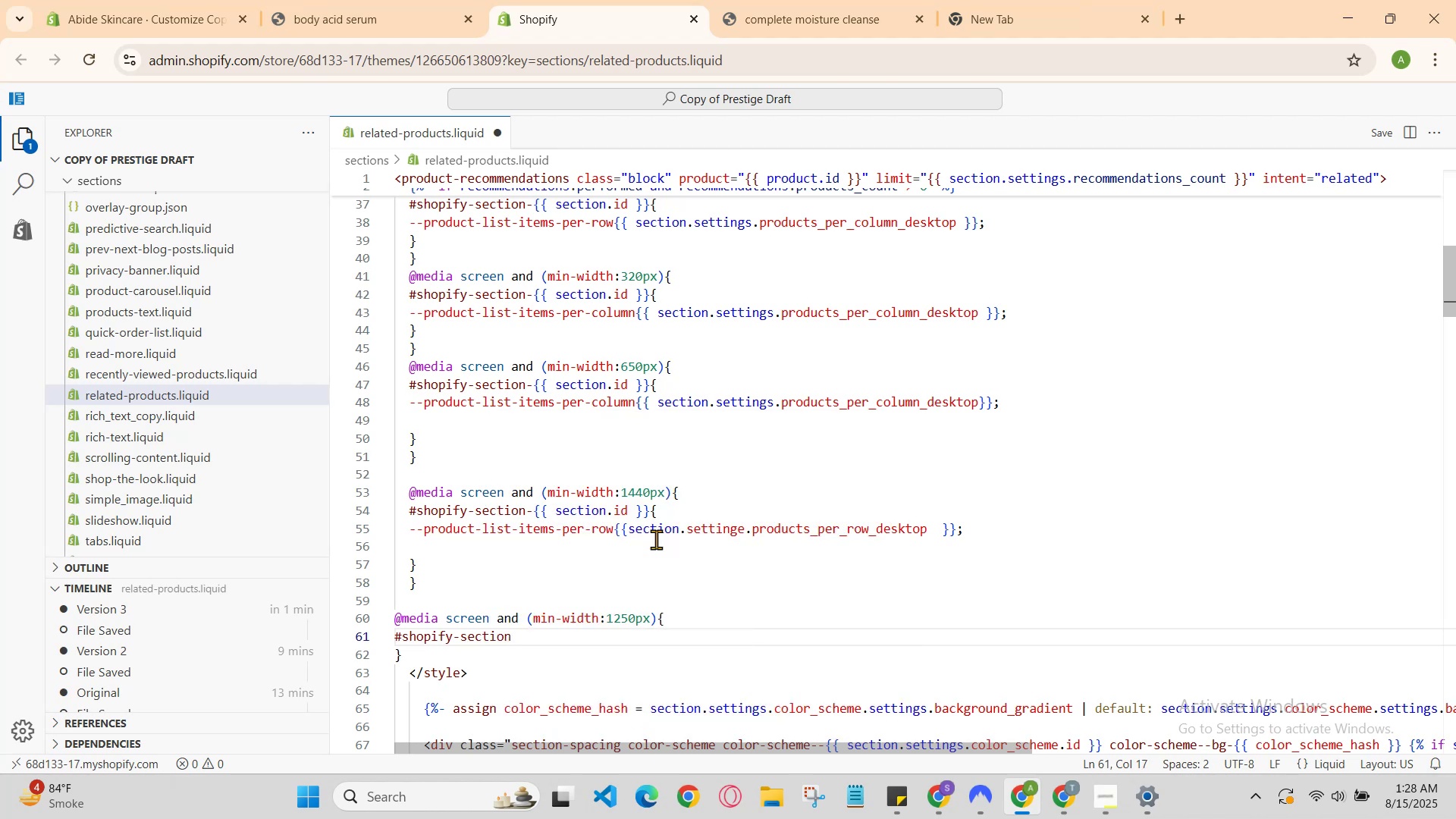 
type(-(()
key(Backspace)
key(Backspace)
type({{)
key(Backspace)
type( )
key(Backspace)
type(se)
 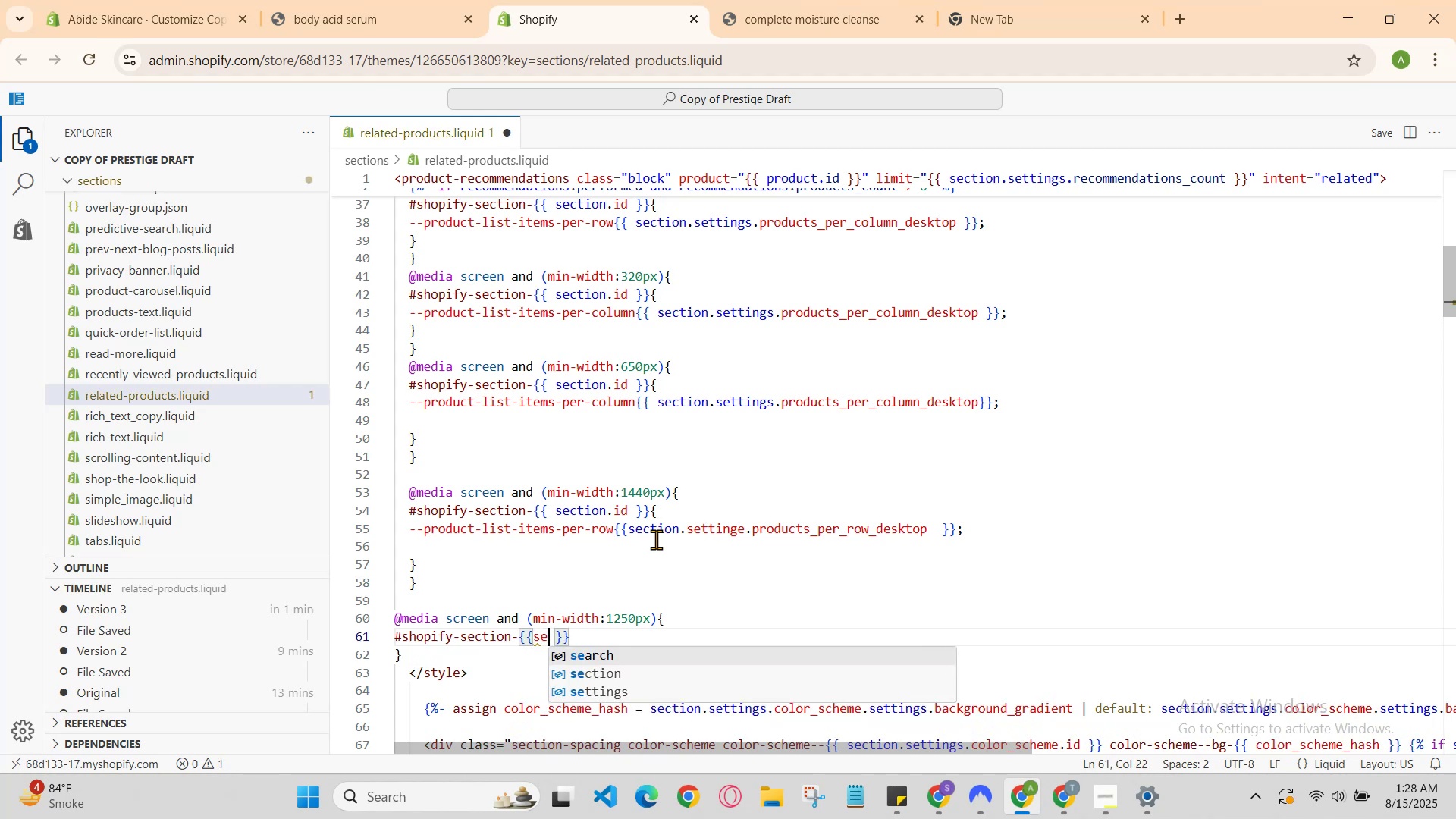 
key(ArrowDown)
 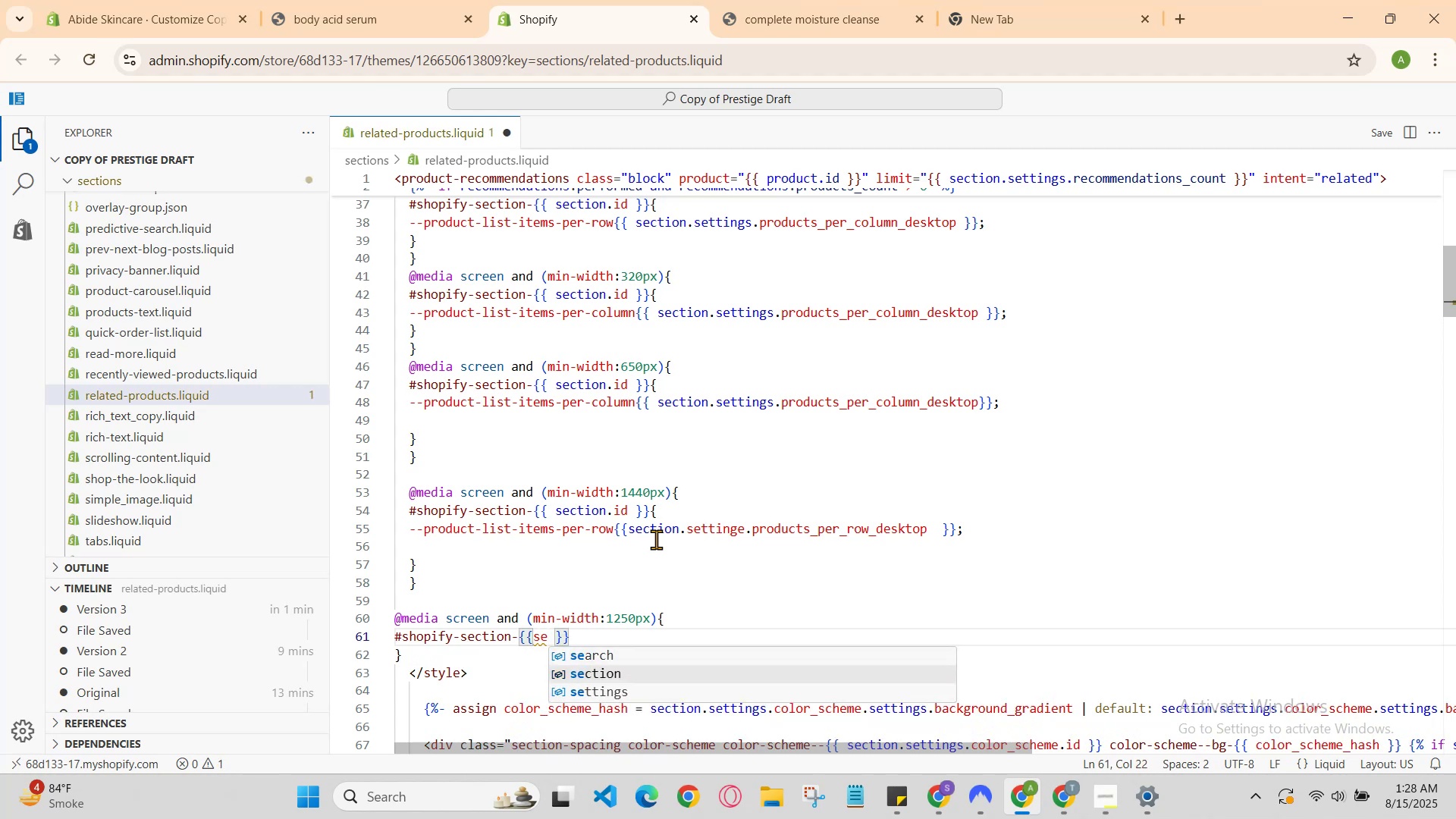 
key(Enter)
 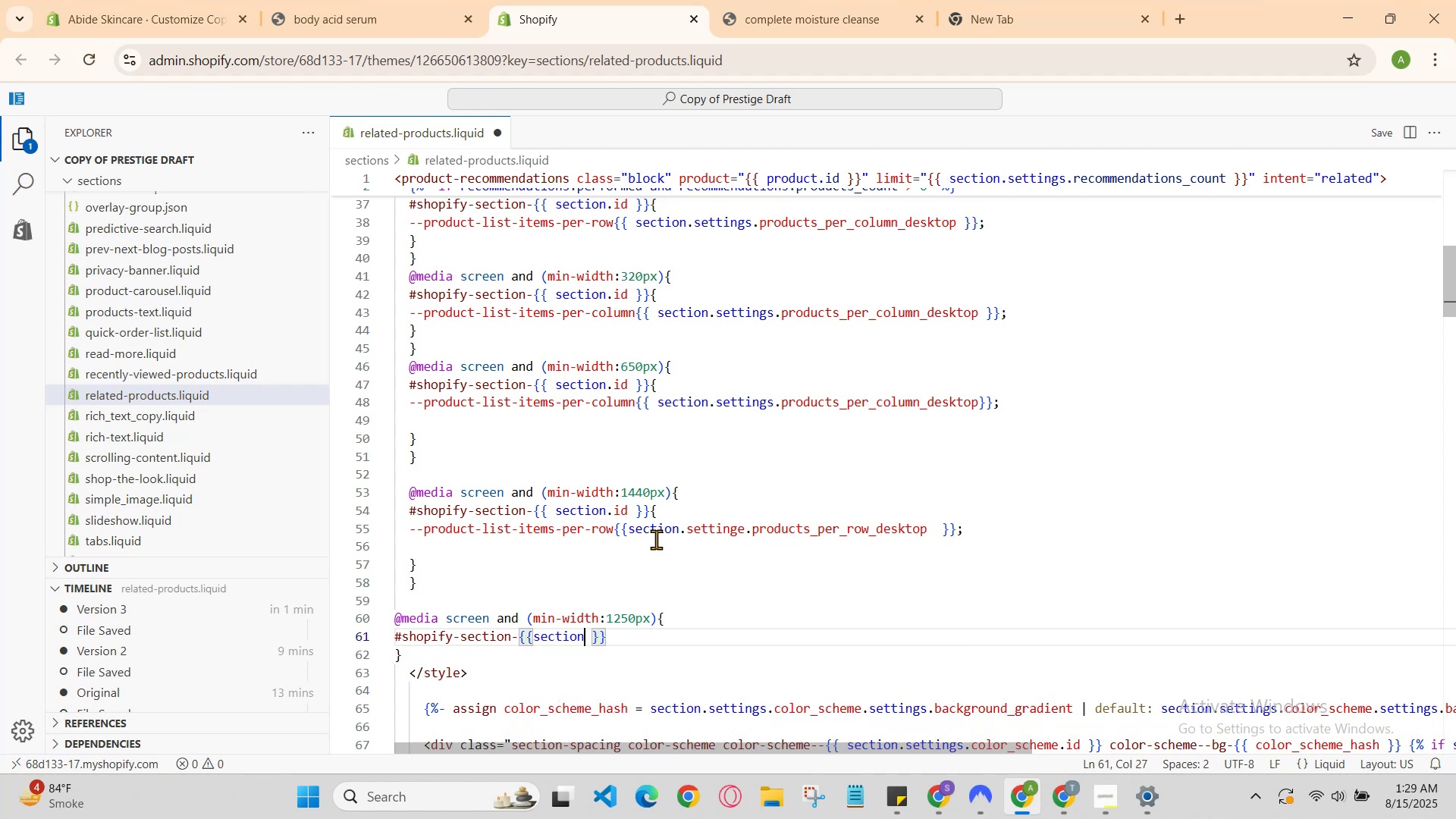 
key(Period)
 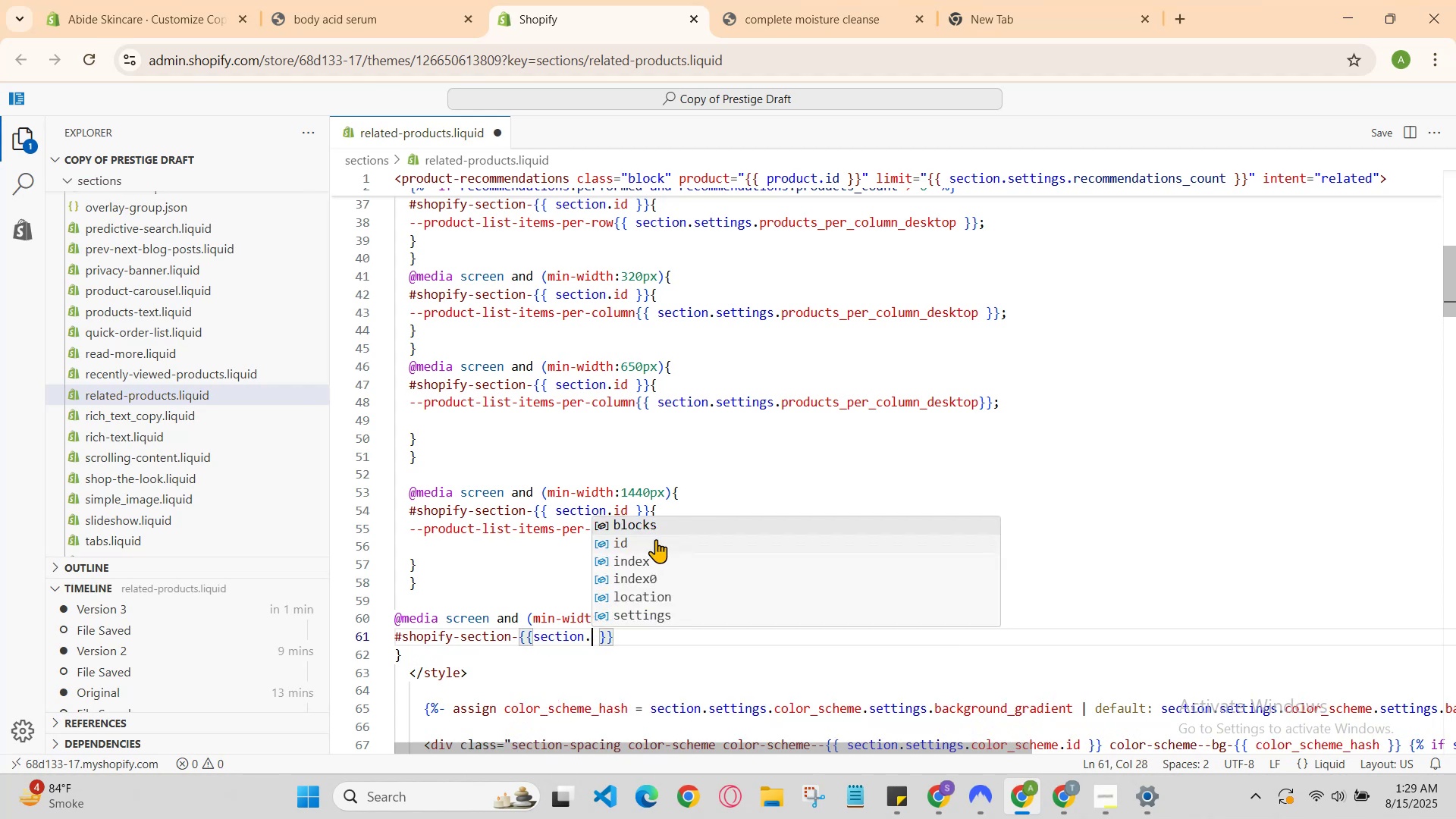 
key(ArrowDown)
 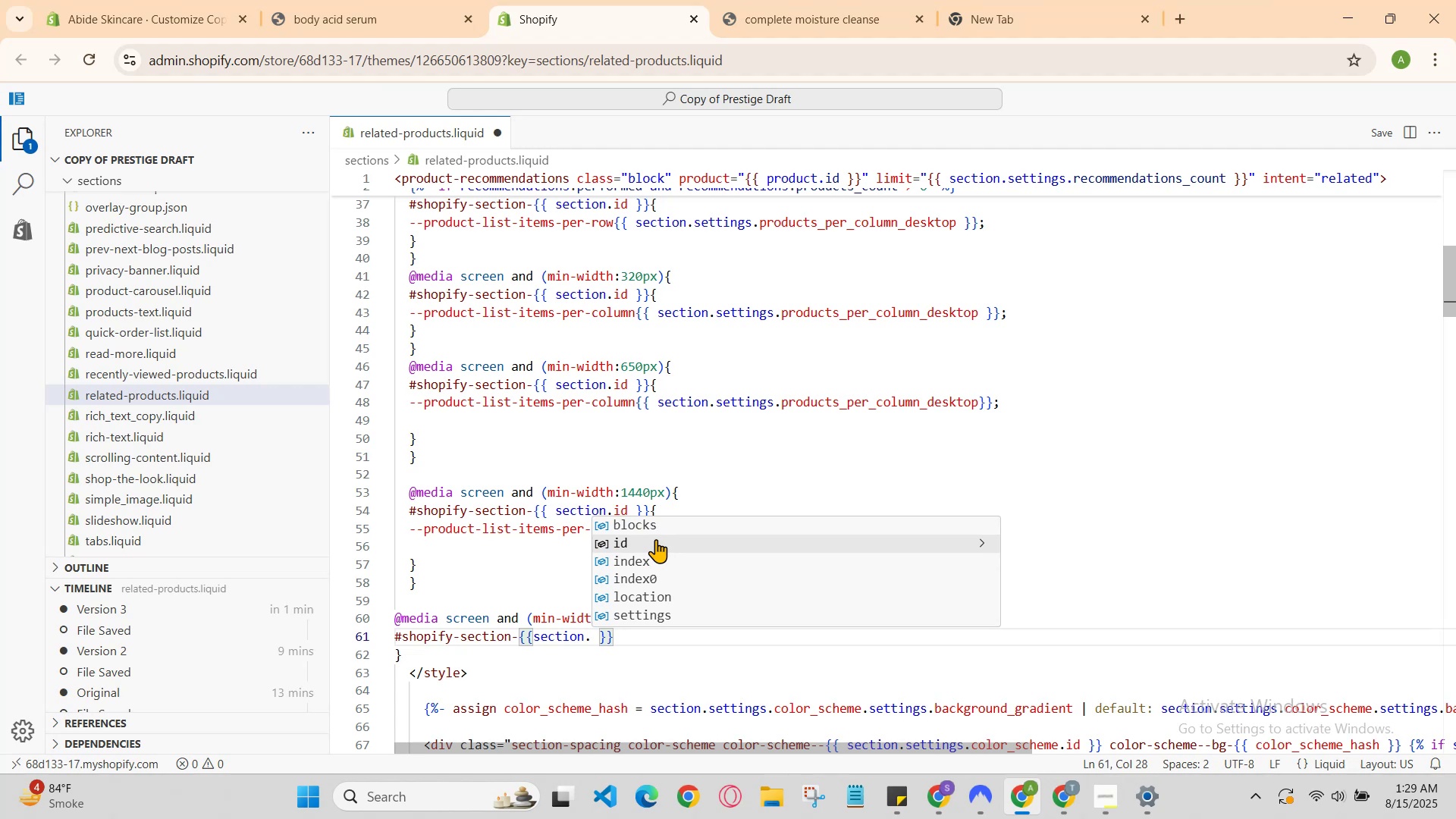 
key(ArrowDown)
 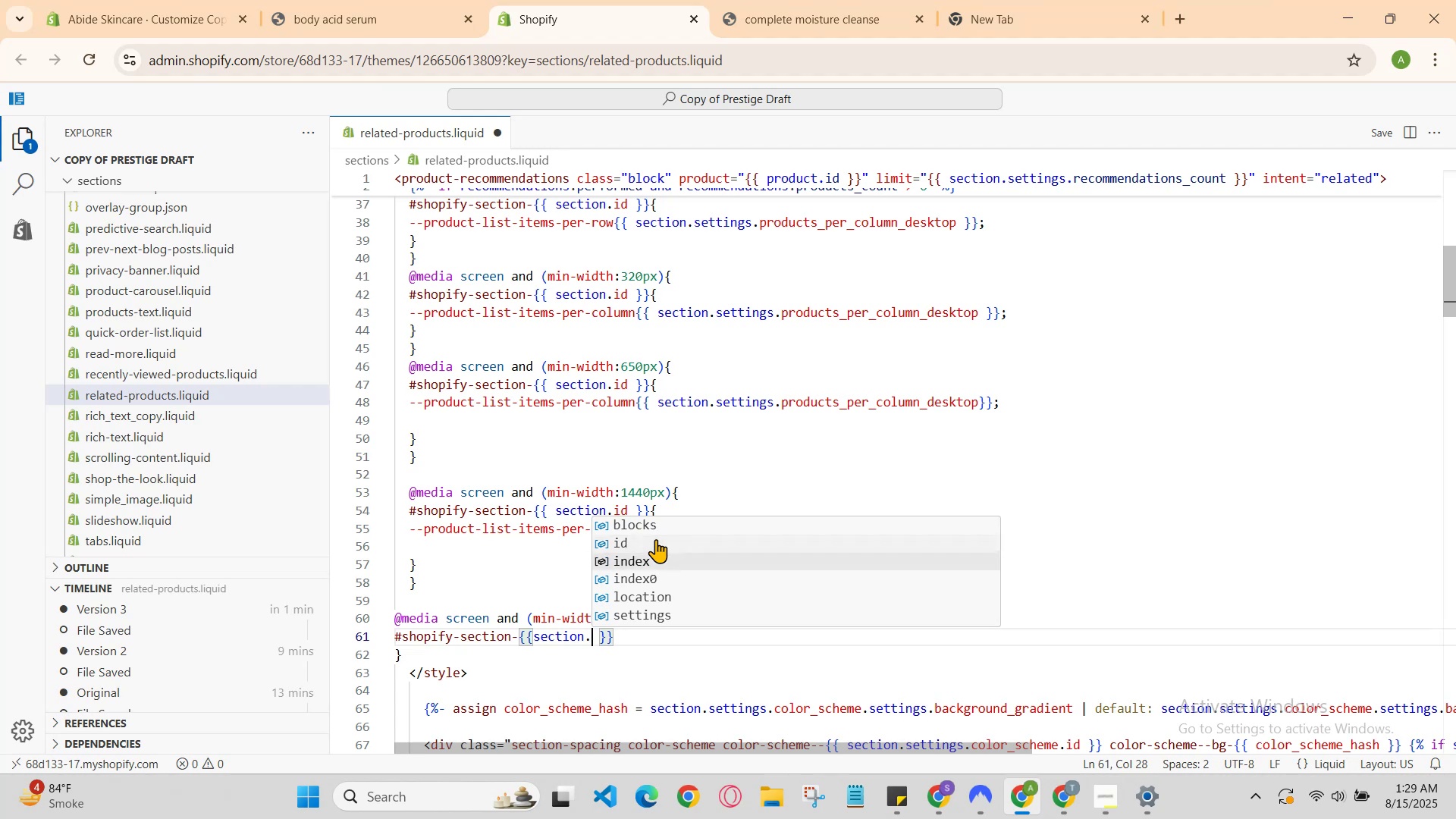 
key(Enter)
 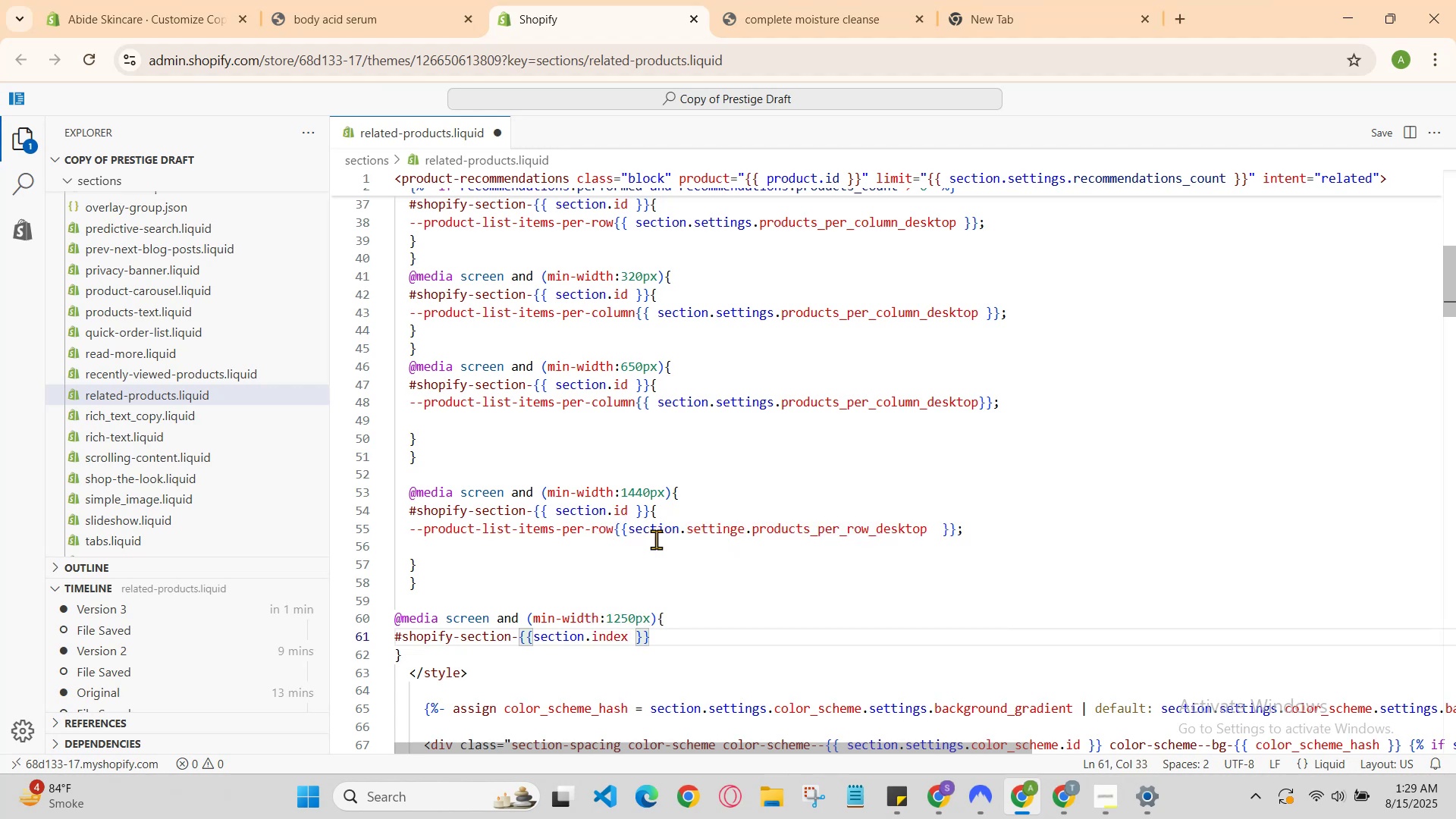 
key(ArrowRight)
 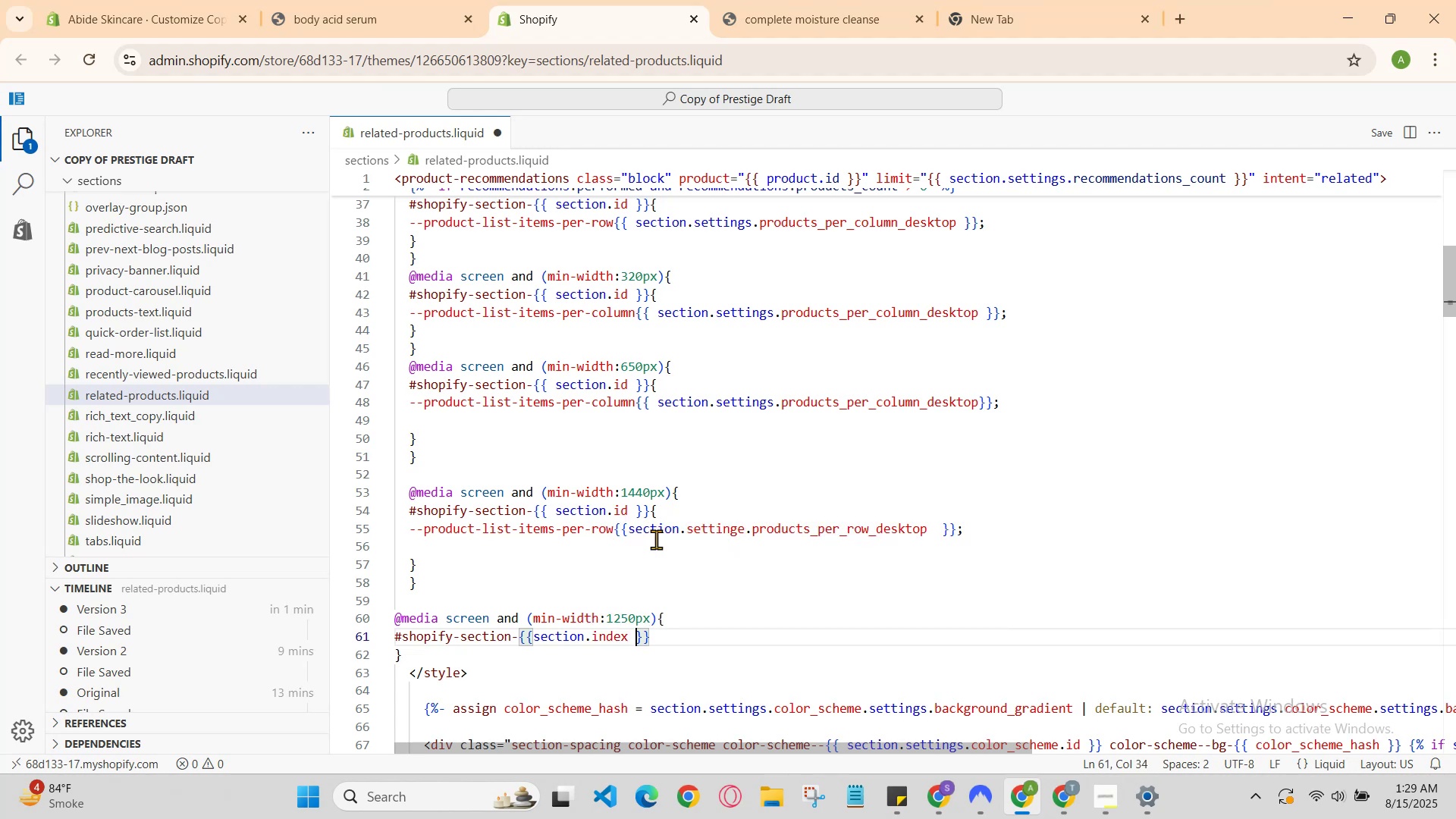 
key(ArrowRight)
 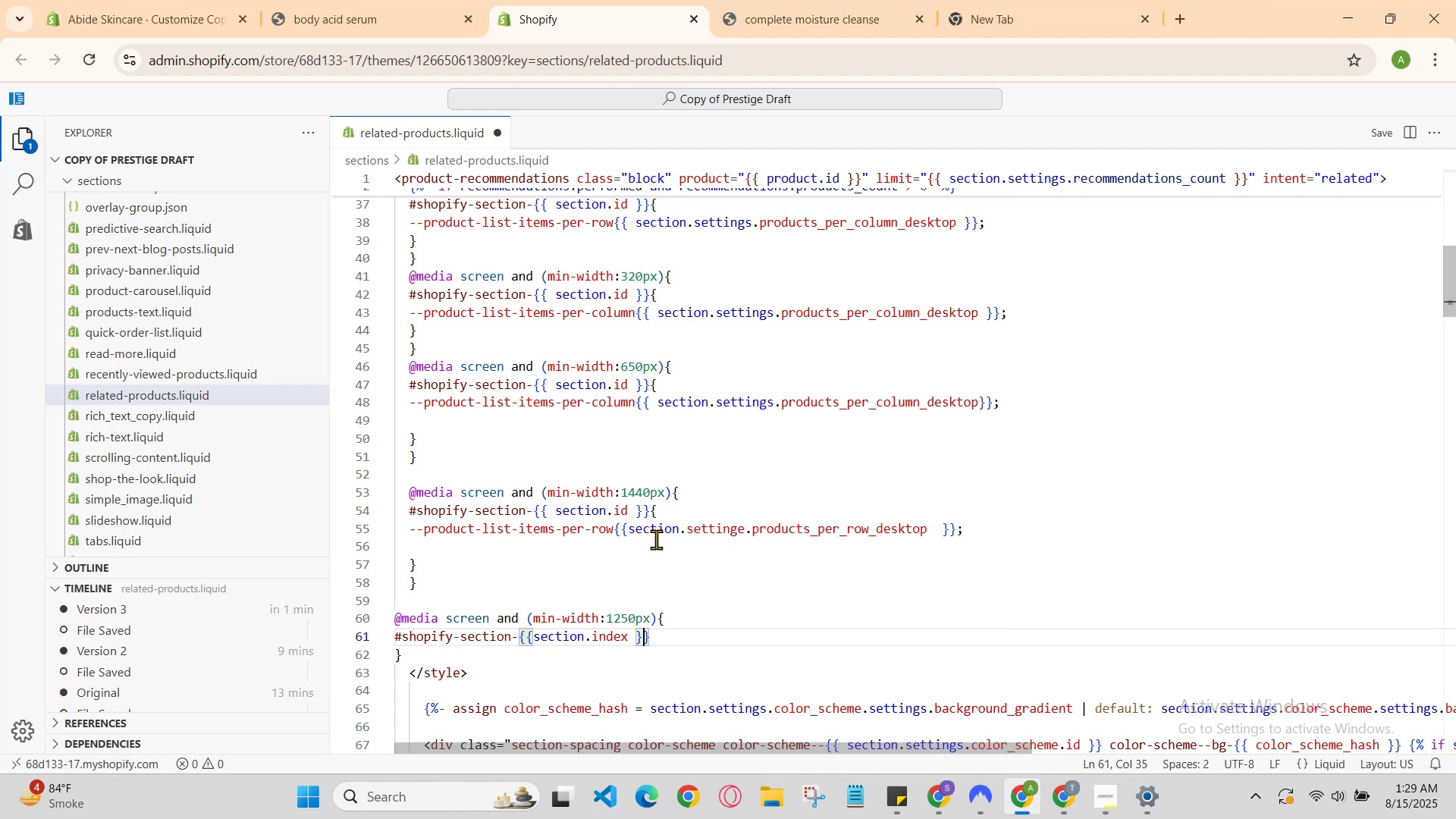 
key(ArrowRight)
 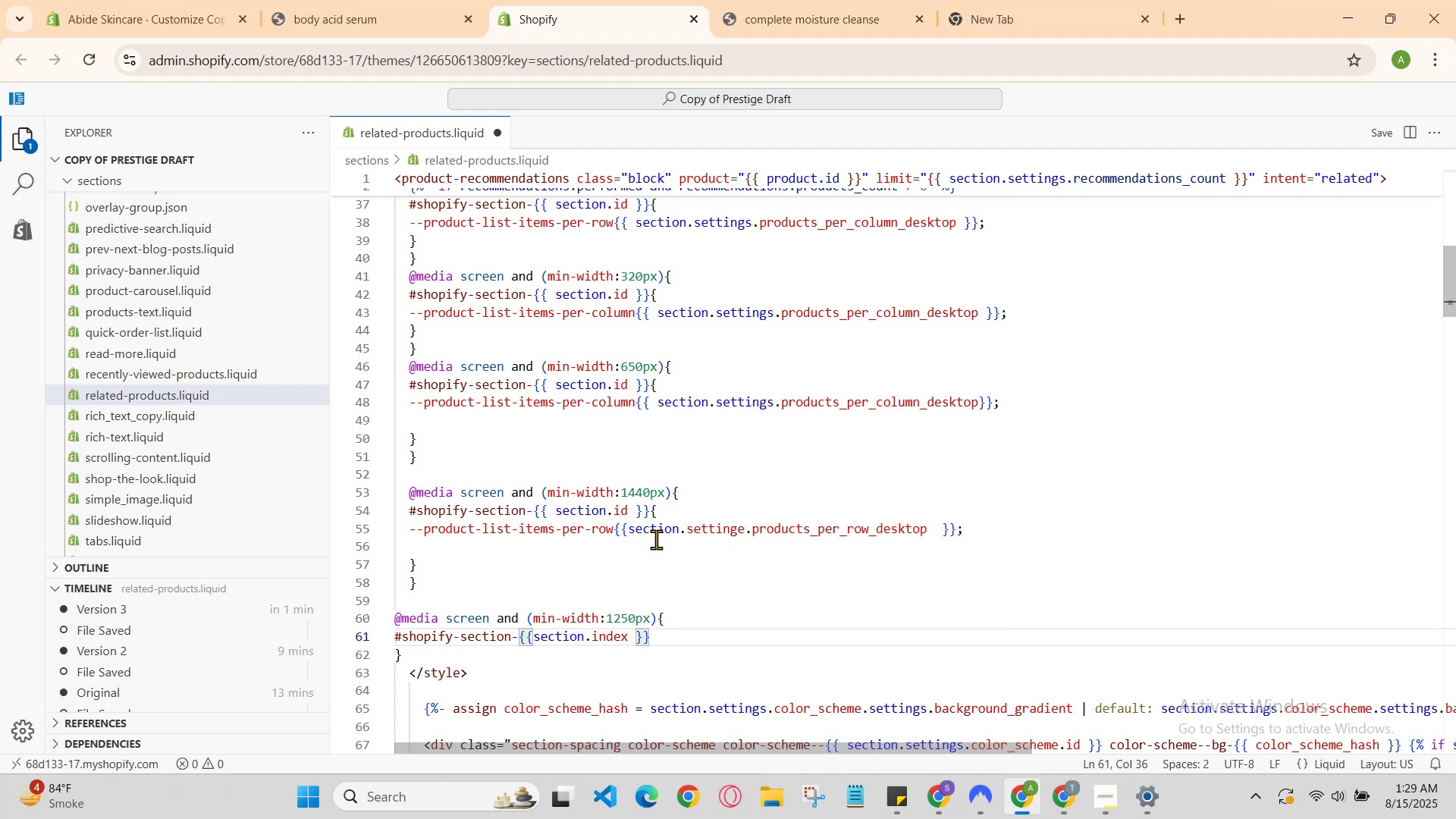 
key(Shift+BracketLeft)
 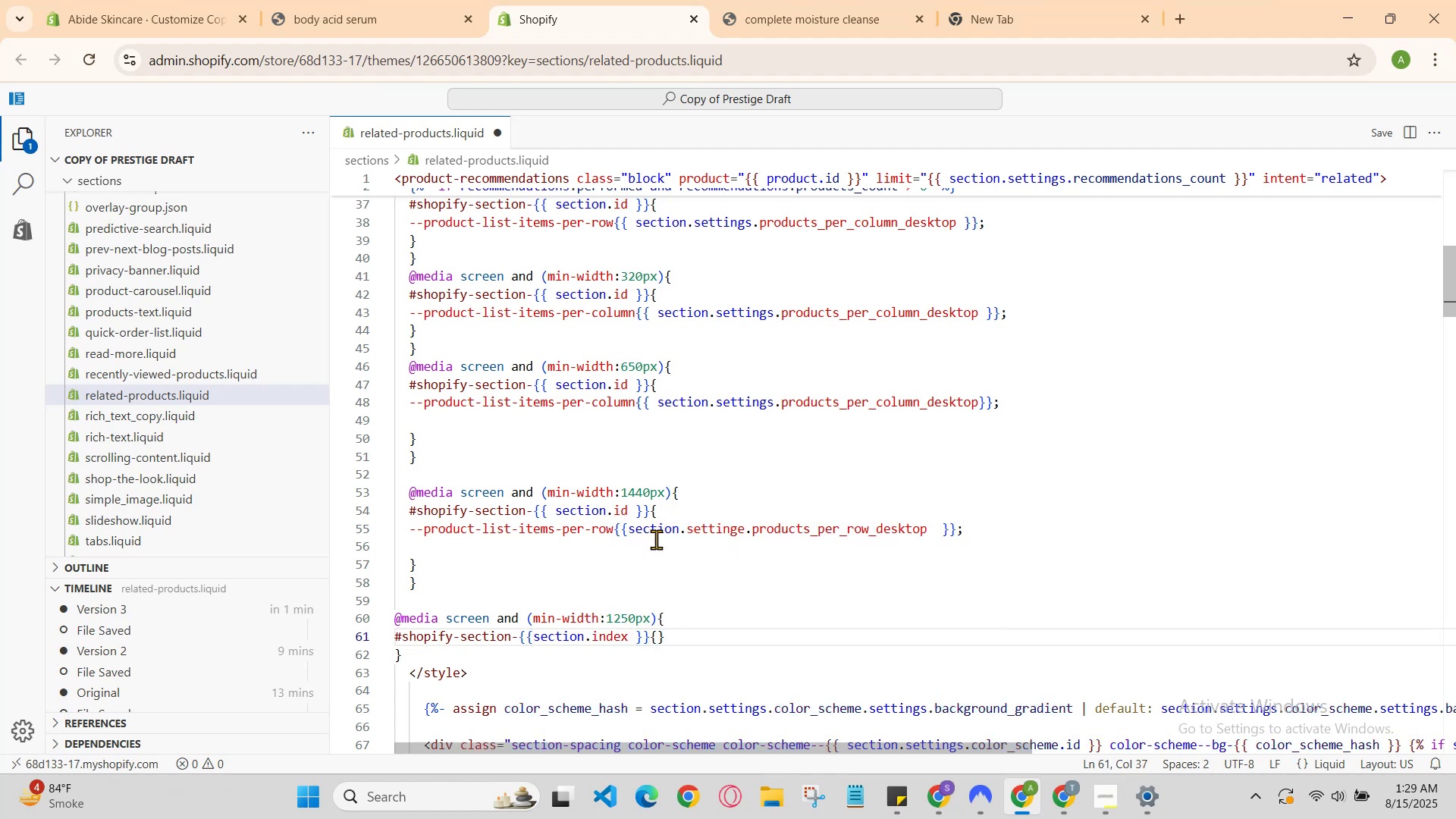 
key(Enter)
 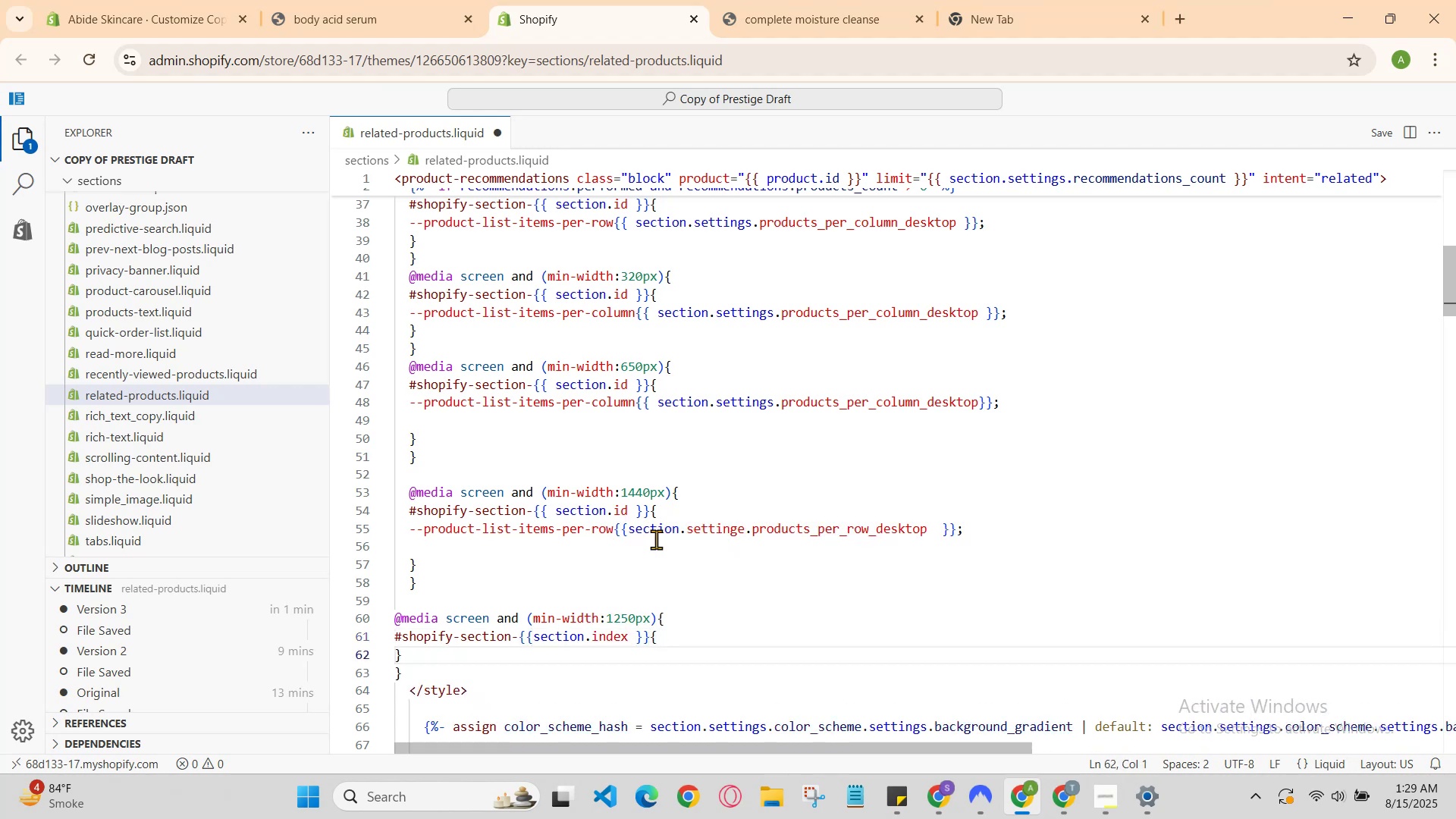 
key(Enter)
 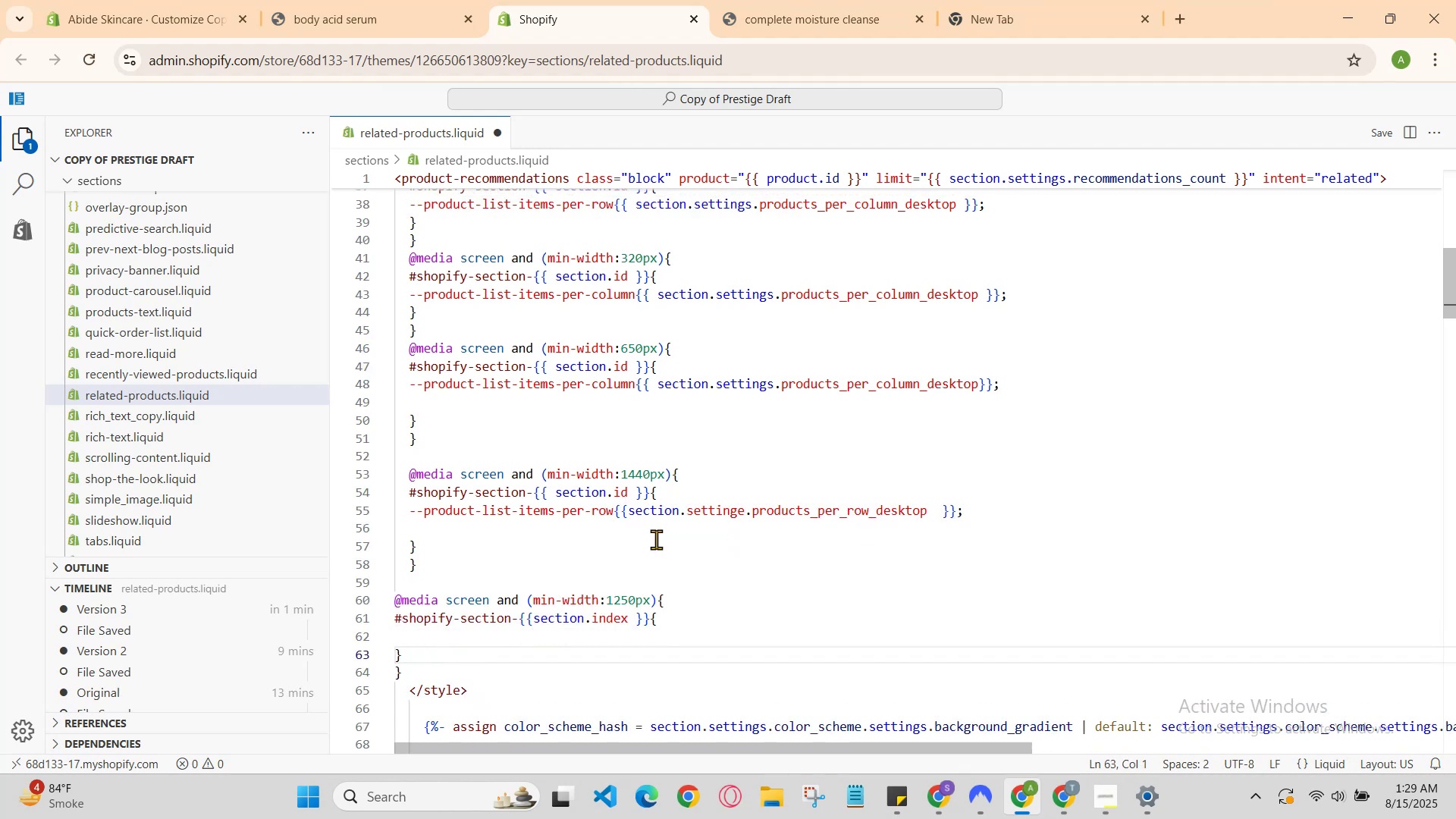 
key(ArrowUp)
 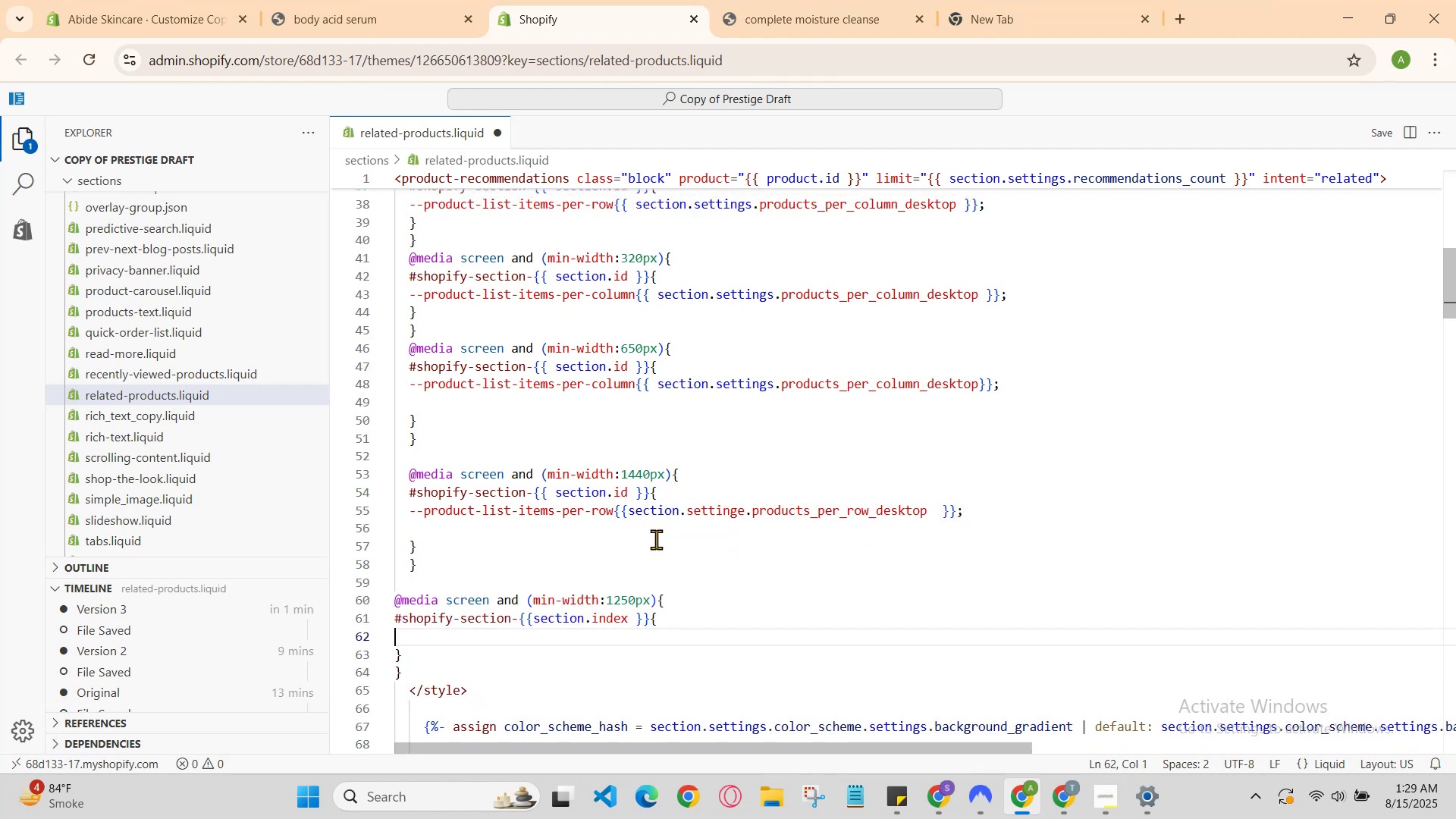 
type(--product)
 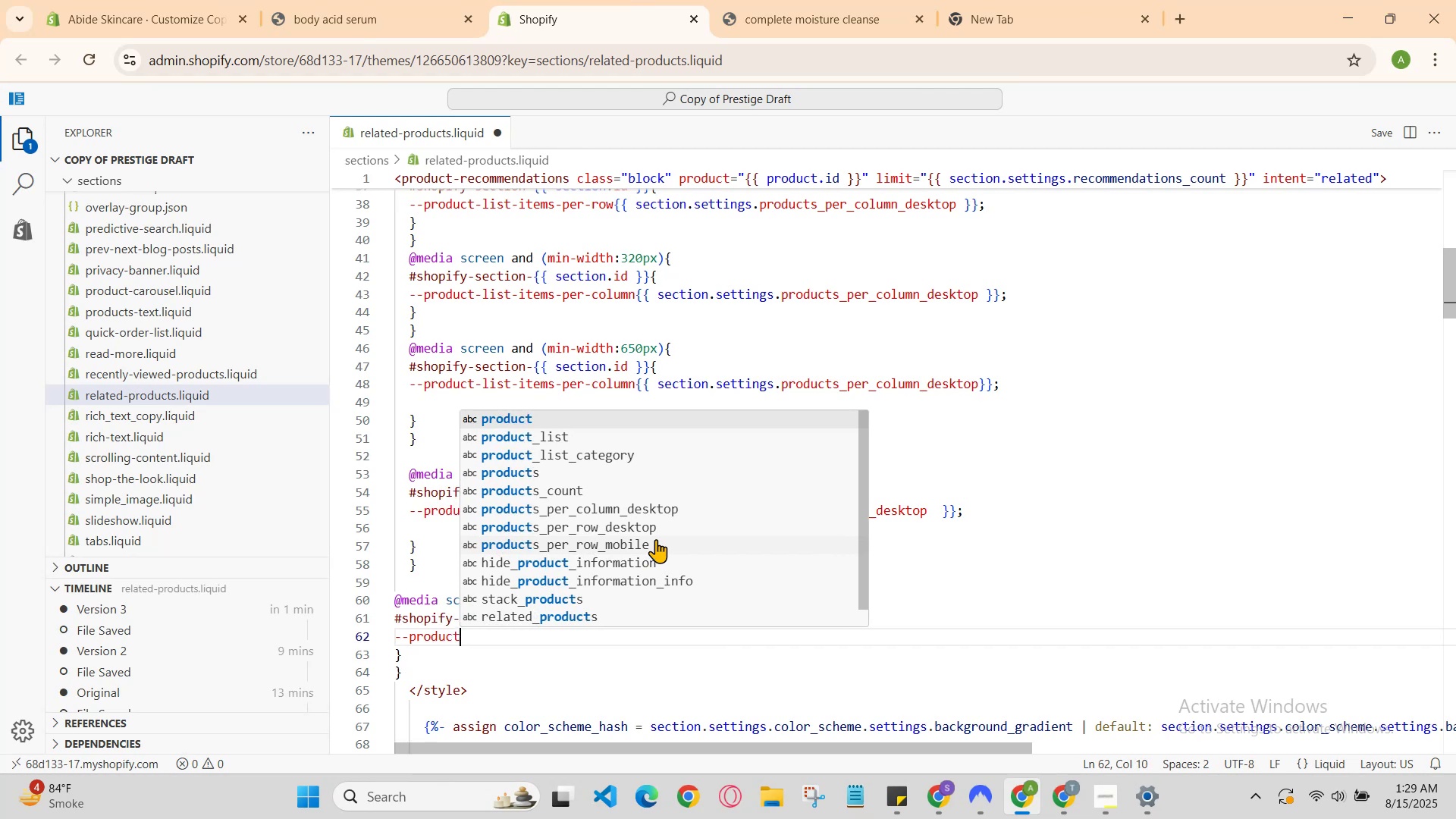 
key(Enter)
 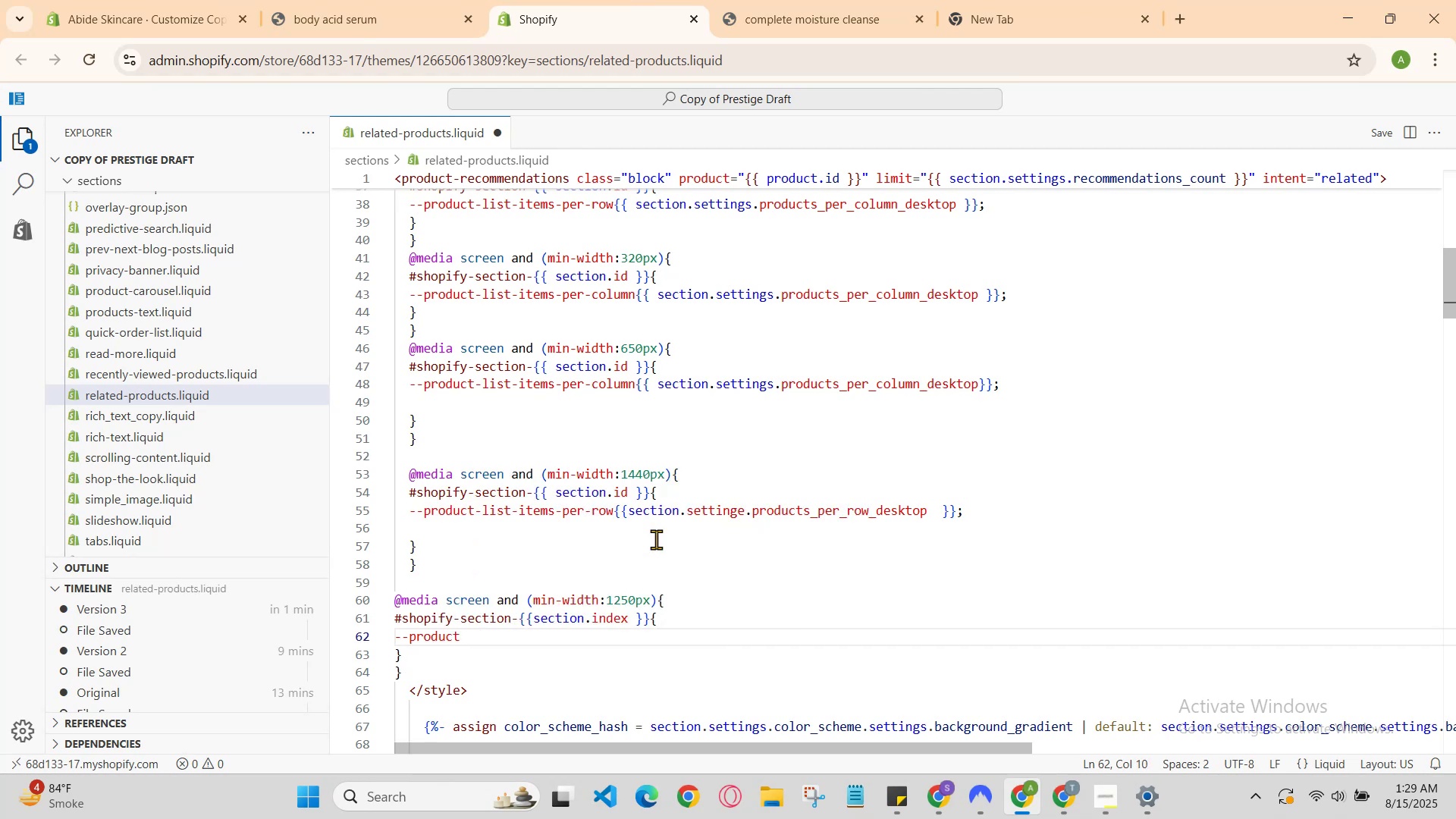 
type(-list )
key(Backspace)
type(-items-per)
 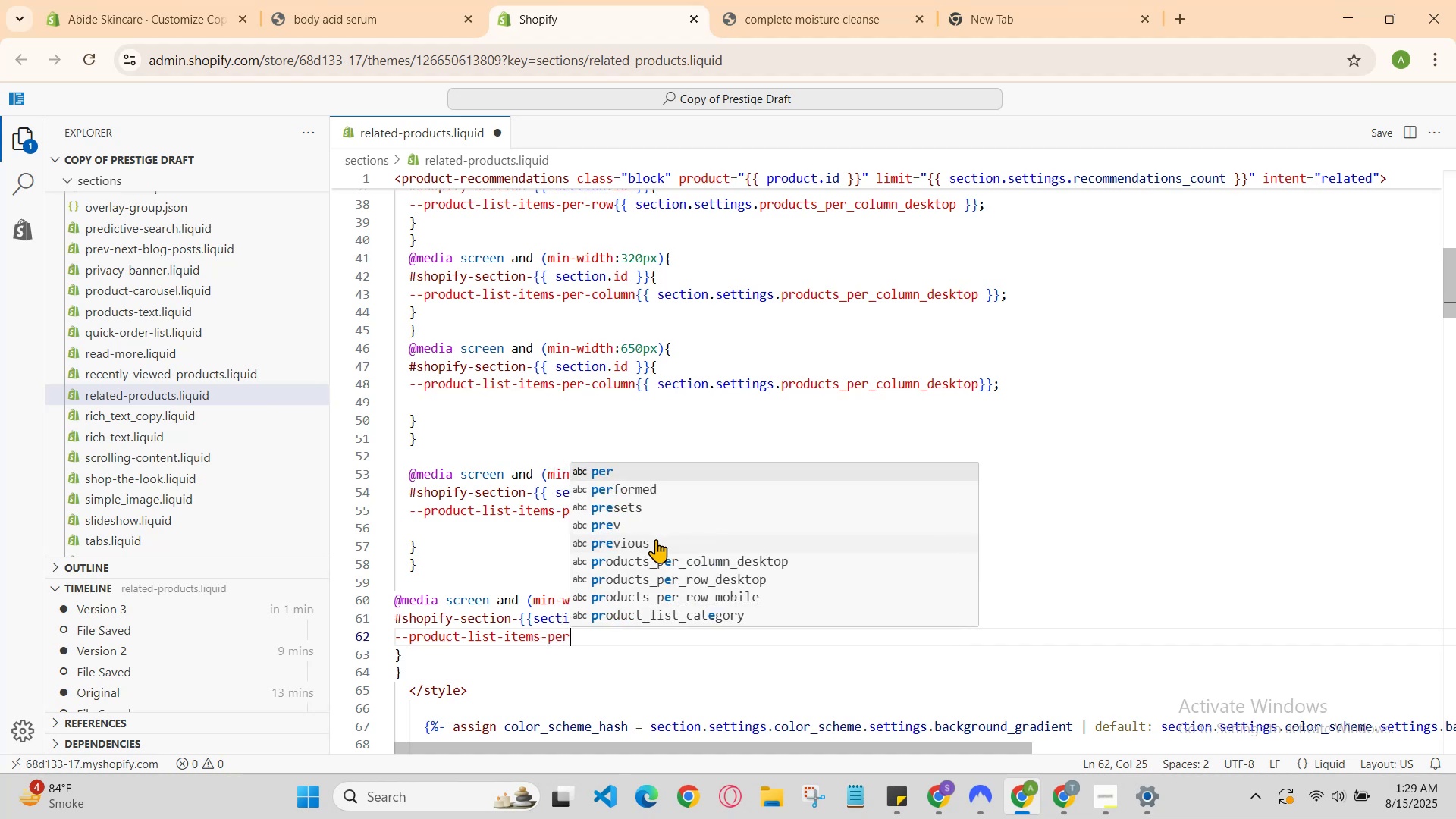 
key(Enter)
 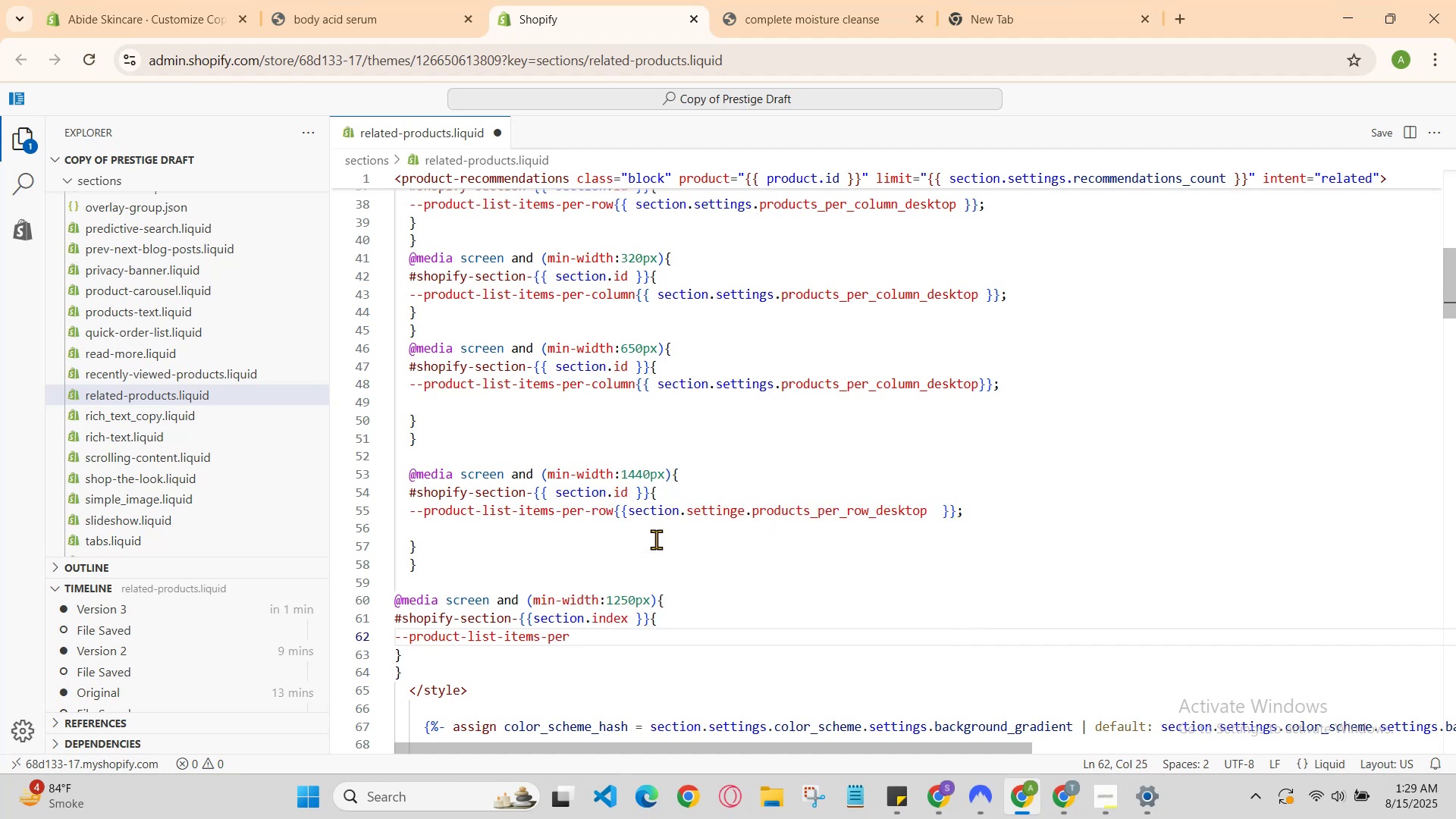 
type(-coli)
key(Backspace)
type(umn{{se)
 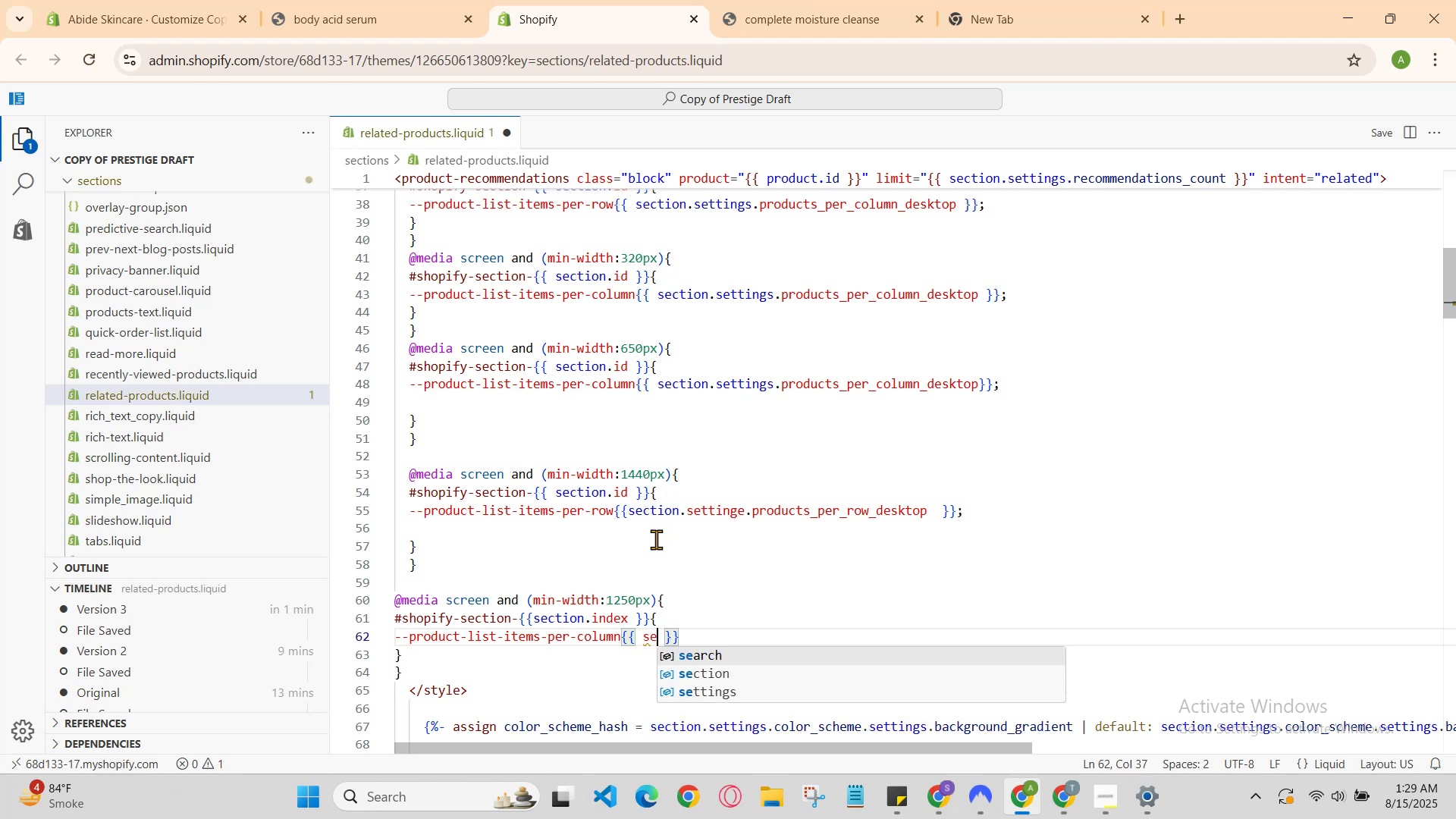 
key(ArrowRight)
 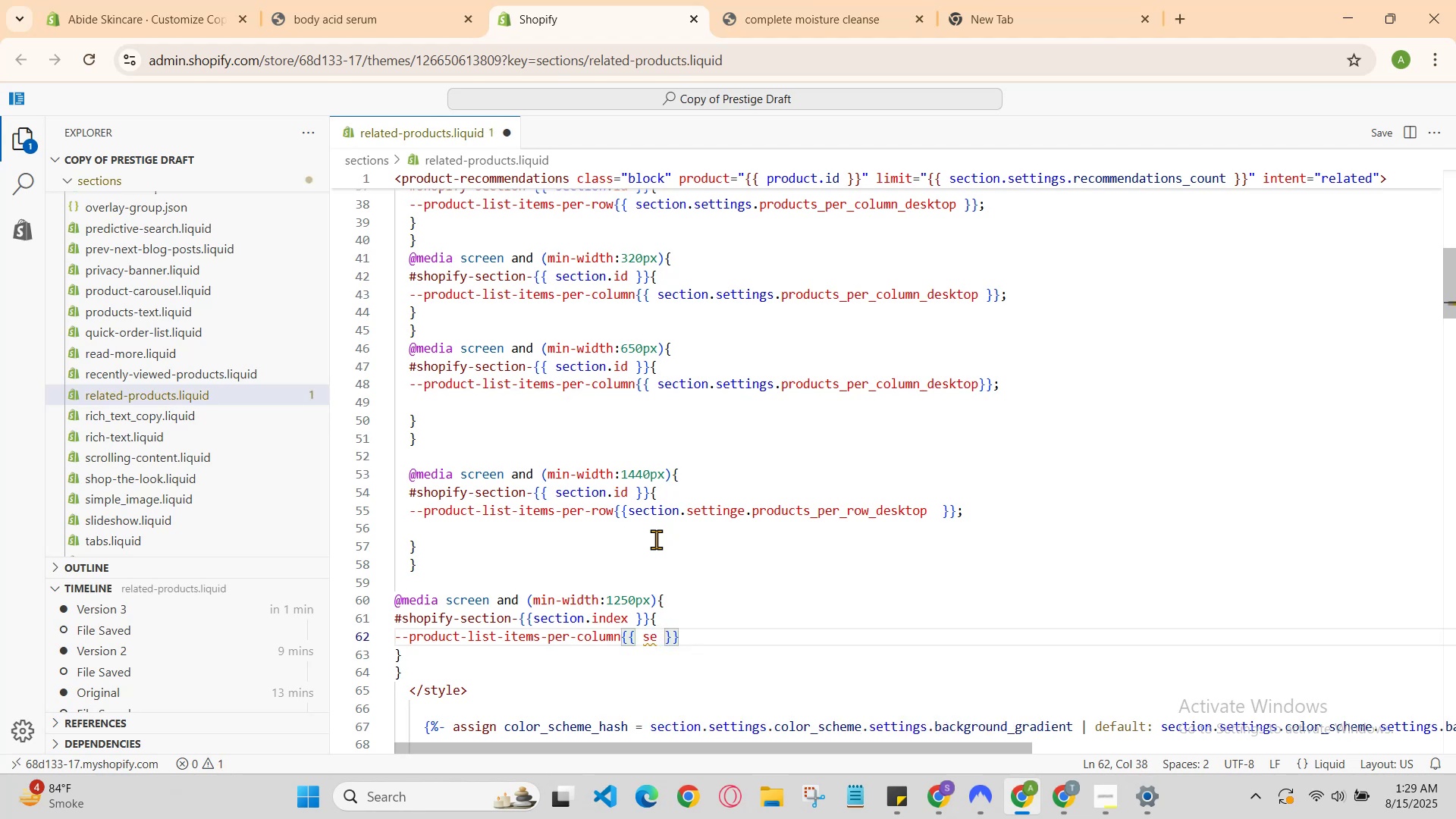 
key(ArrowLeft)
 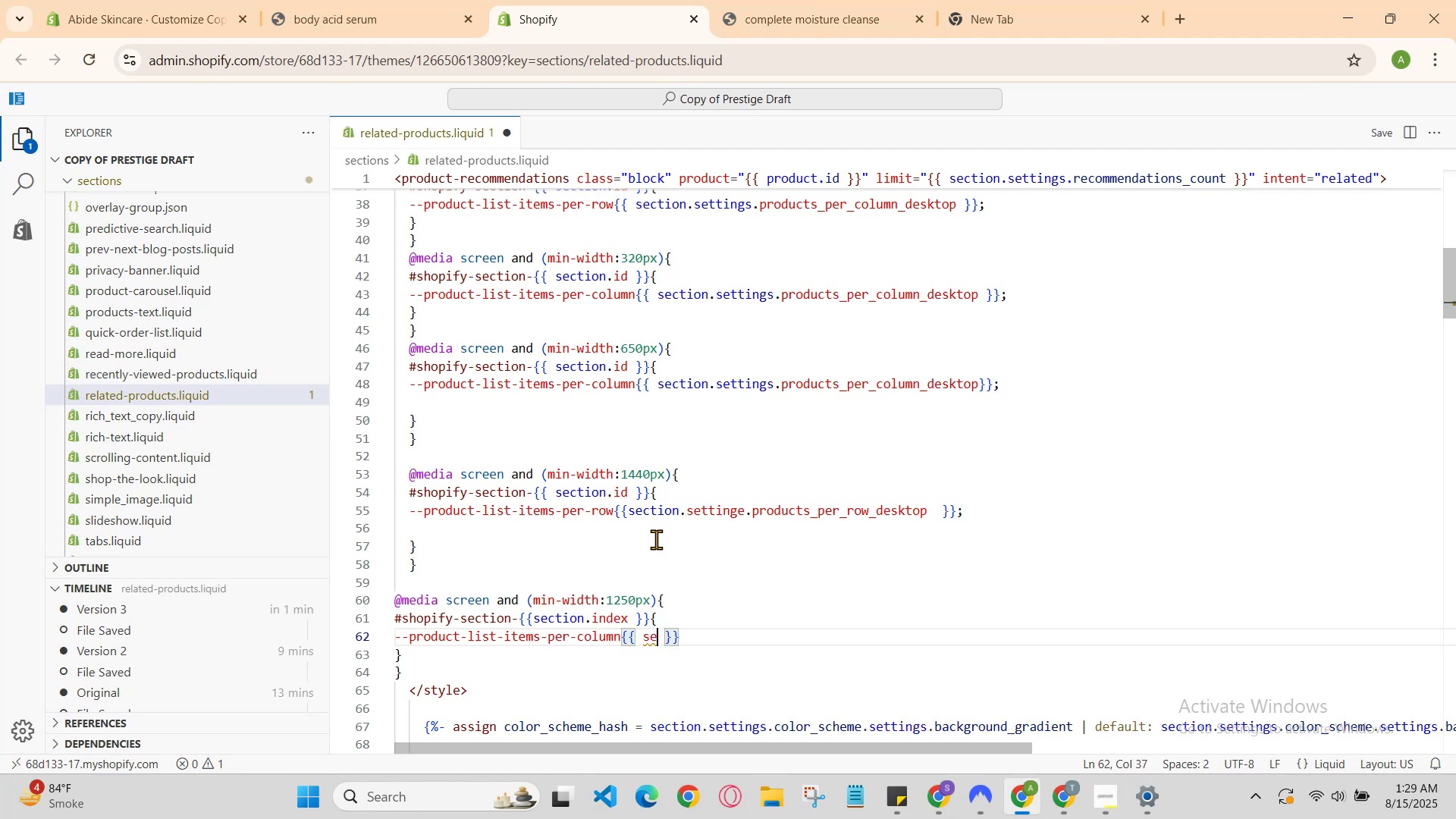 
type(ction-)
key(Backspace)
type(.s)
 